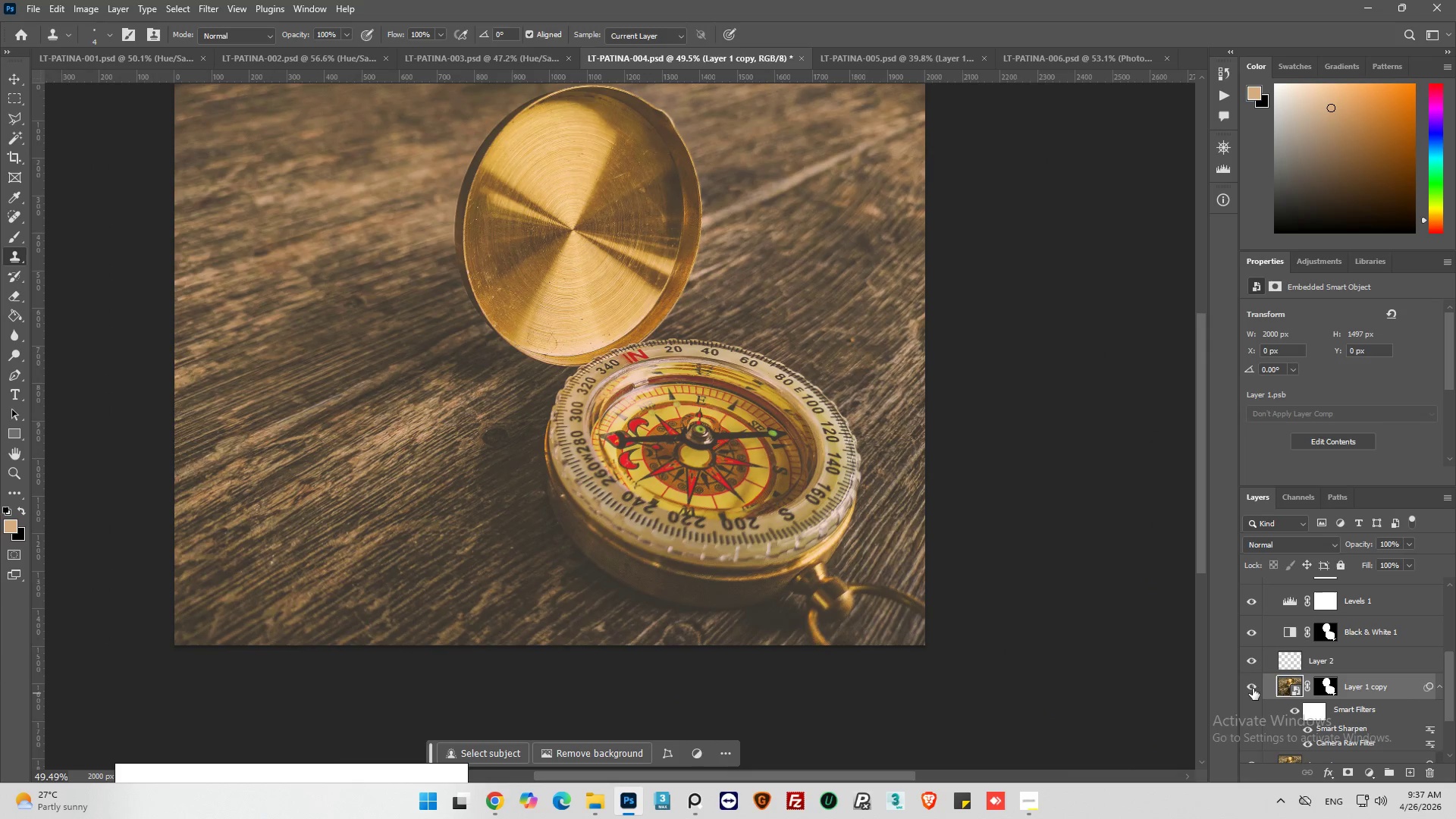 
left_click([1255, 686])
 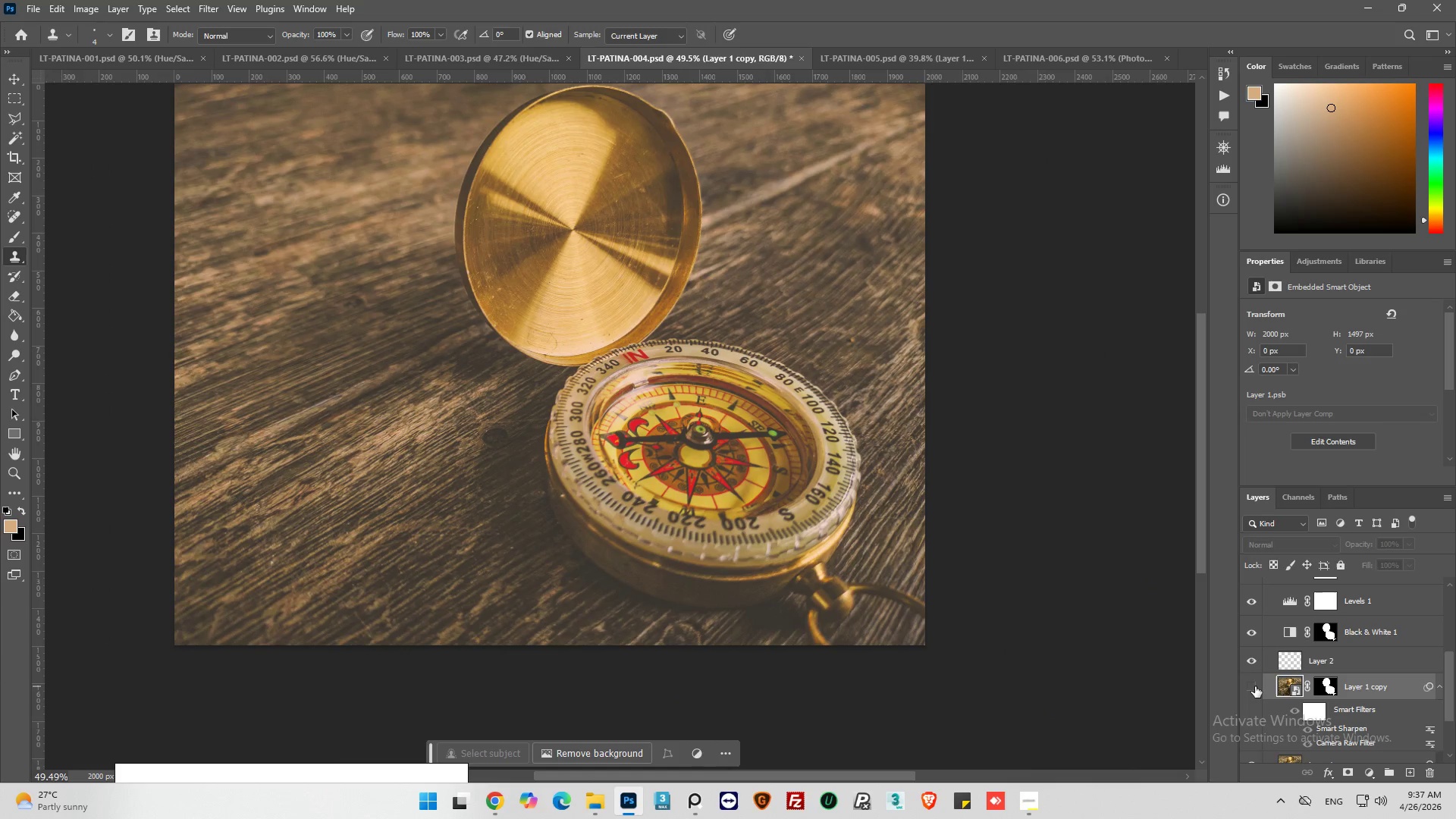 
left_click([1255, 686])
 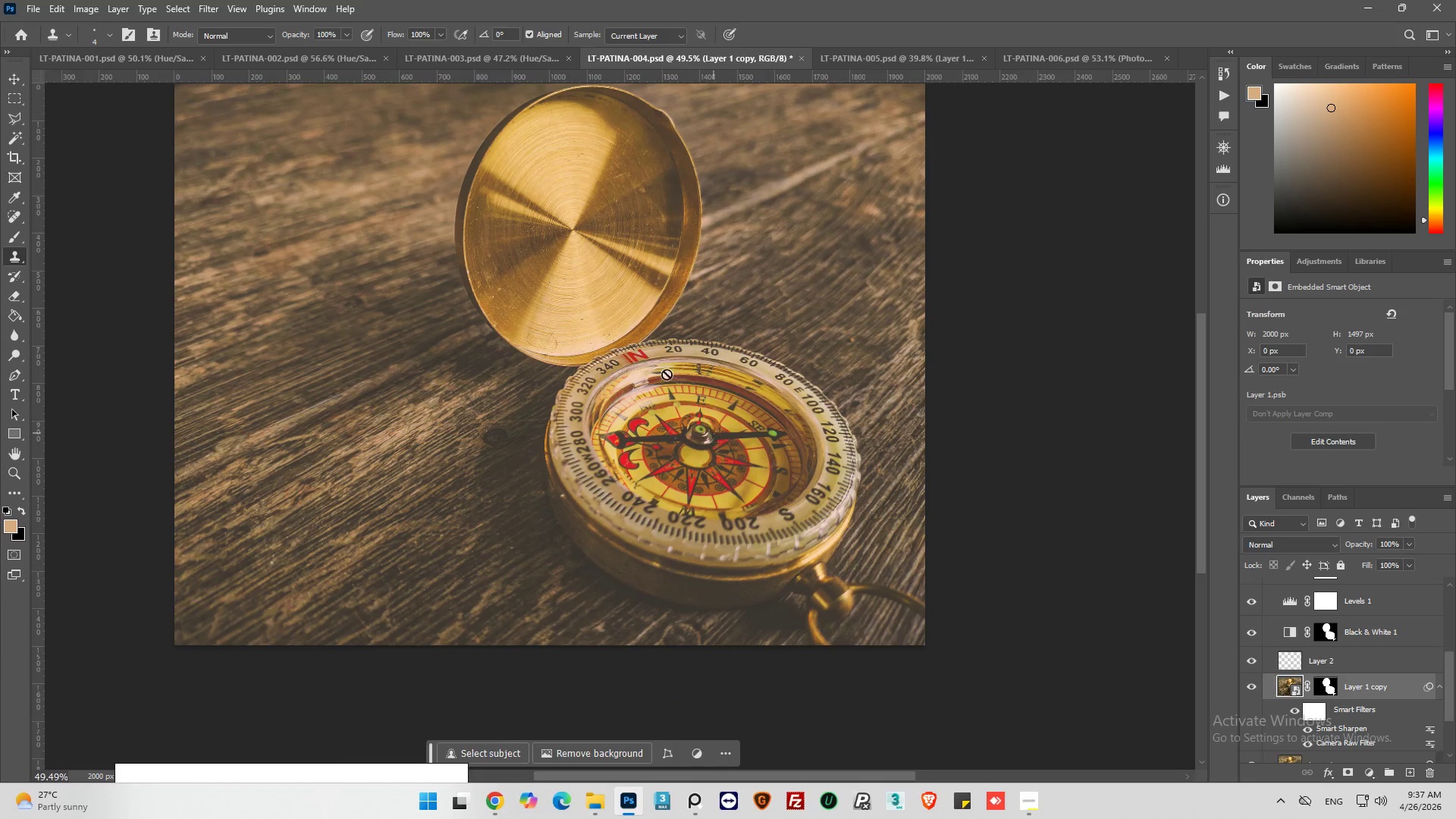 
scroll: coordinate [661, 353], scroll_direction: up, amount: 5.0
 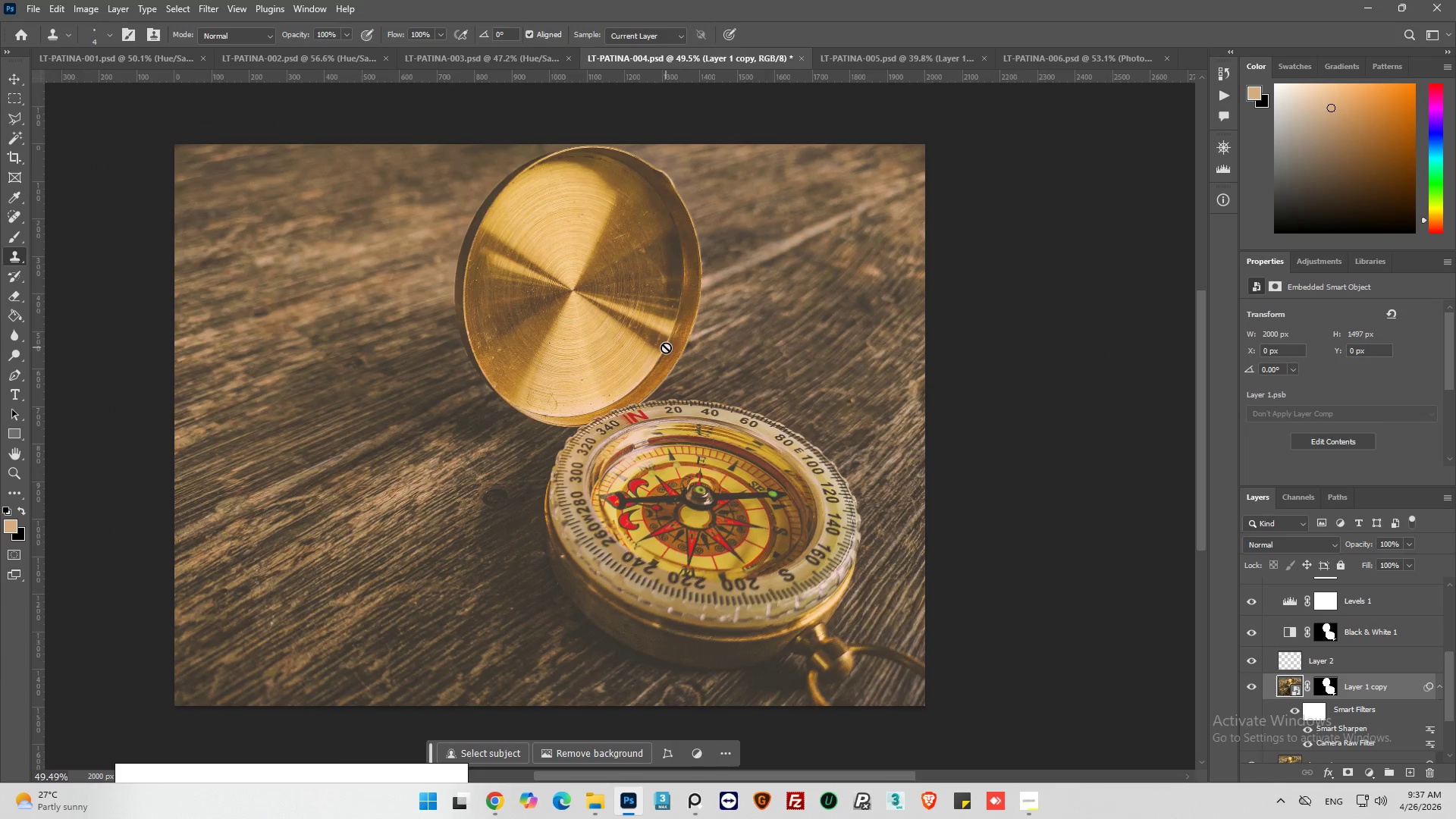 
key(Alt+AltLeft)
 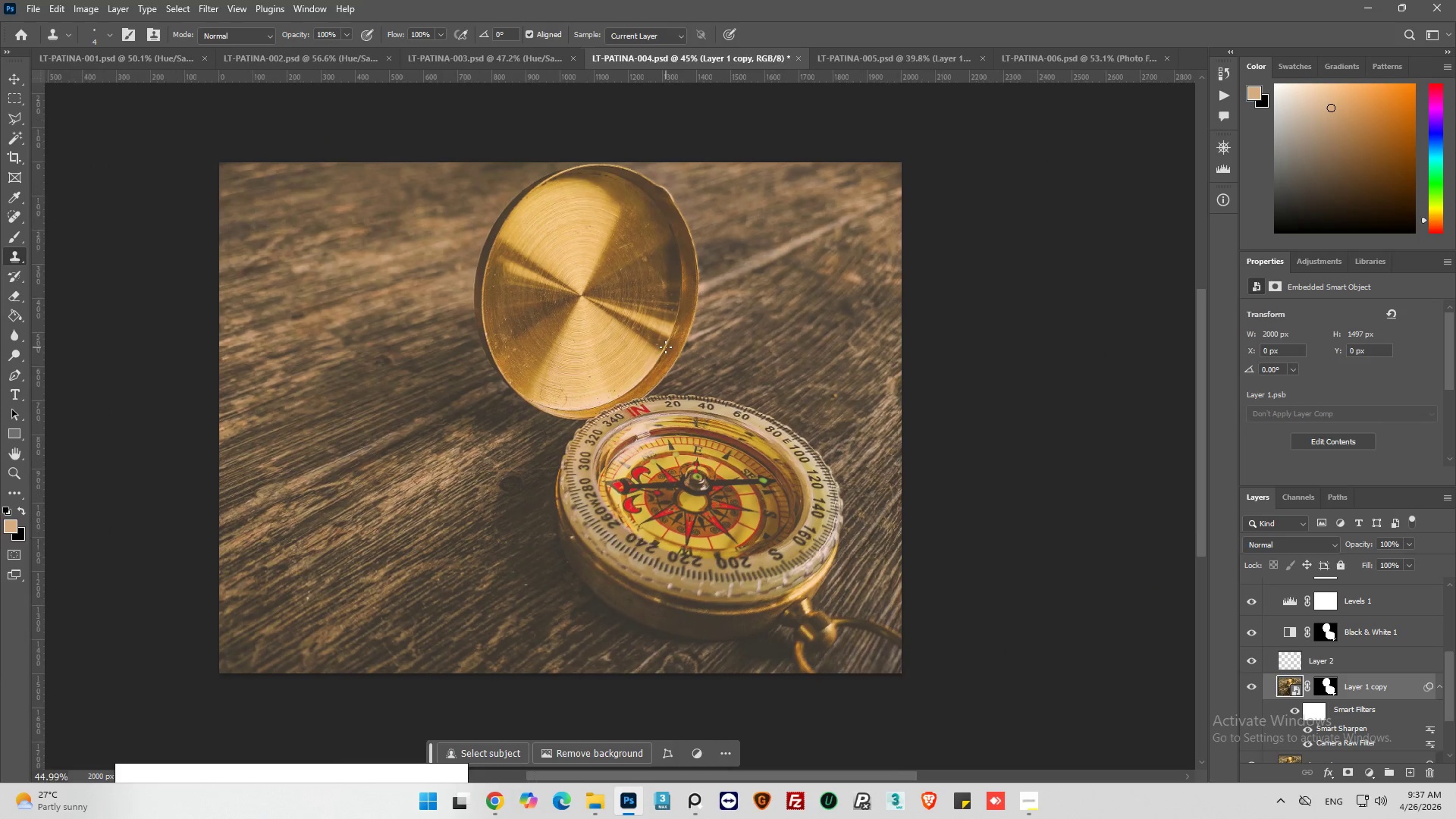 
scroll: coordinate [666, 347], scroll_direction: down, amount: 1.0
 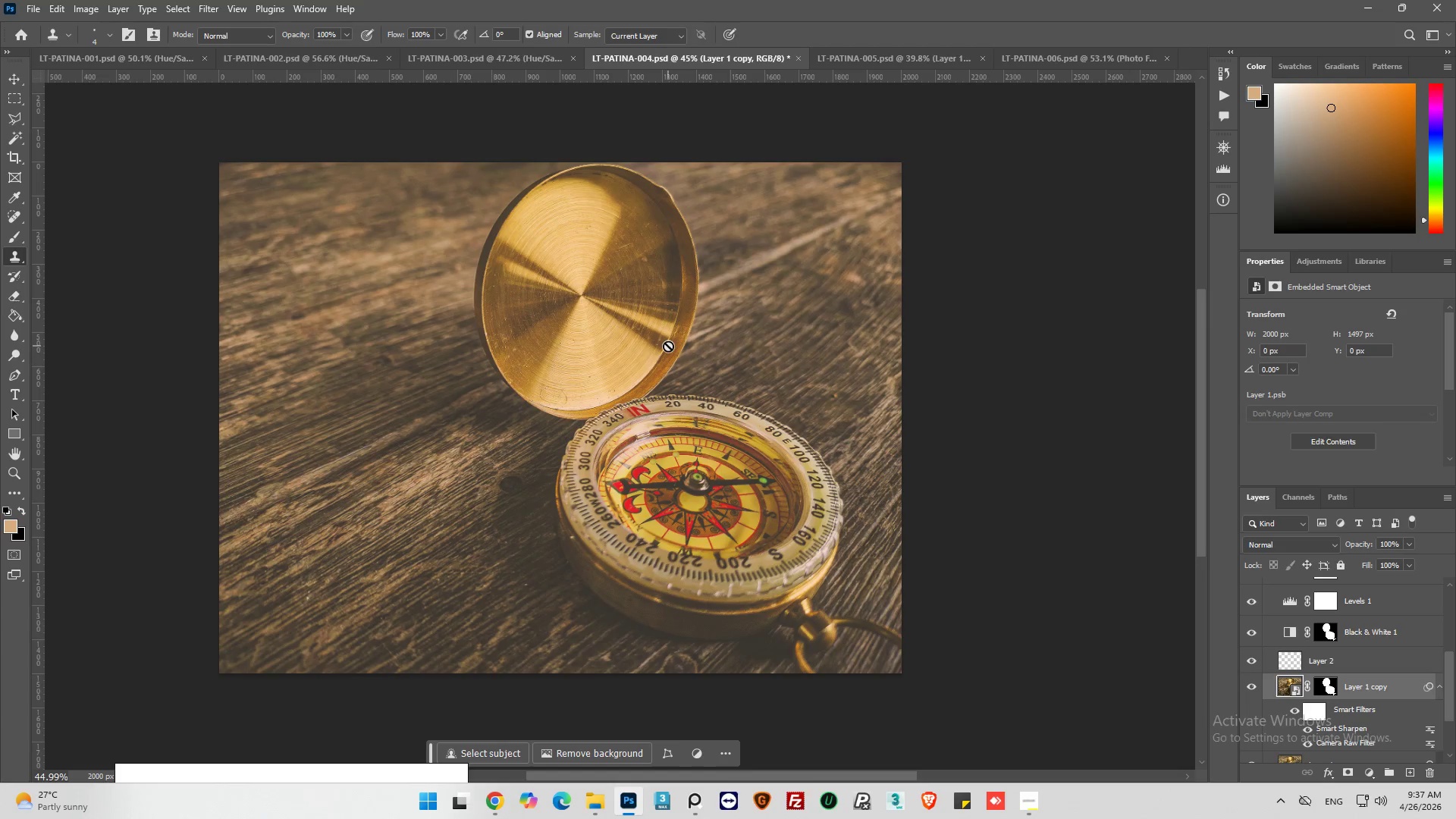 
key(Control+S)
 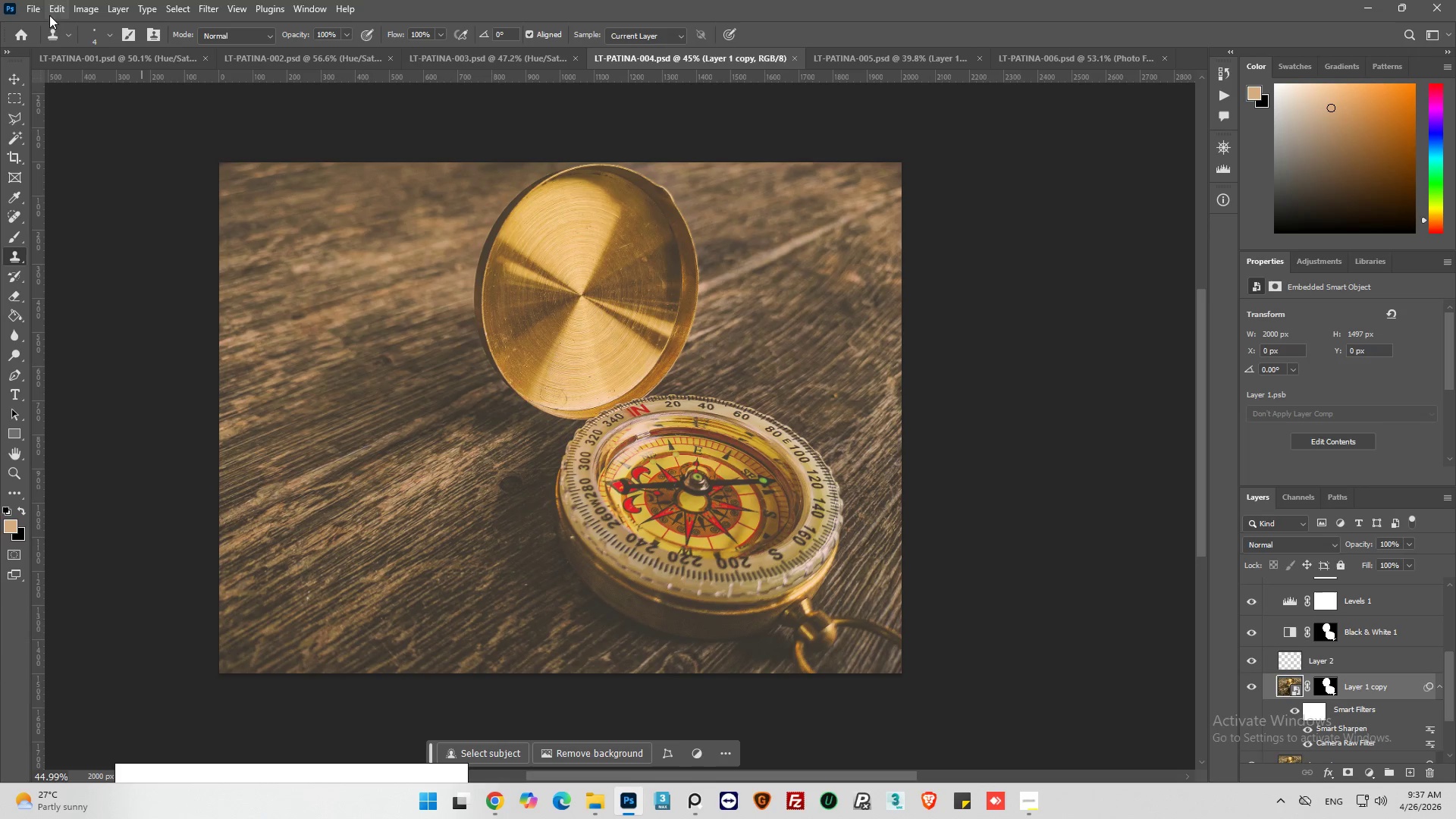 
left_click([35, 5])
 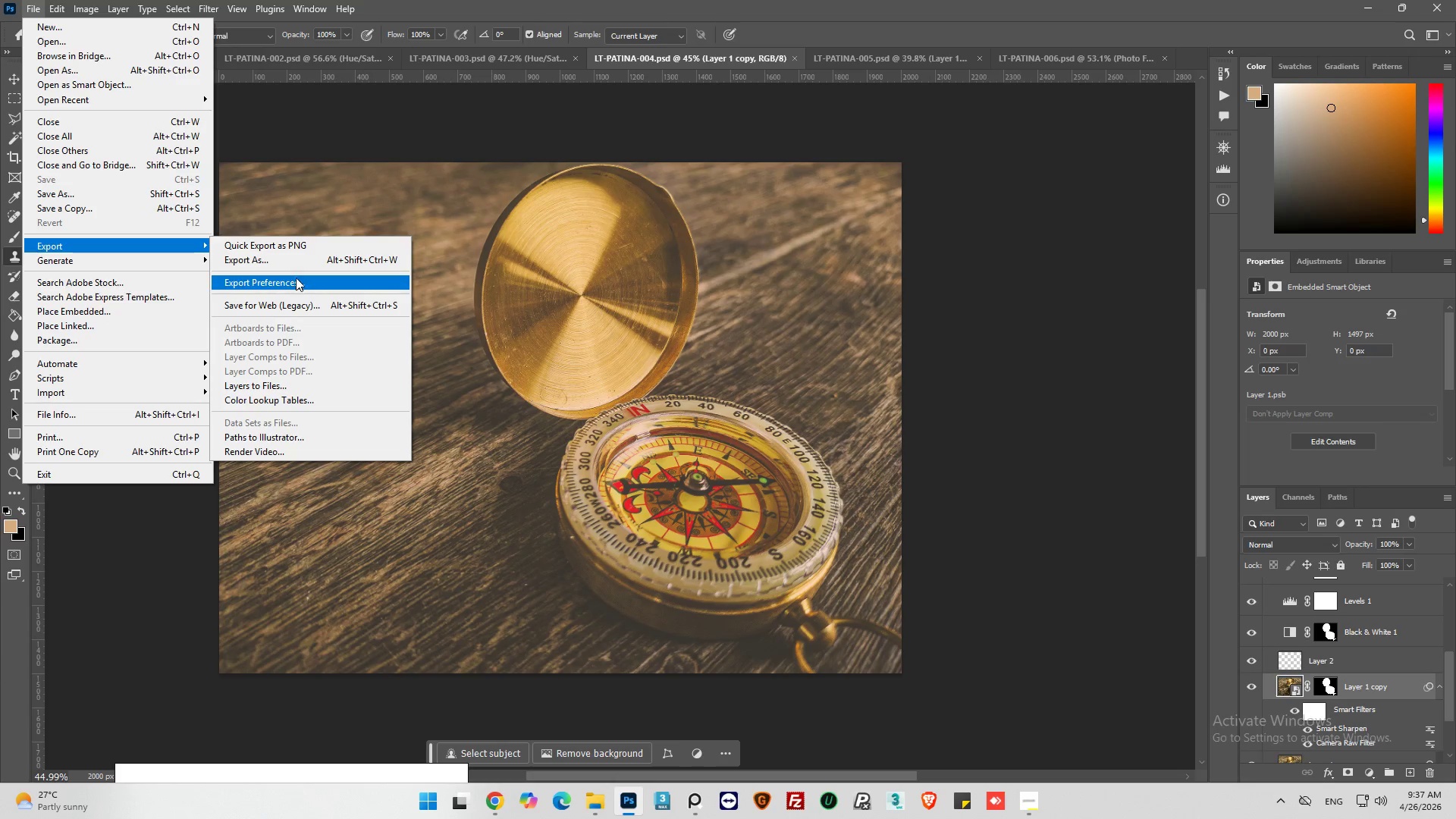 
left_click([295, 265])
 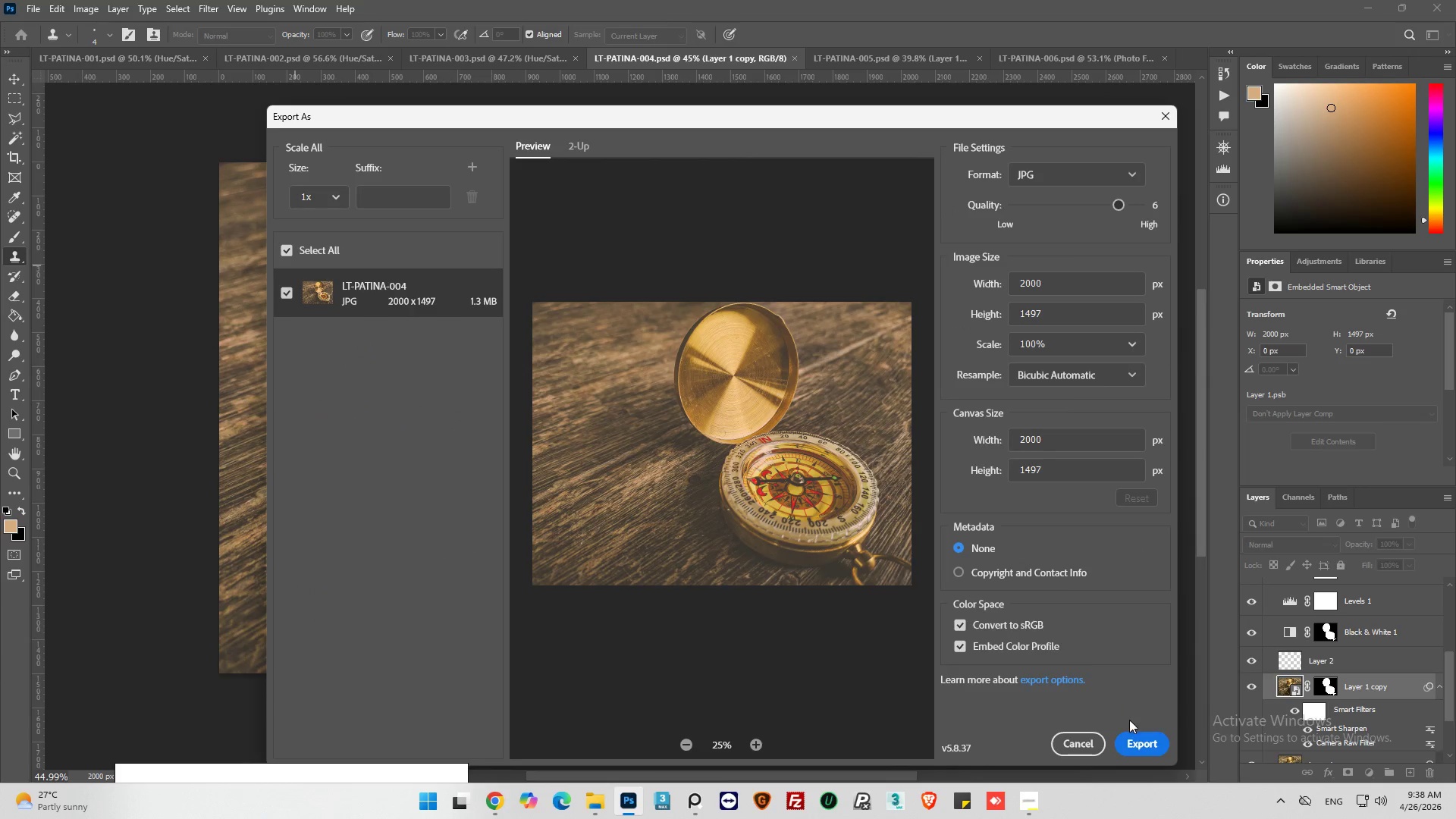 
left_click([1136, 749])
 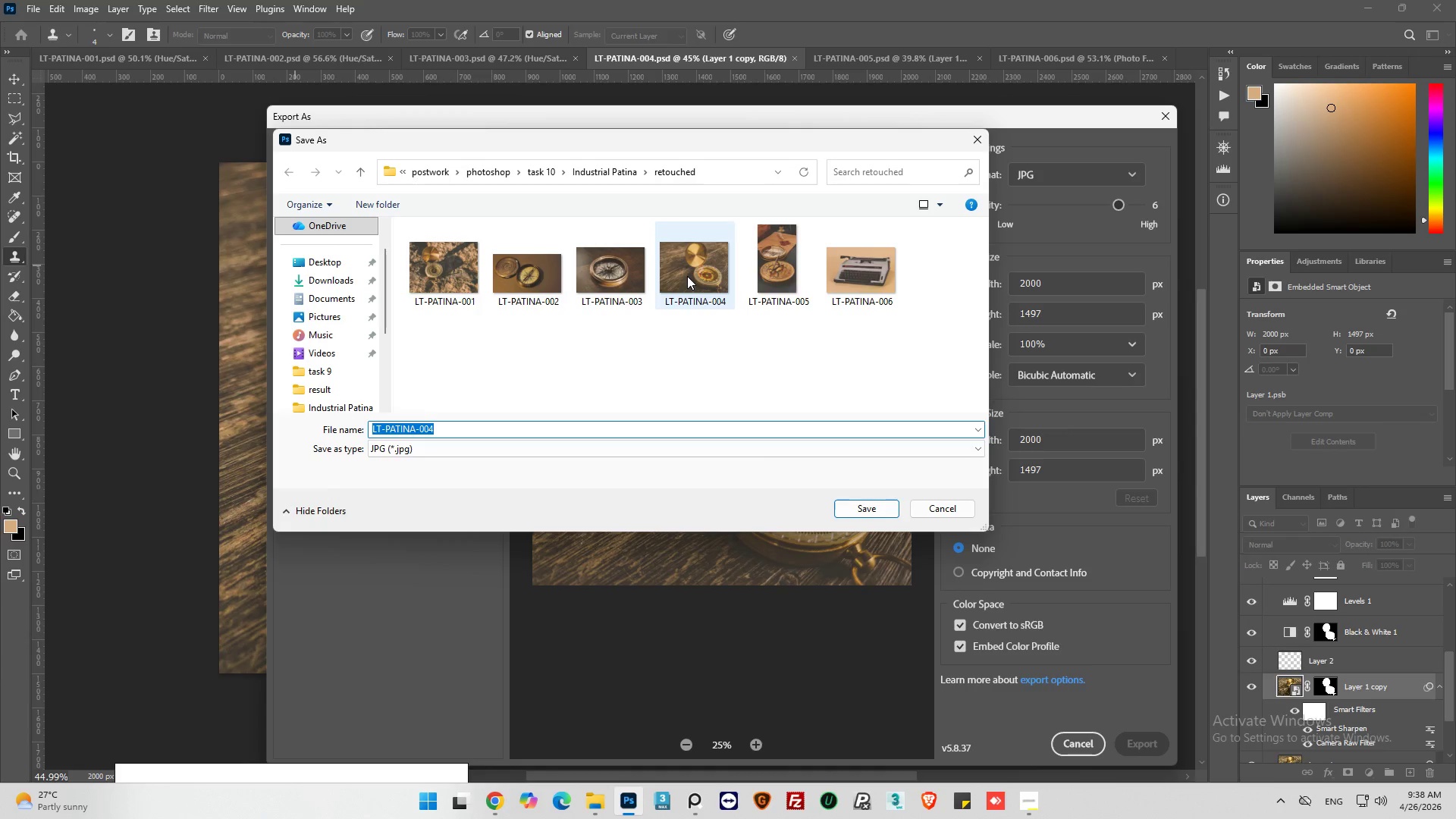 
left_click([687, 278])
 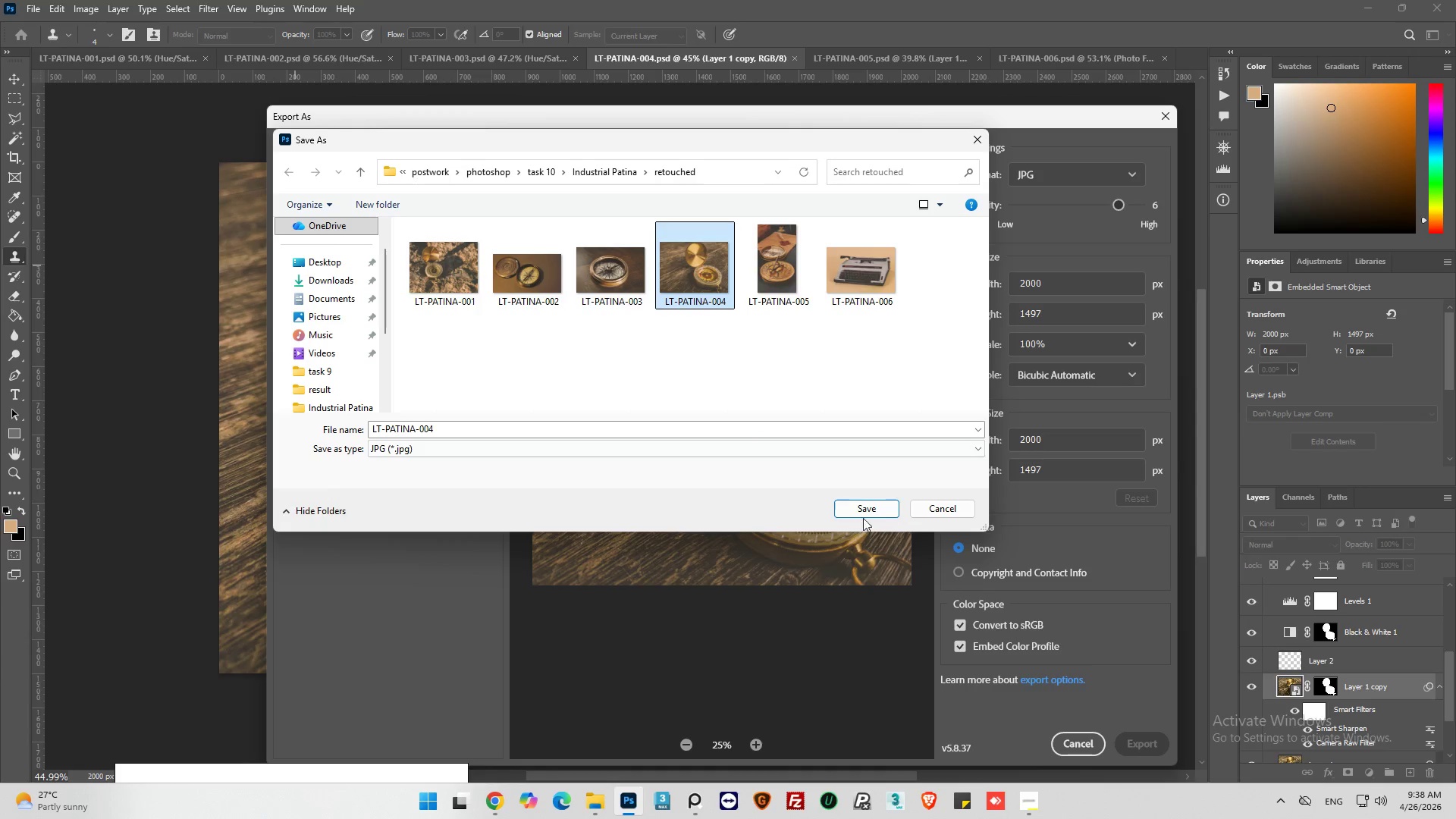 
left_click([868, 509])
 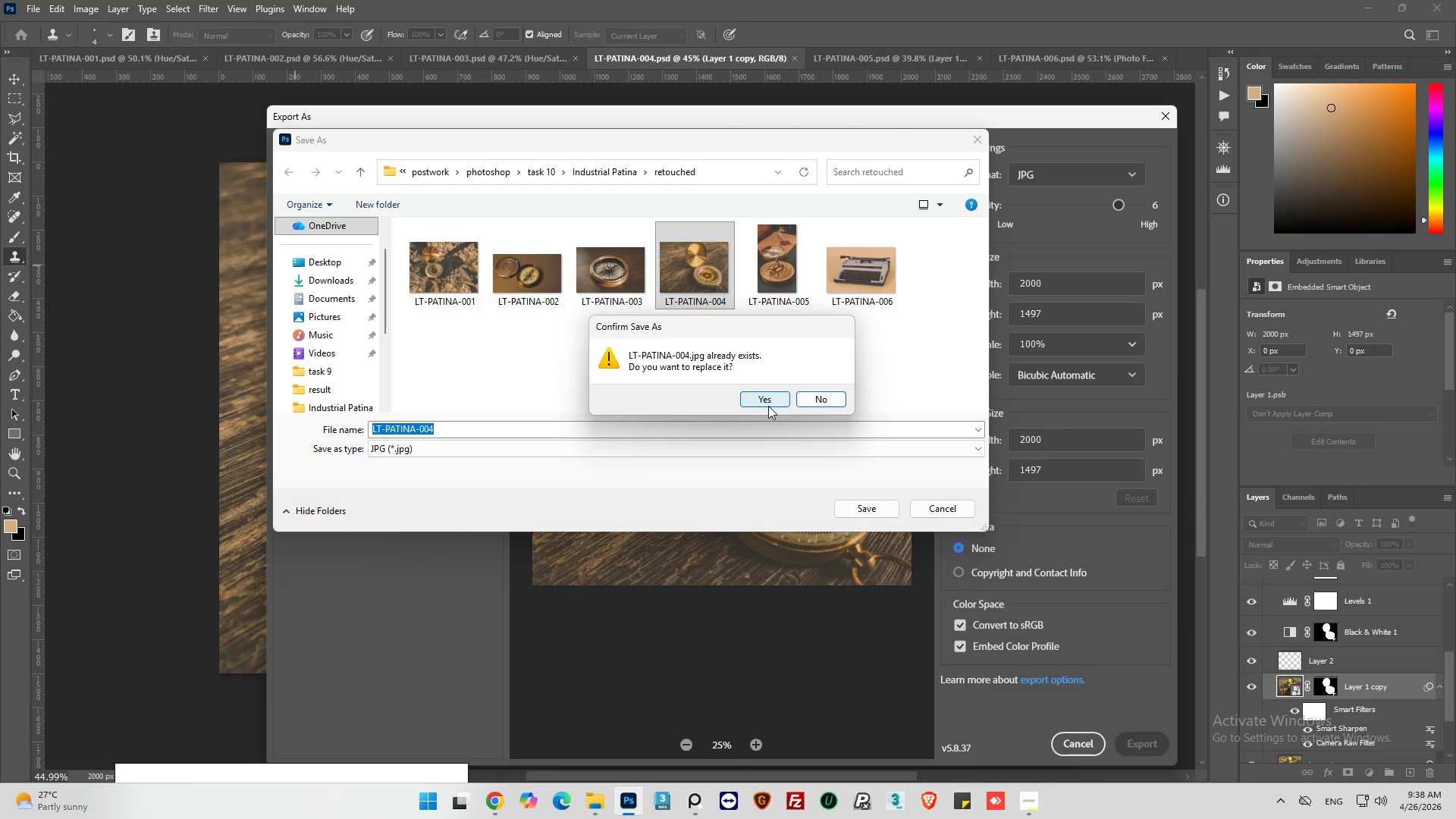 
left_click([767, 400])
 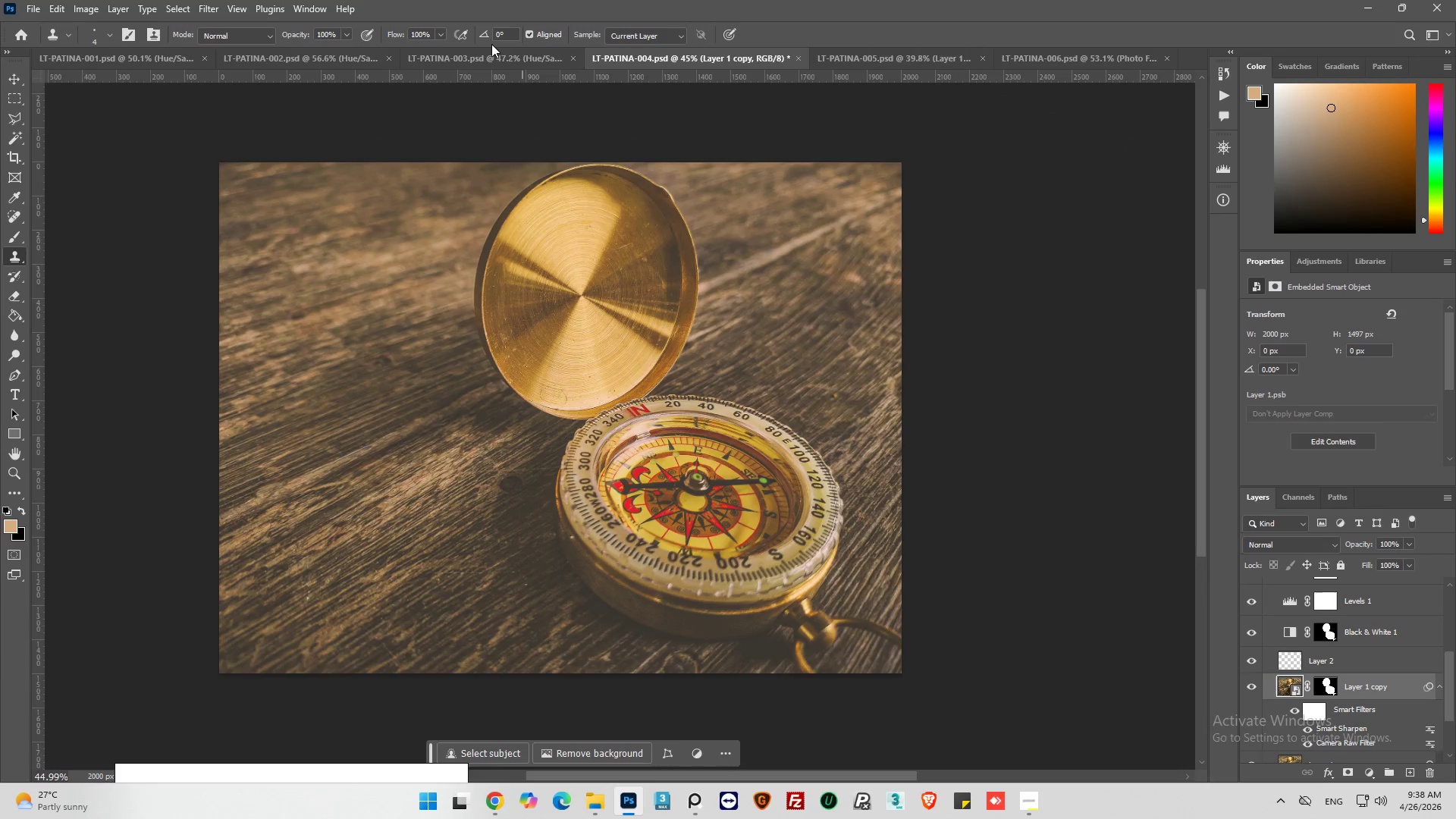 
left_click([492, 58])
 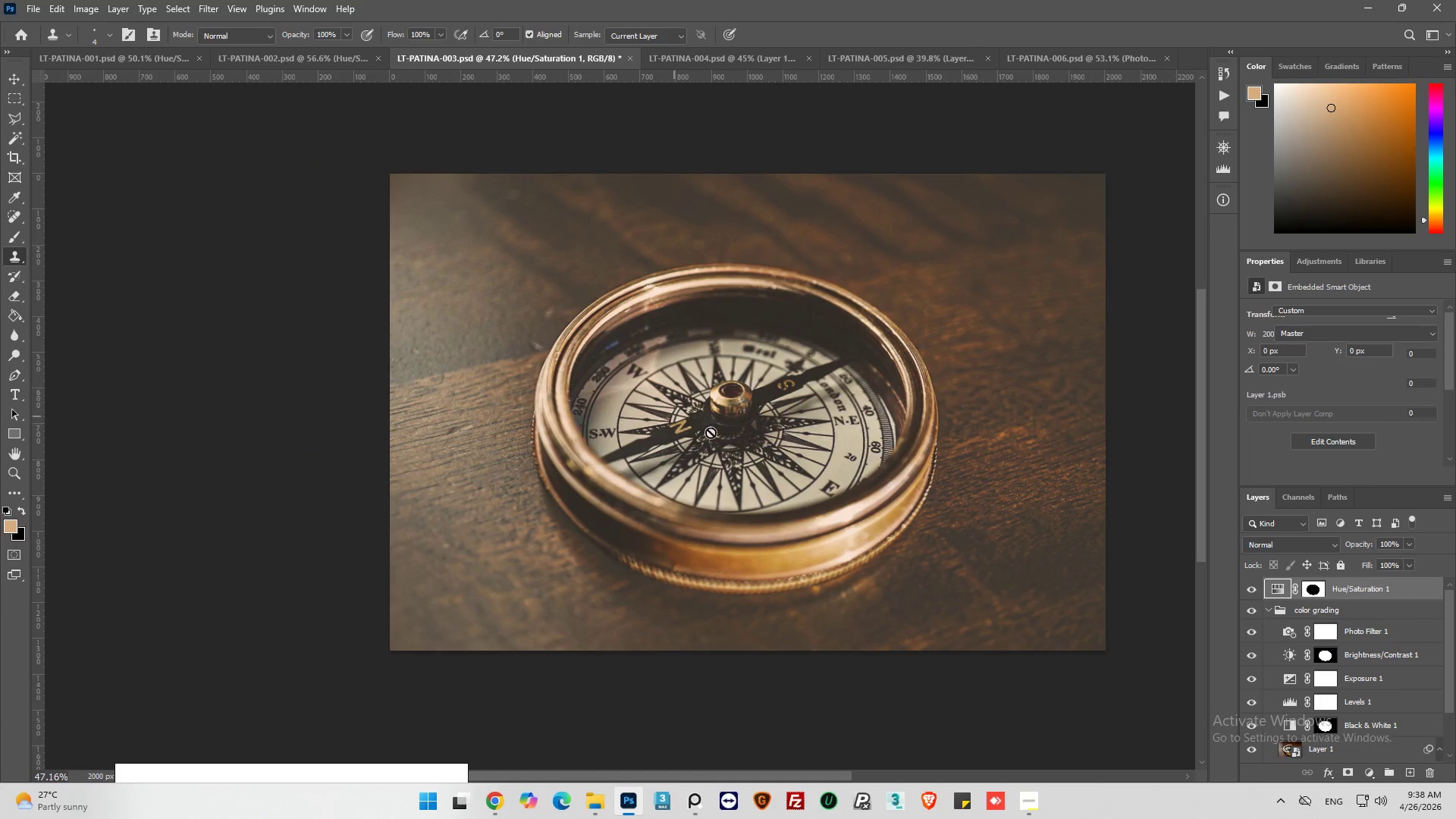 
hold_key(key=AltLeft, duration=0.61)
scroll: coordinate [800, 469], scroll_direction: up, amount: 7.0
 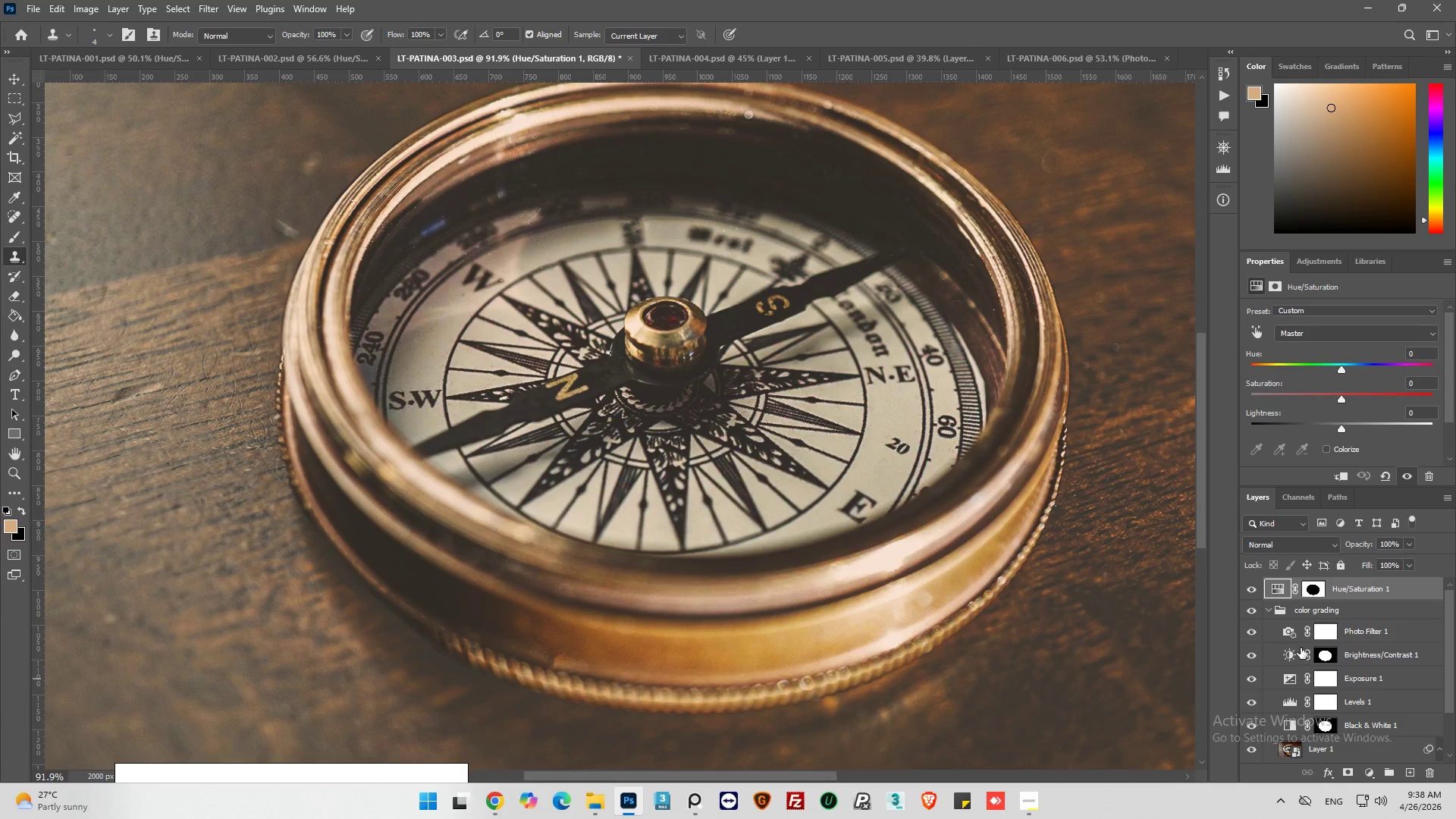 
scroll: coordinate [1340, 678], scroll_direction: down, amount: 9.0
 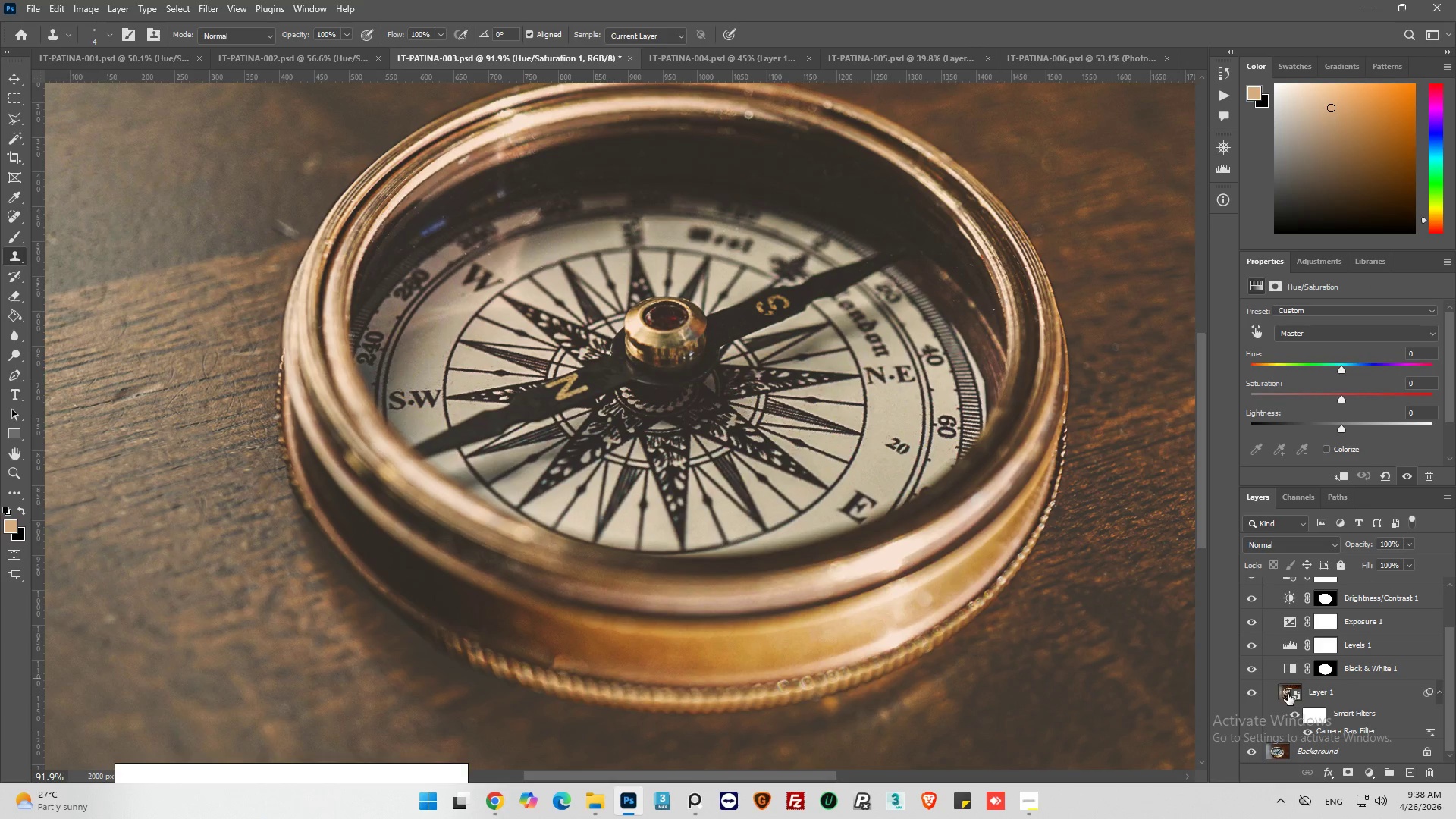 
left_click([1288, 694])
 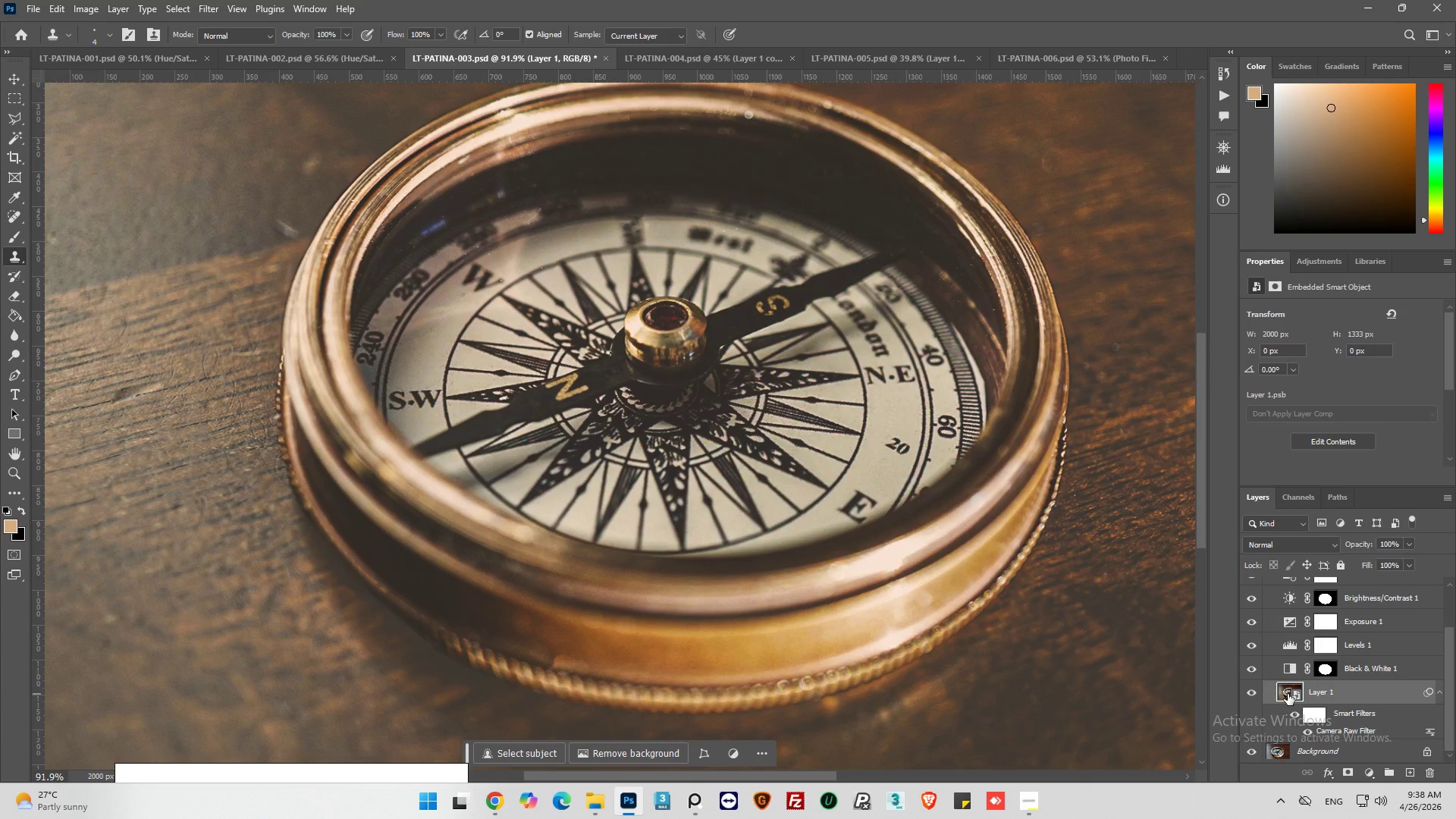 
key(Control+J)
 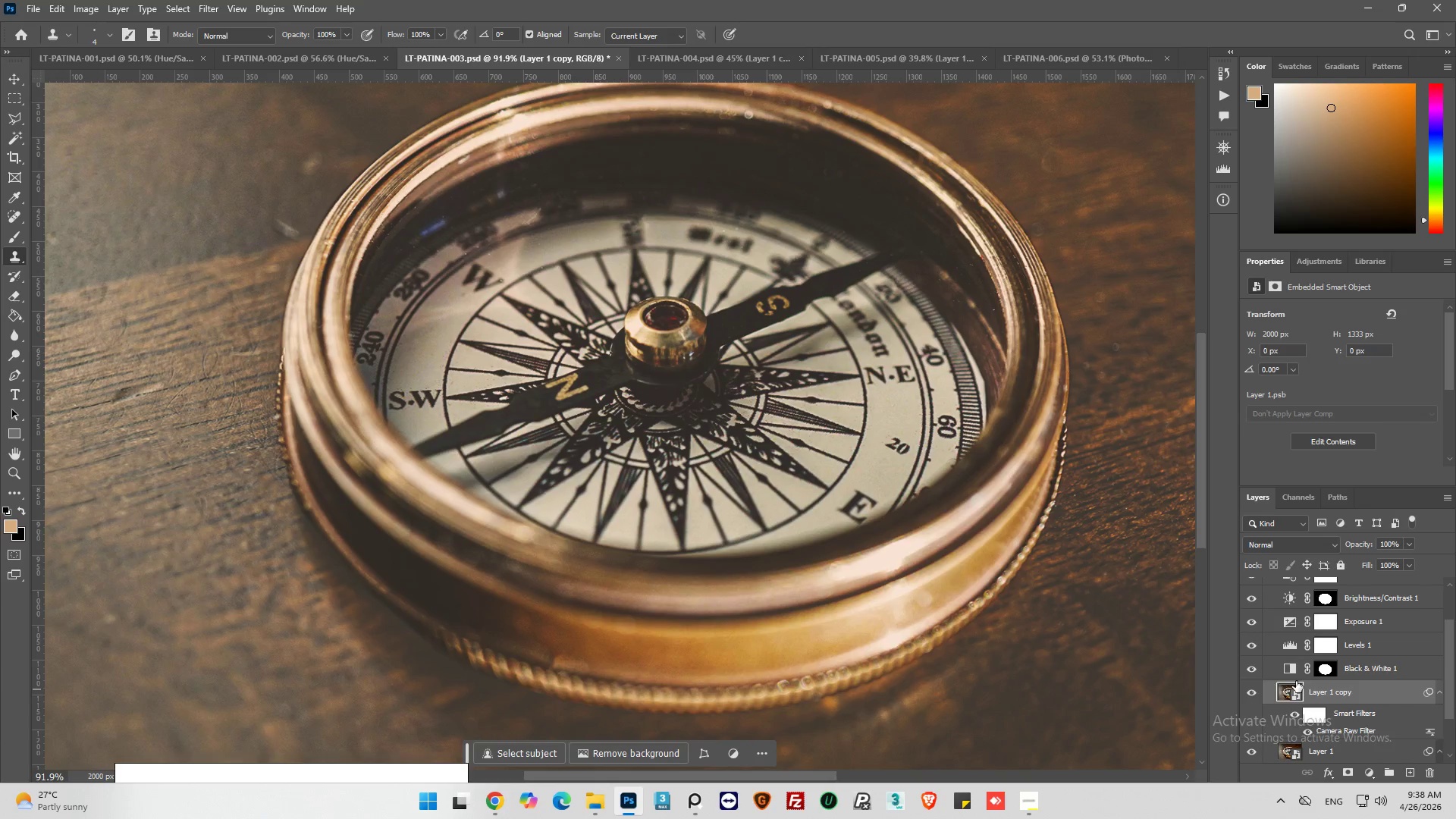 
hold_key(key=ControlLeft, duration=0.84)
left_click([1322, 667])
 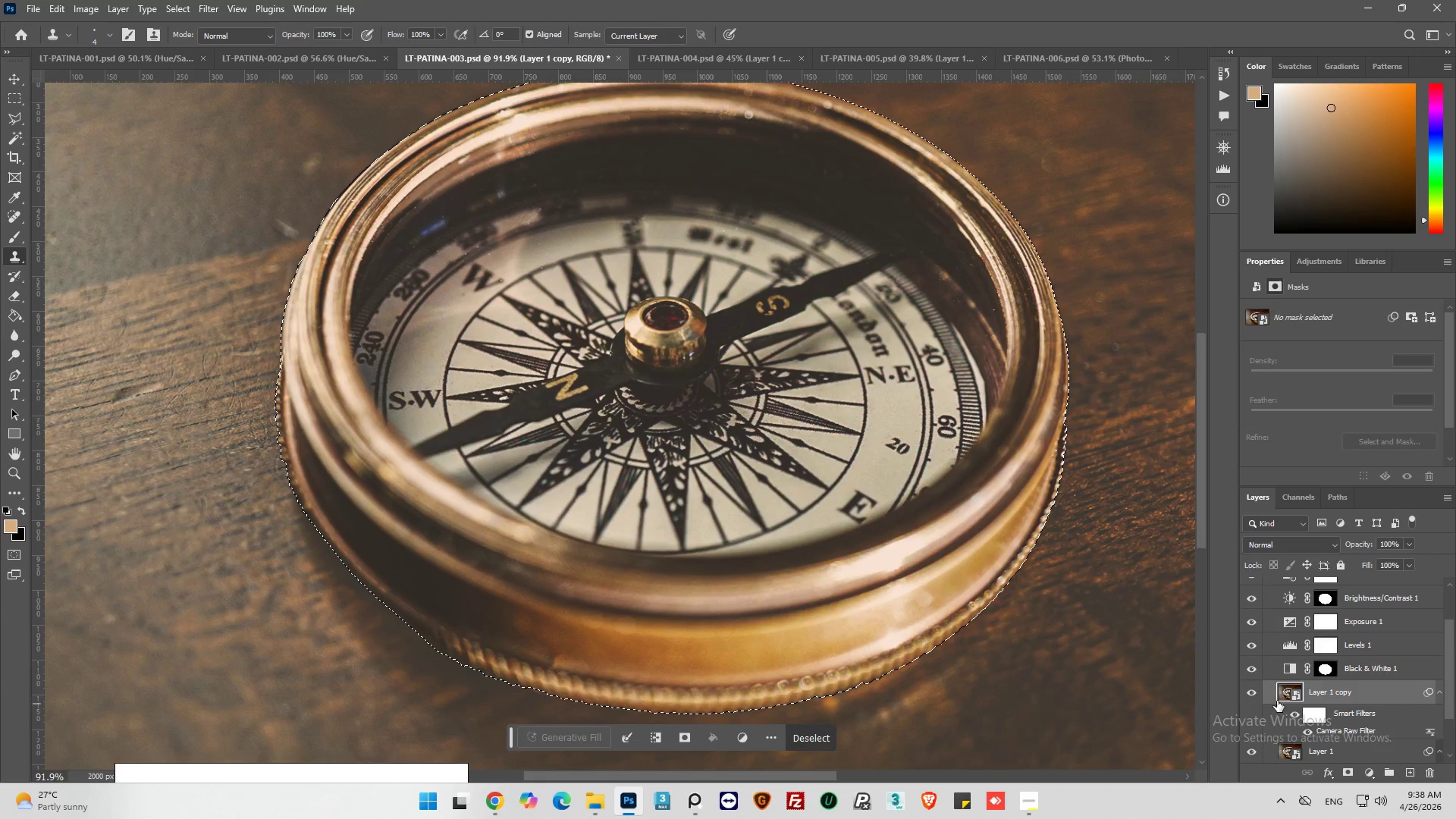 
left_click([1285, 693])
 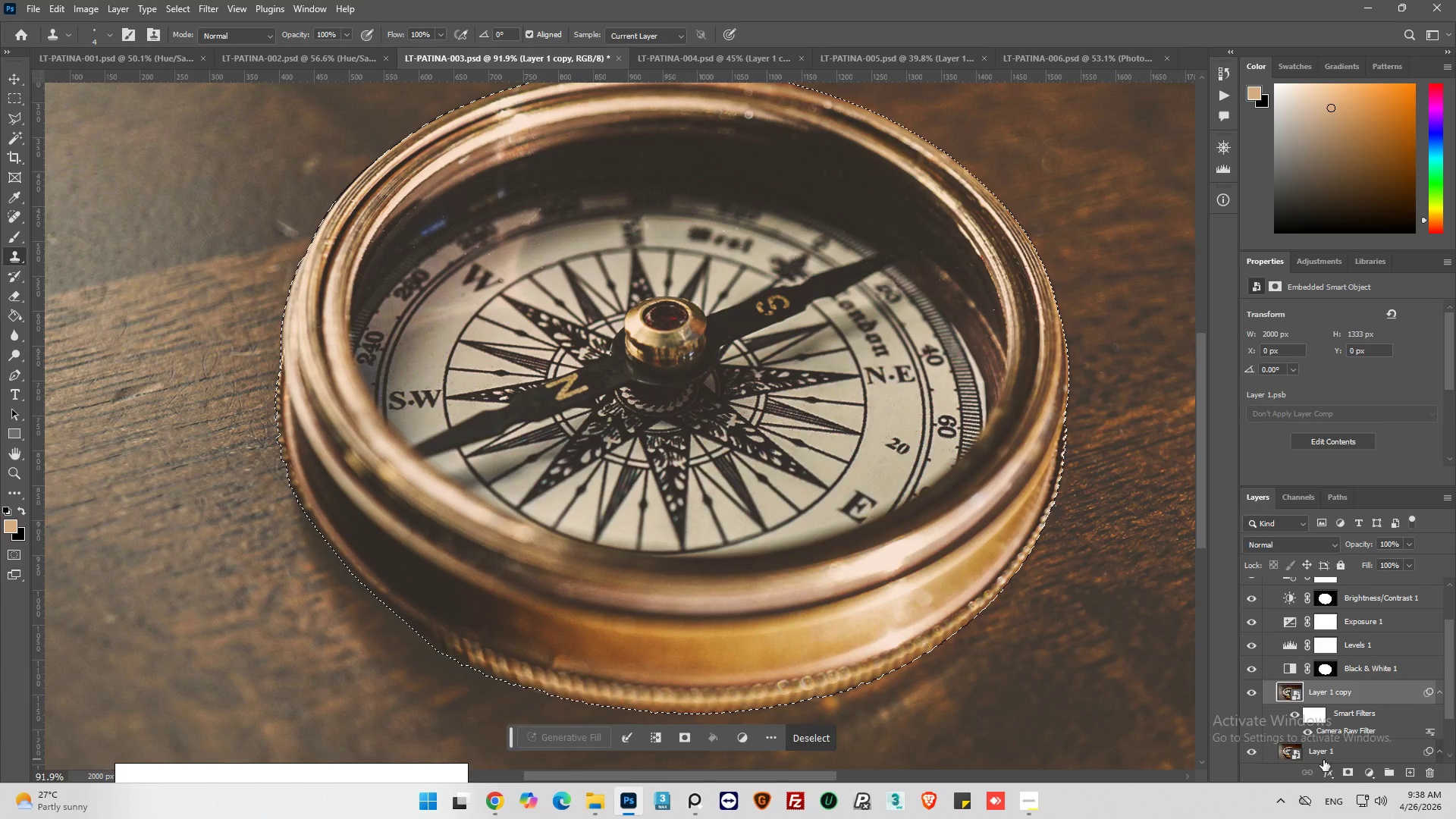 
left_click([1353, 774])
 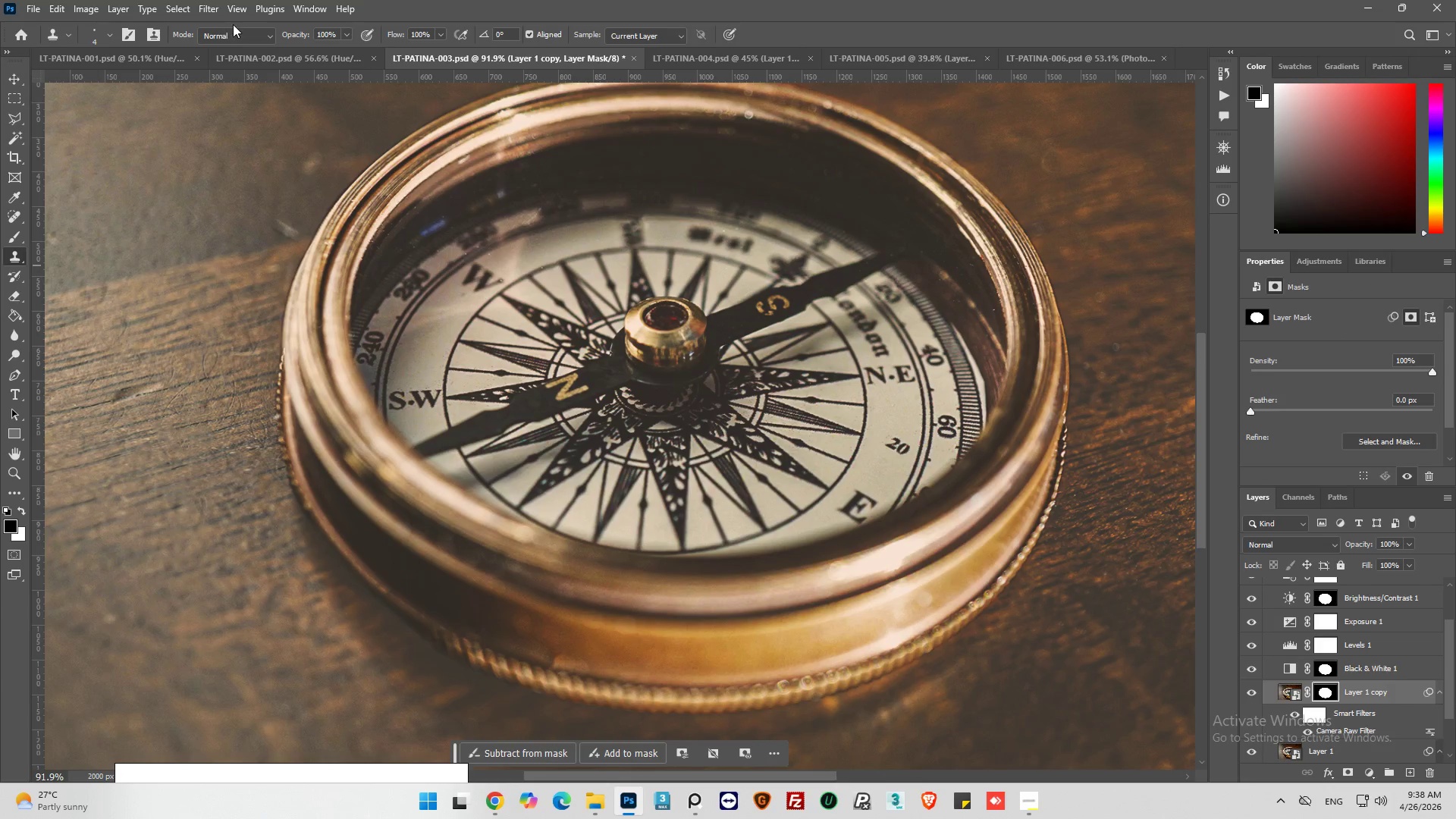 
left_click([208, 9])
 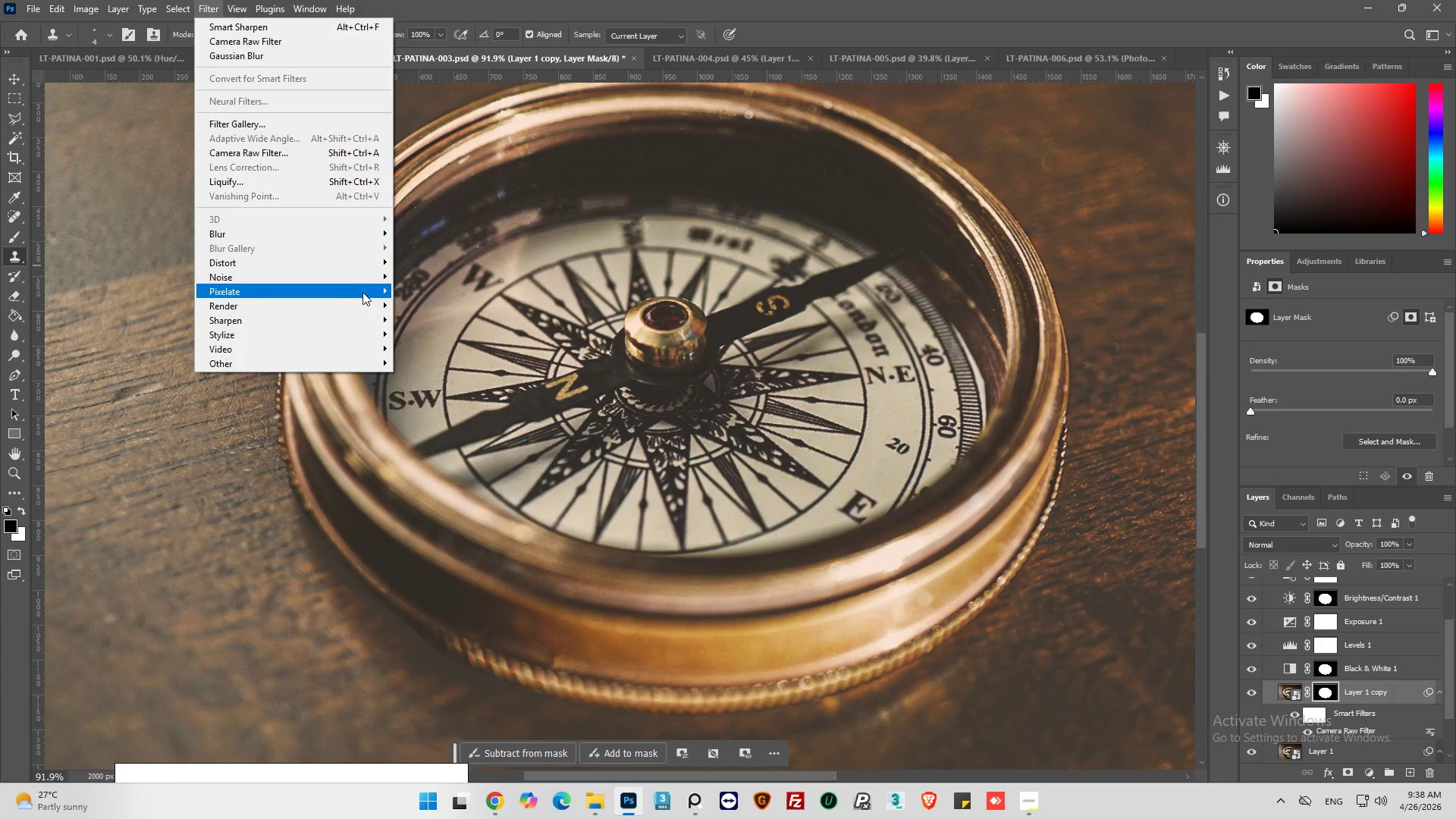 
mouse_move([381, 316])
 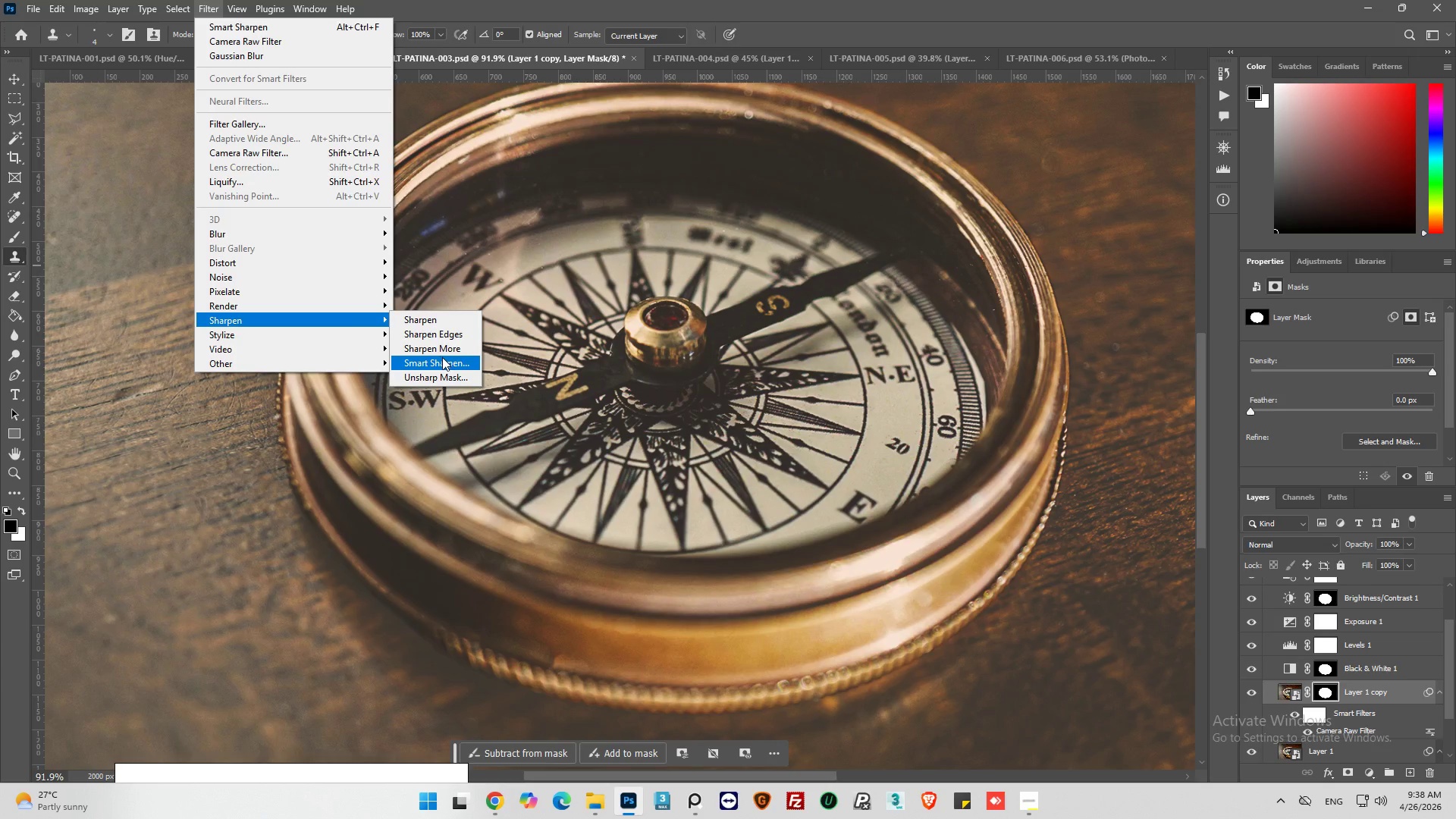 
mouse_move([465, 322])
 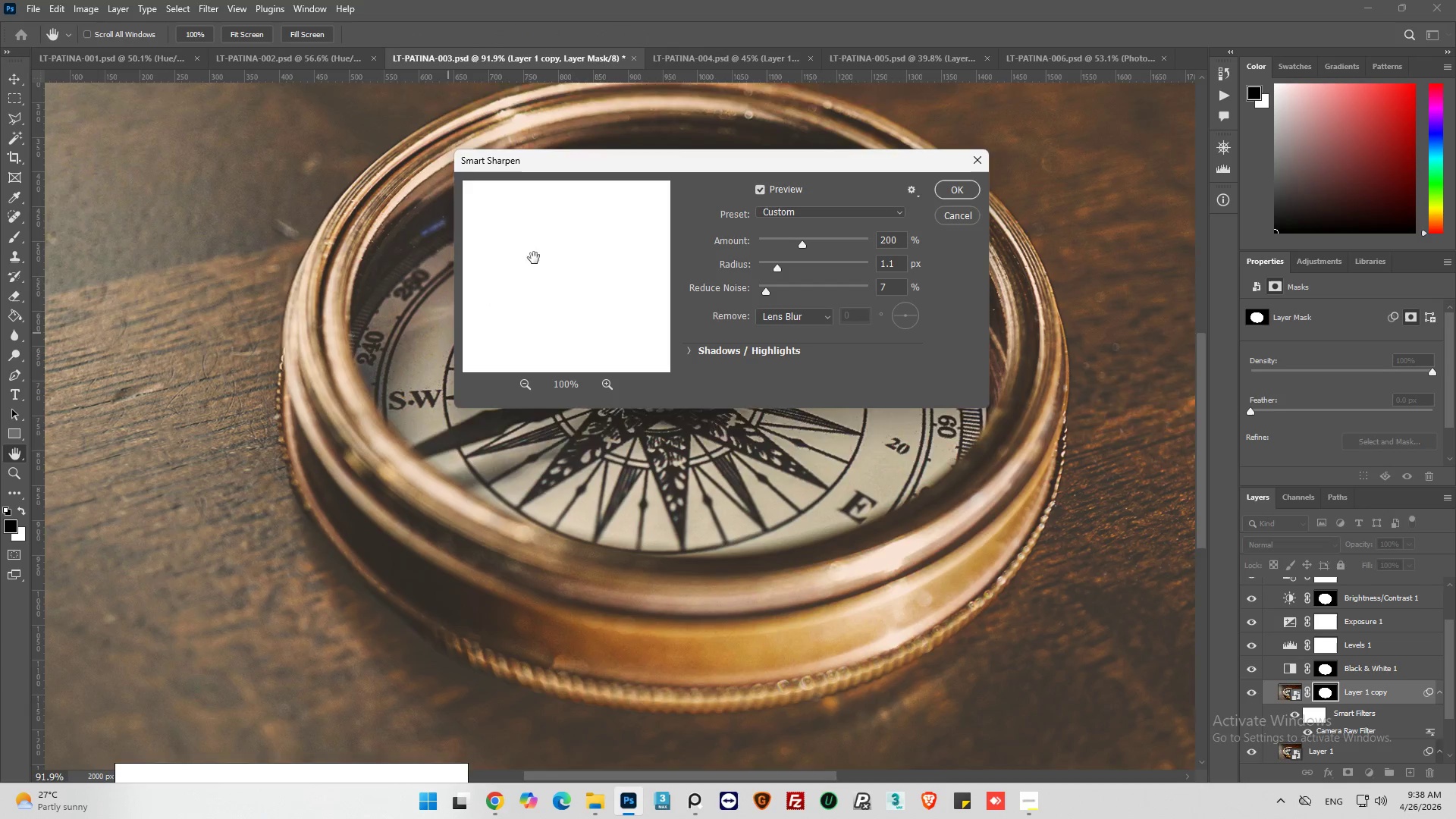 
scroll: coordinate [534, 273], scroll_direction: down, amount: 4.0
 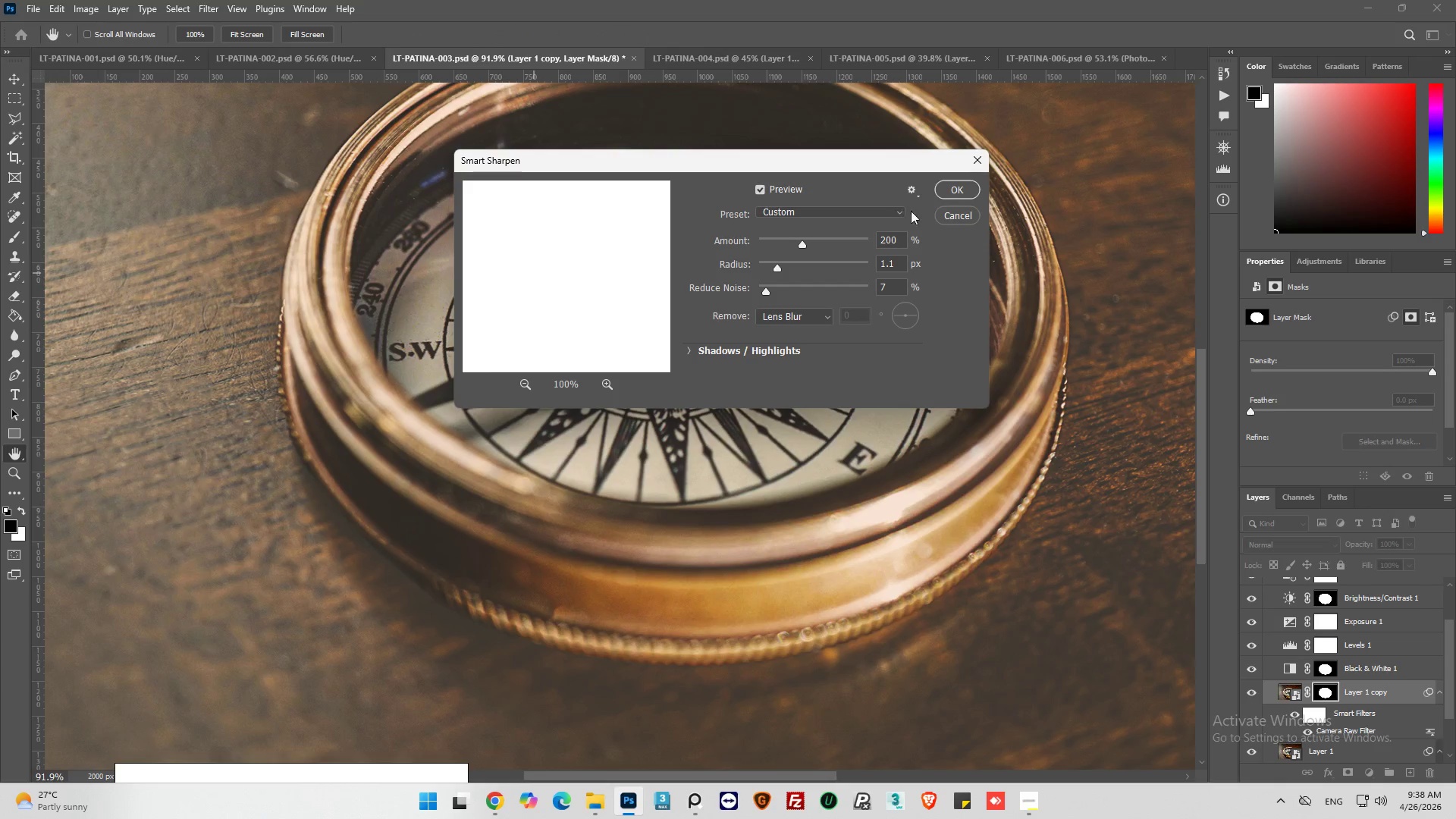 
left_click([954, 218])
 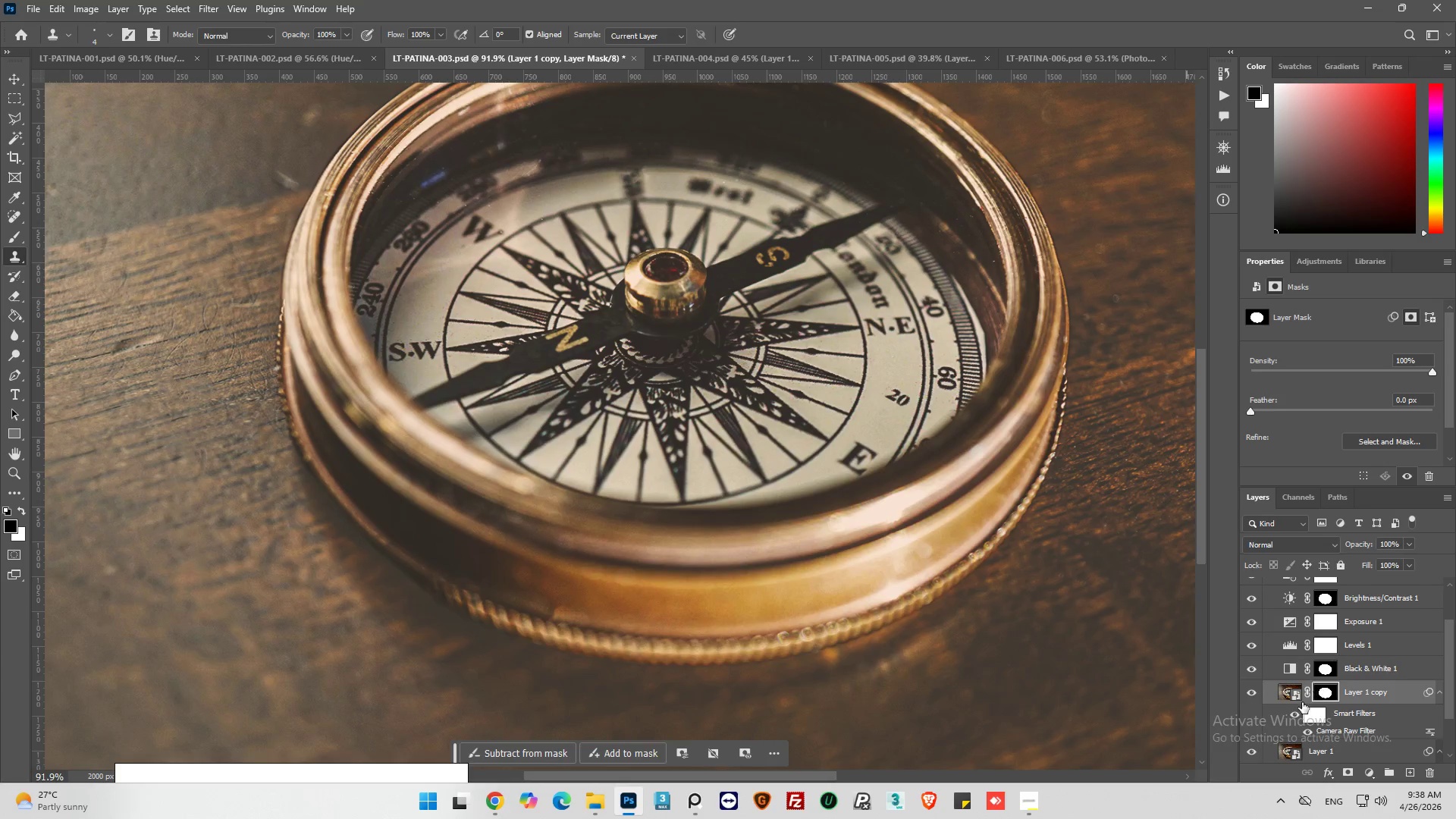 
left_click([1291, 695])
 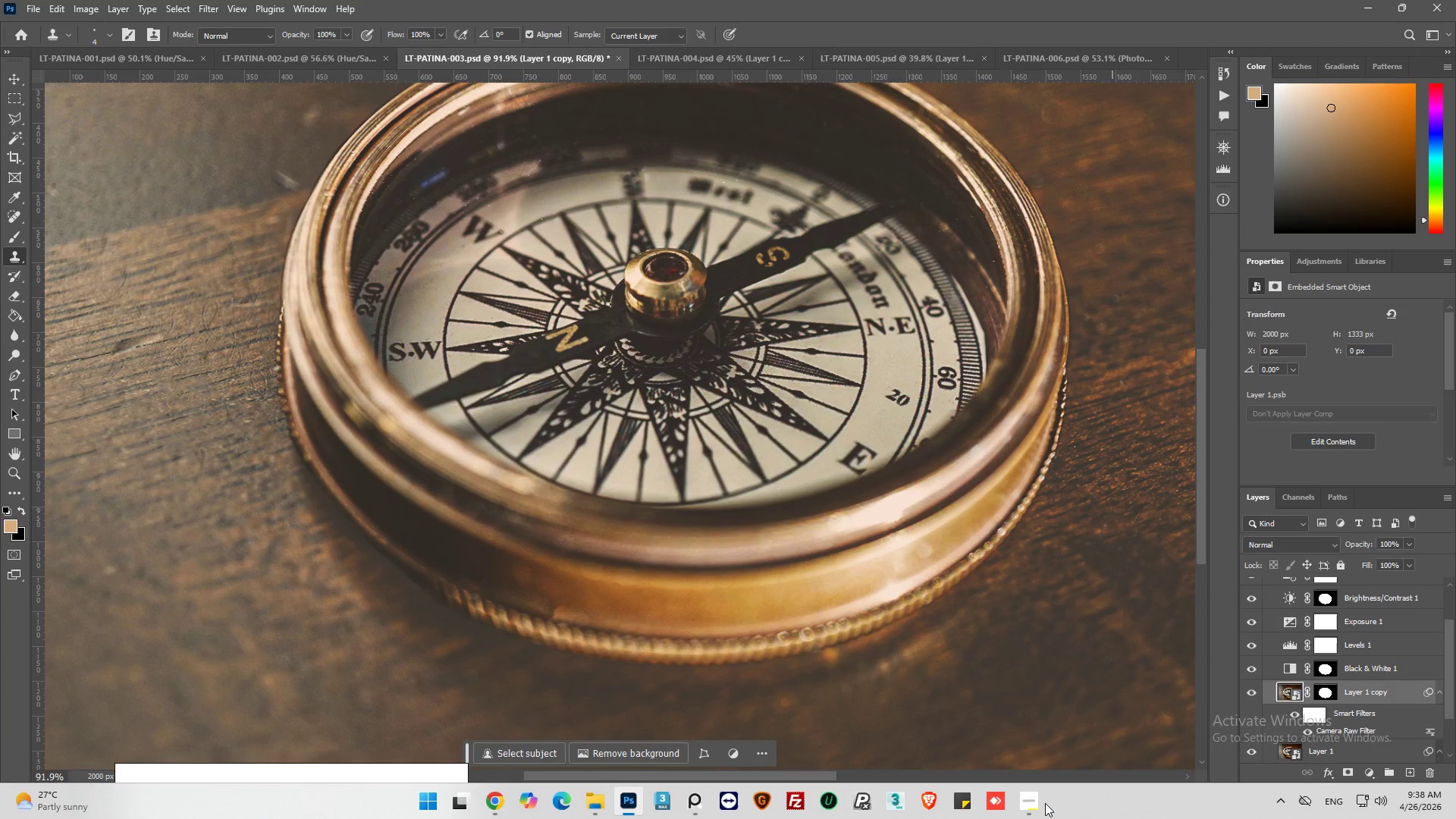 
left_click([1038, 803])
 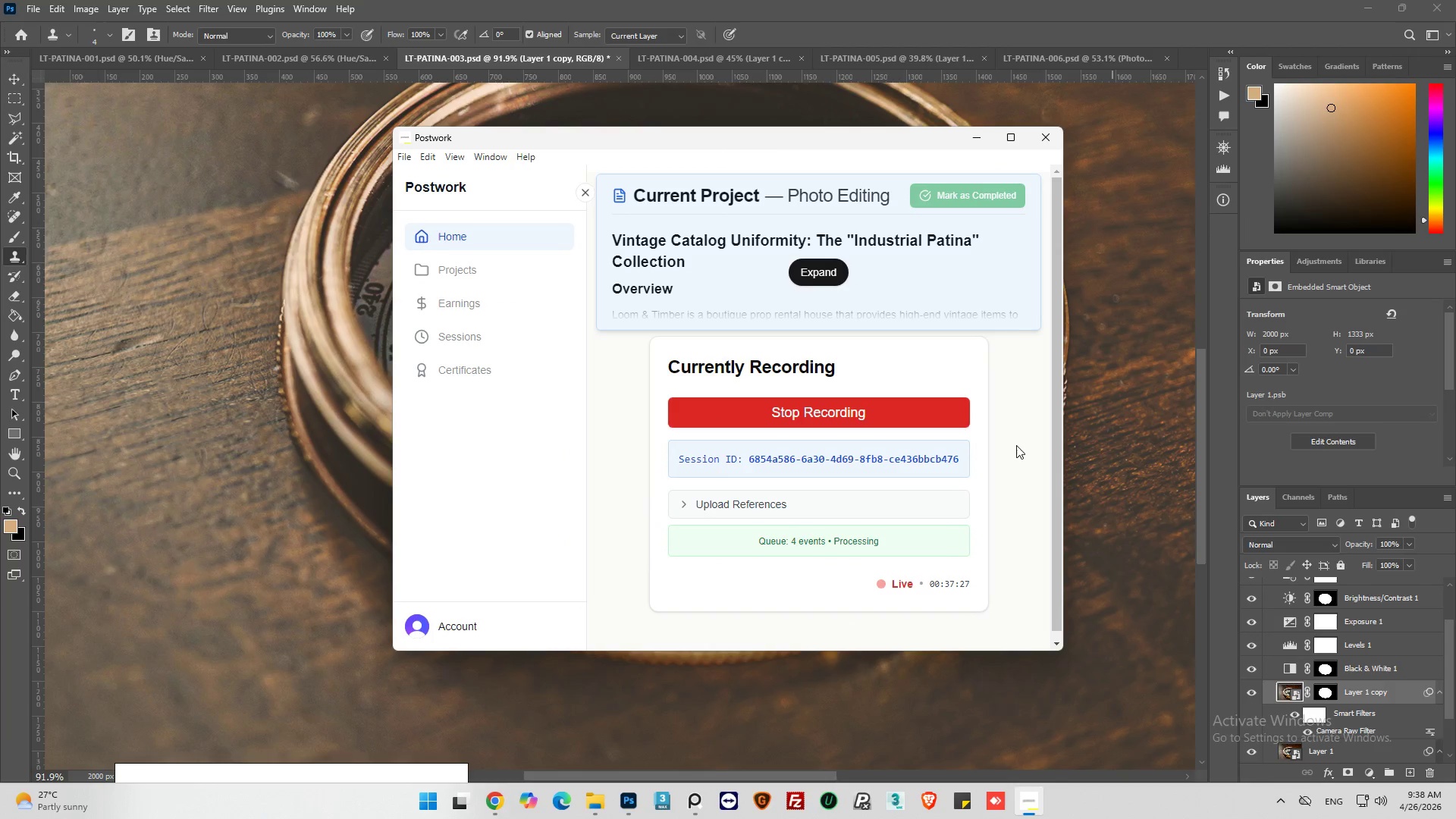 
left_click([976, 141])
 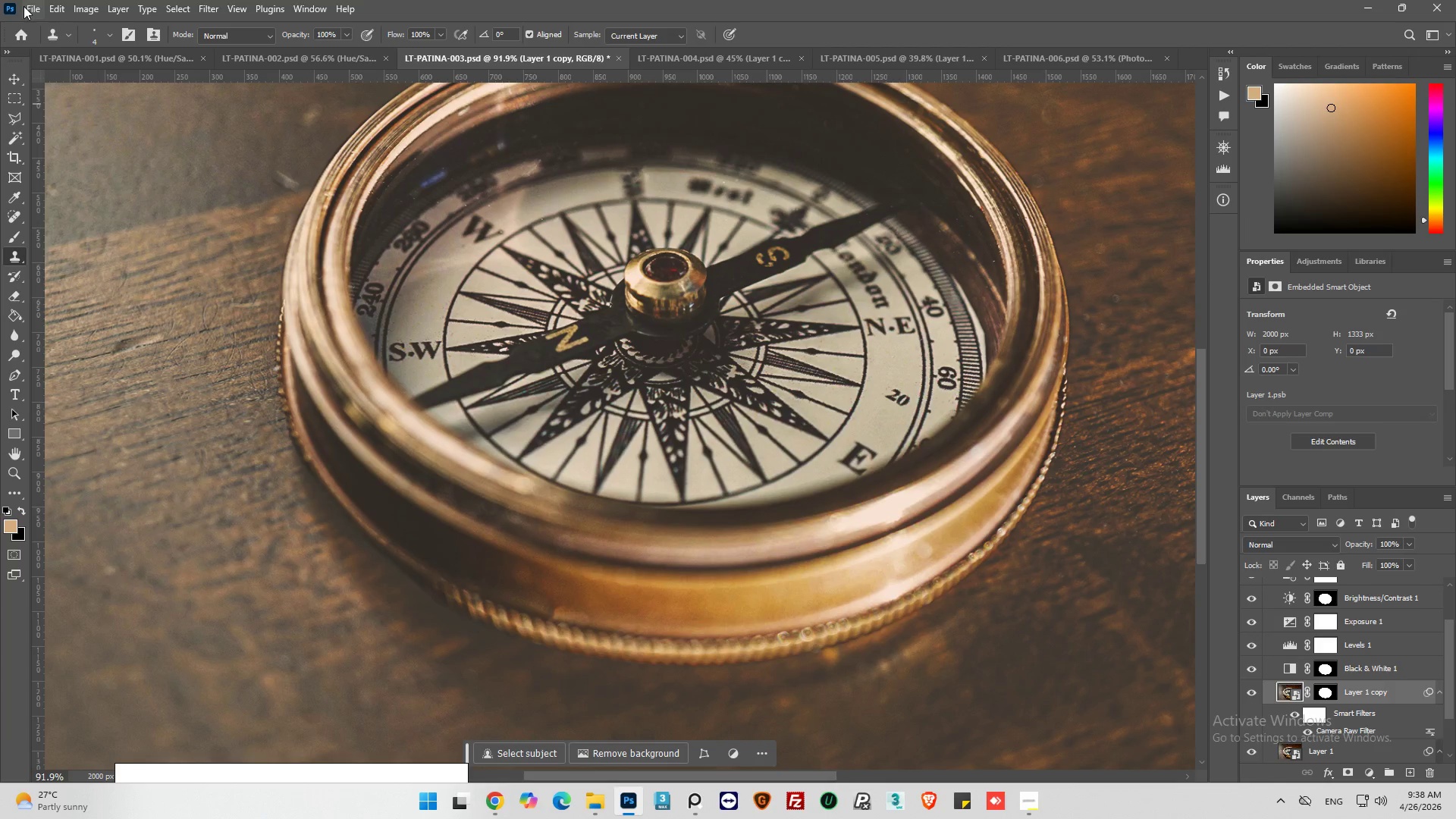 
left_click([214, 5])
 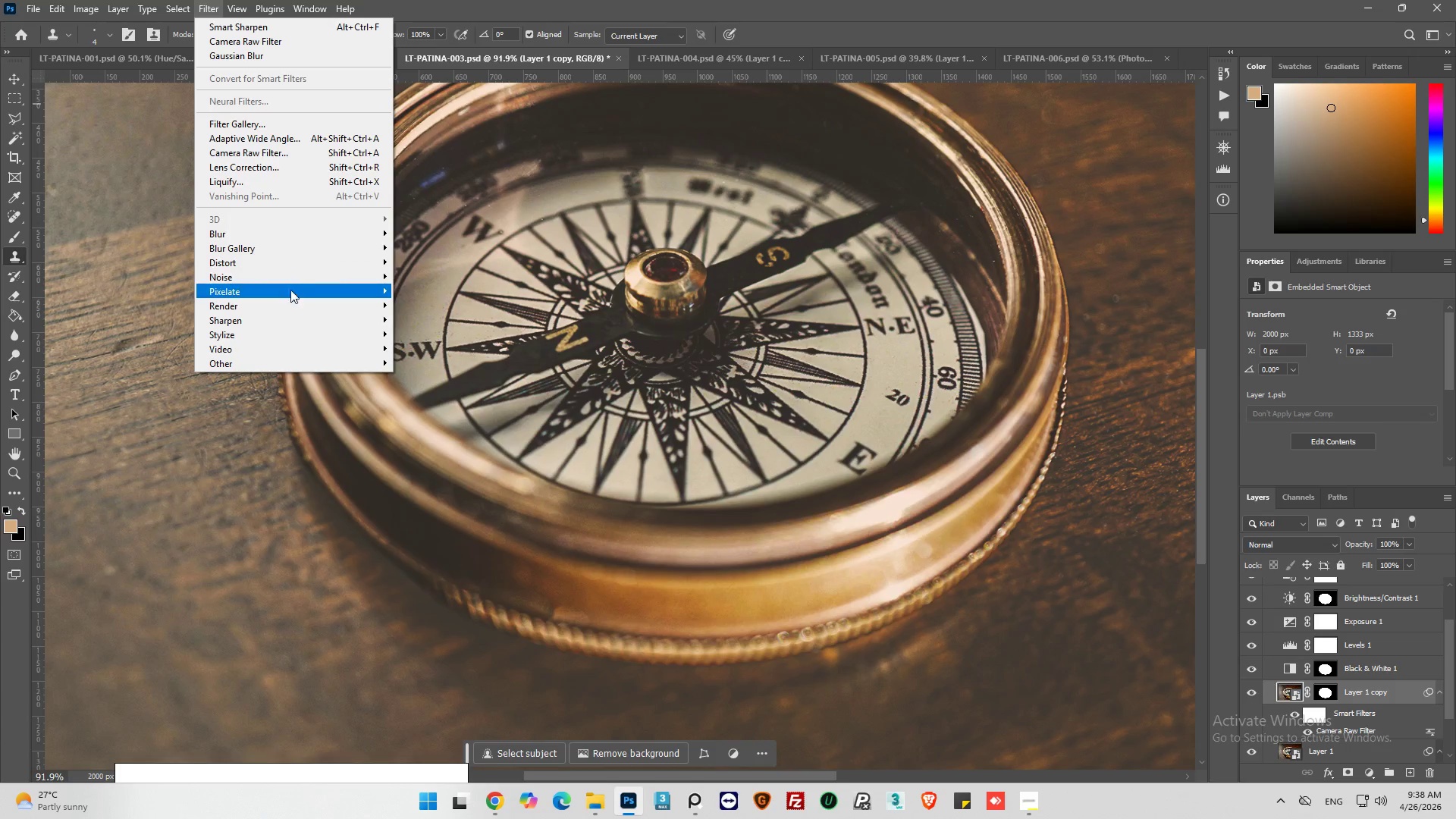 
mouse_move([322, 324])
 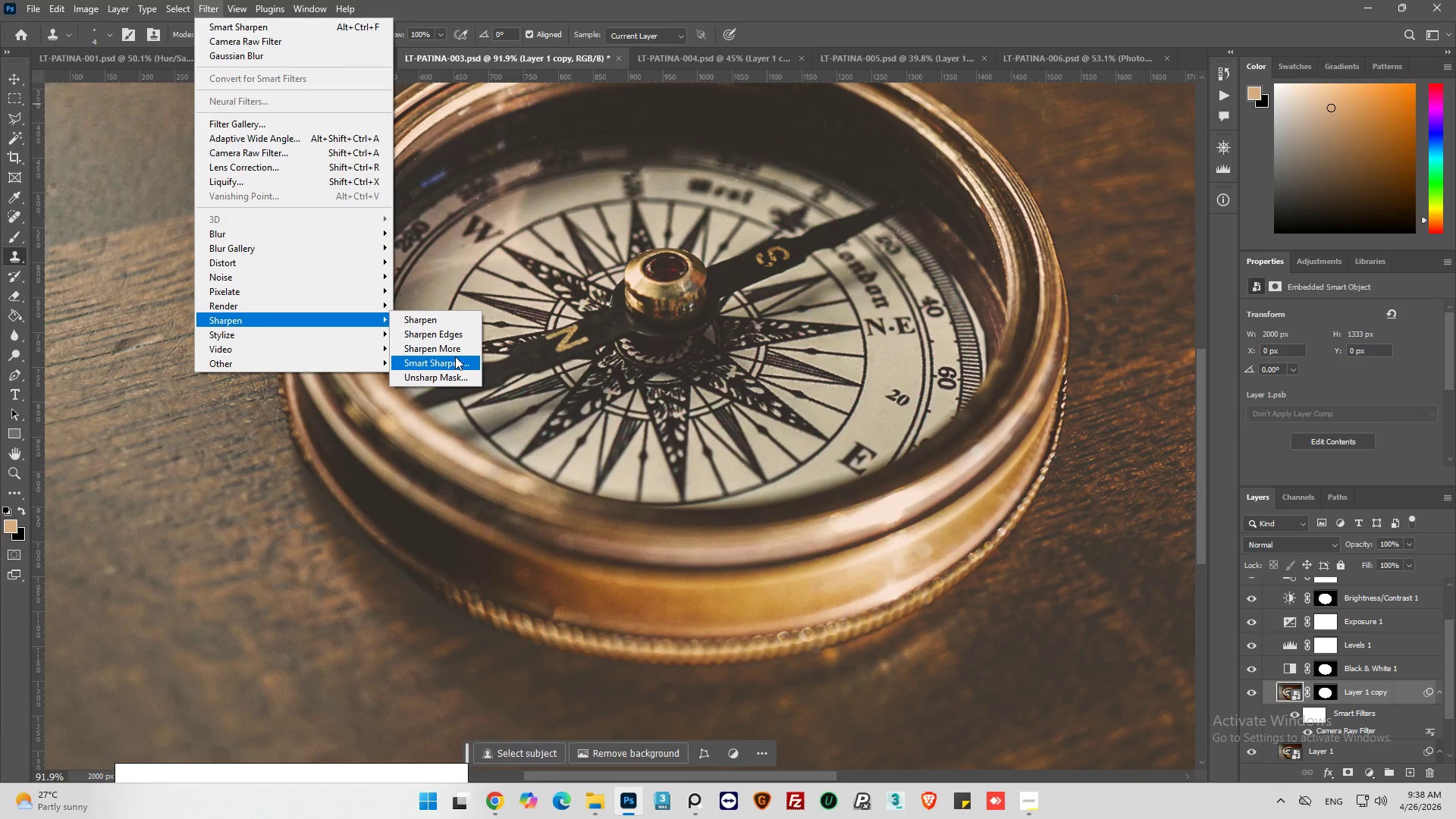 
left_click([456, 359])
 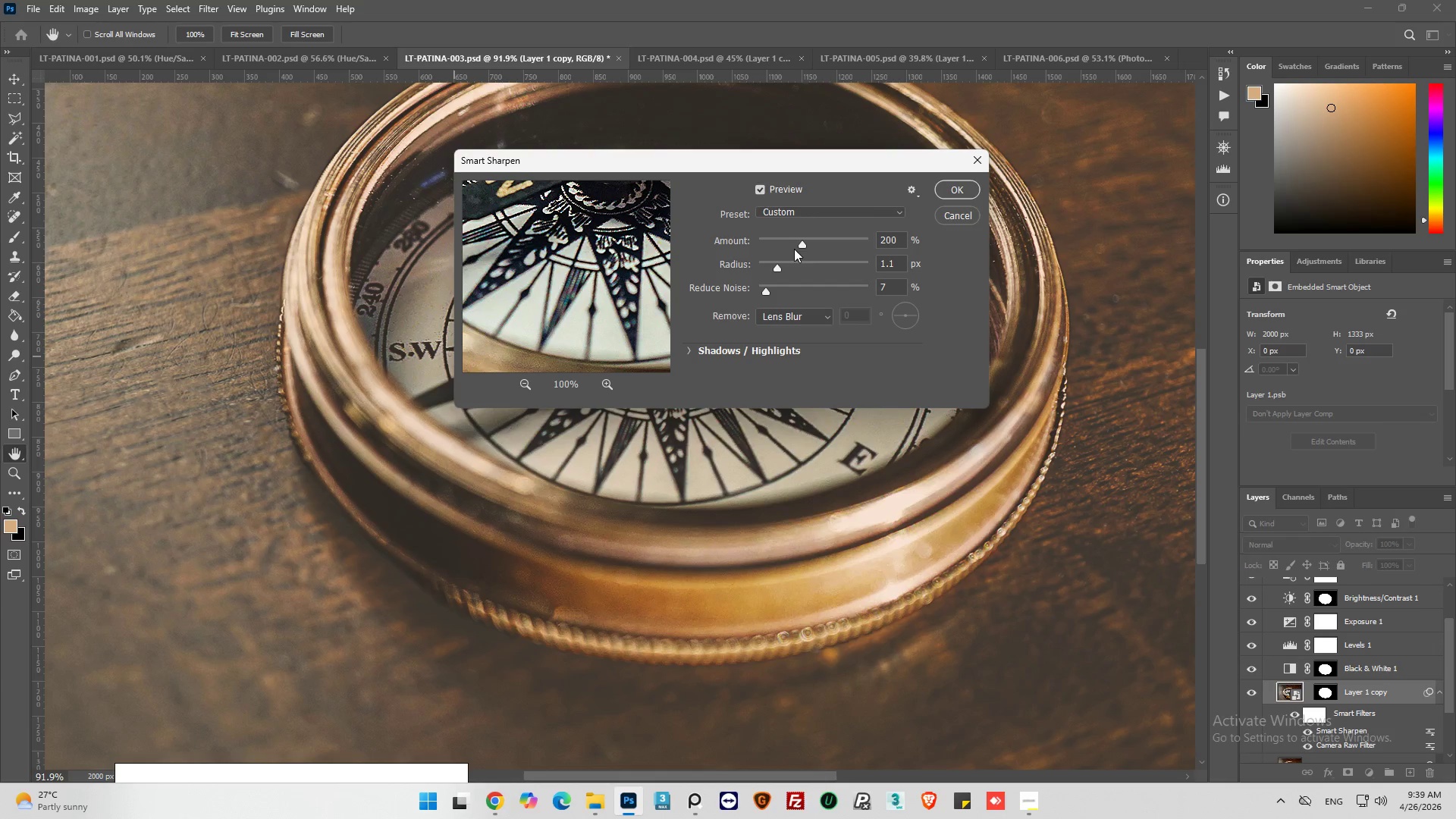 
wait(7.33)
 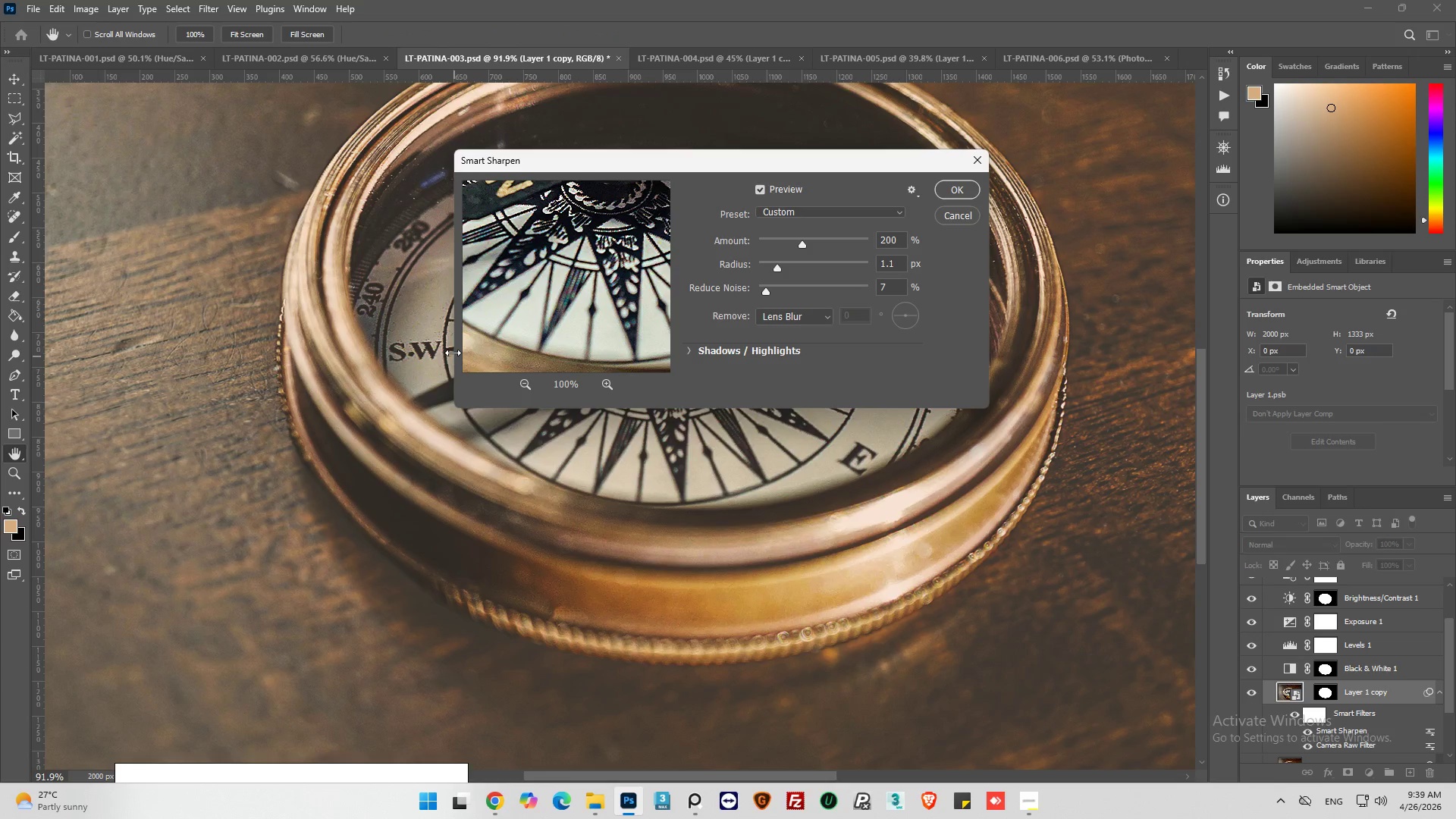 
left_click([760, 187])
 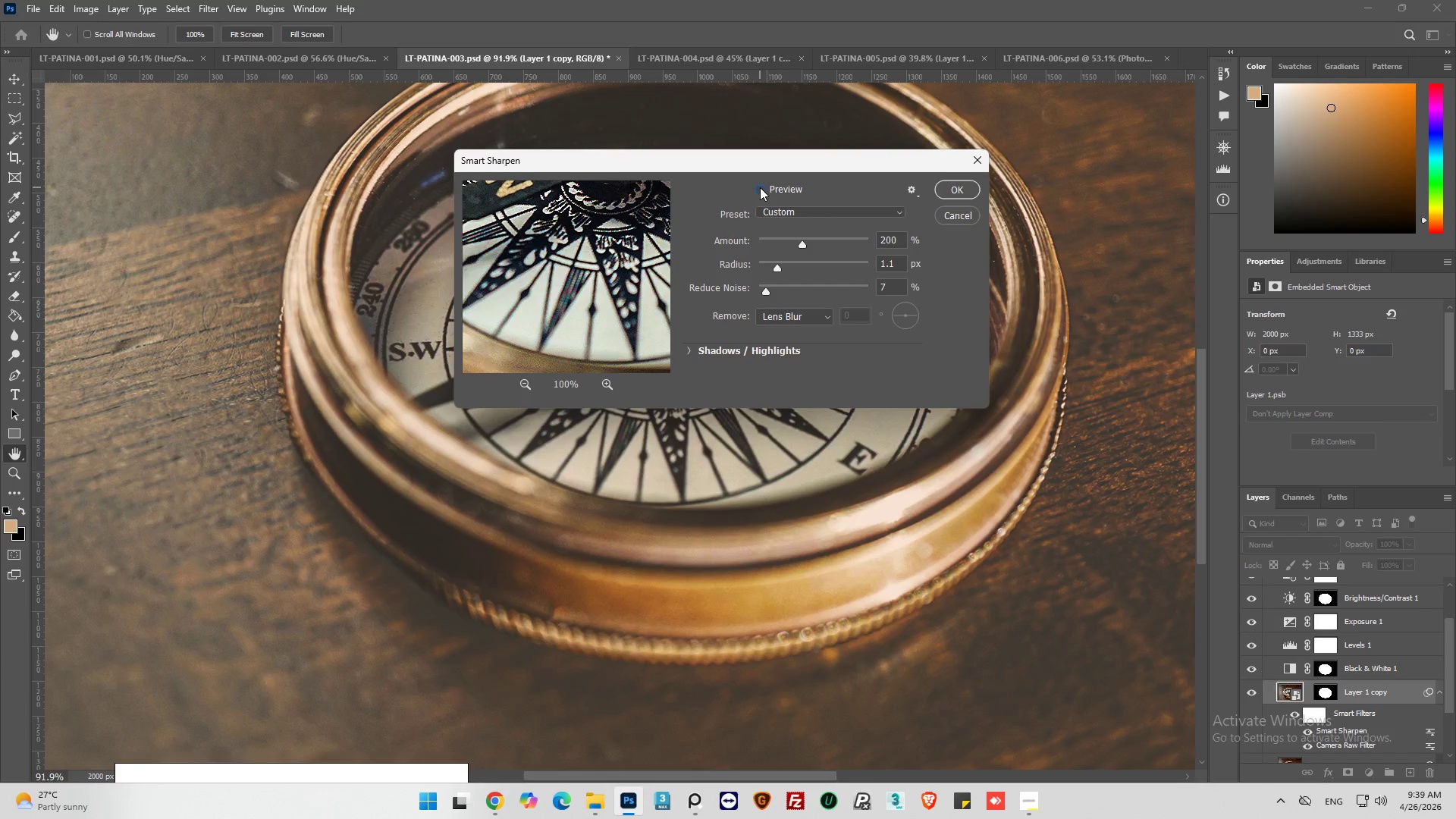 
left_click([760, 187])
 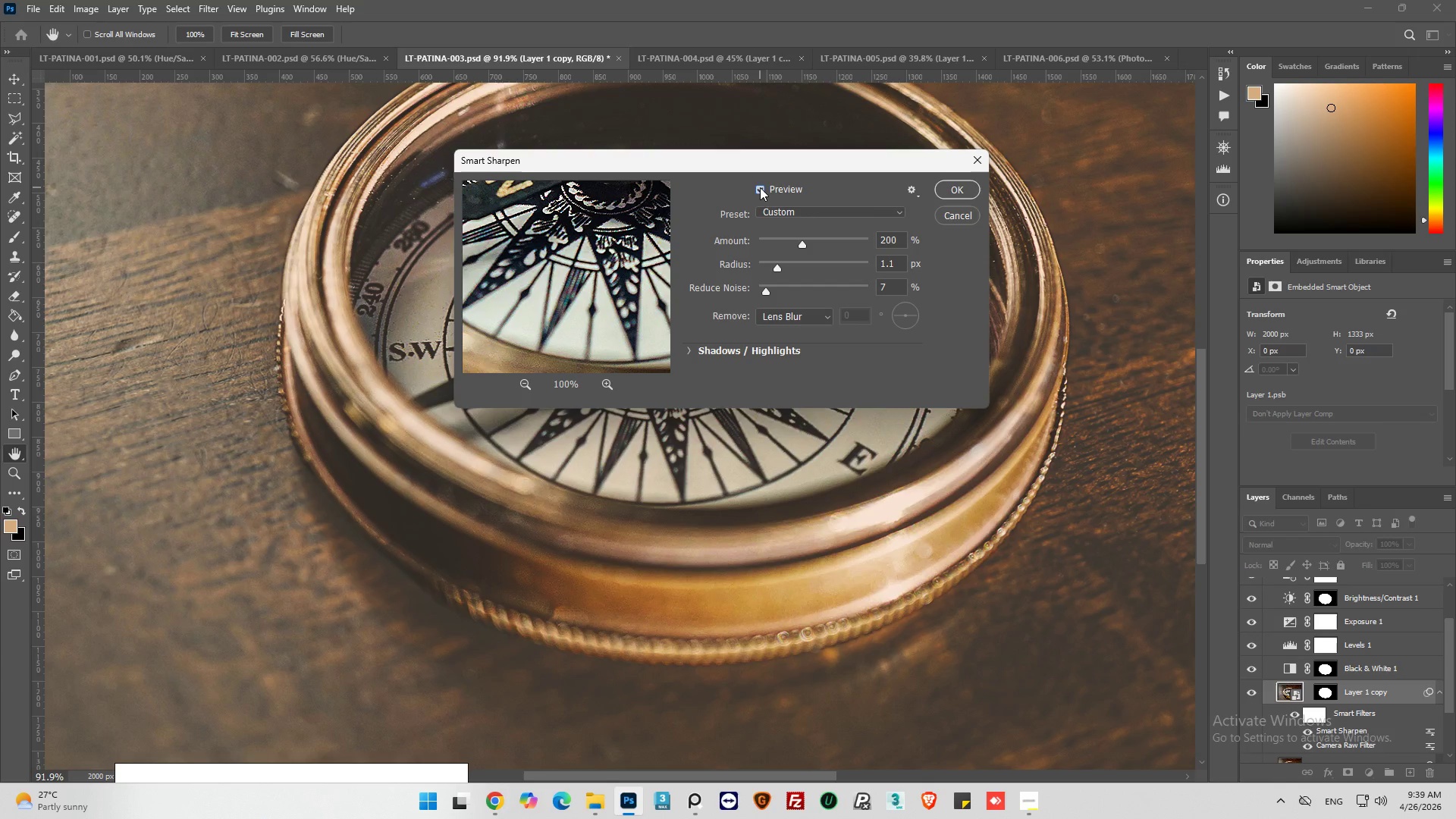 
left_click([760, 187])
 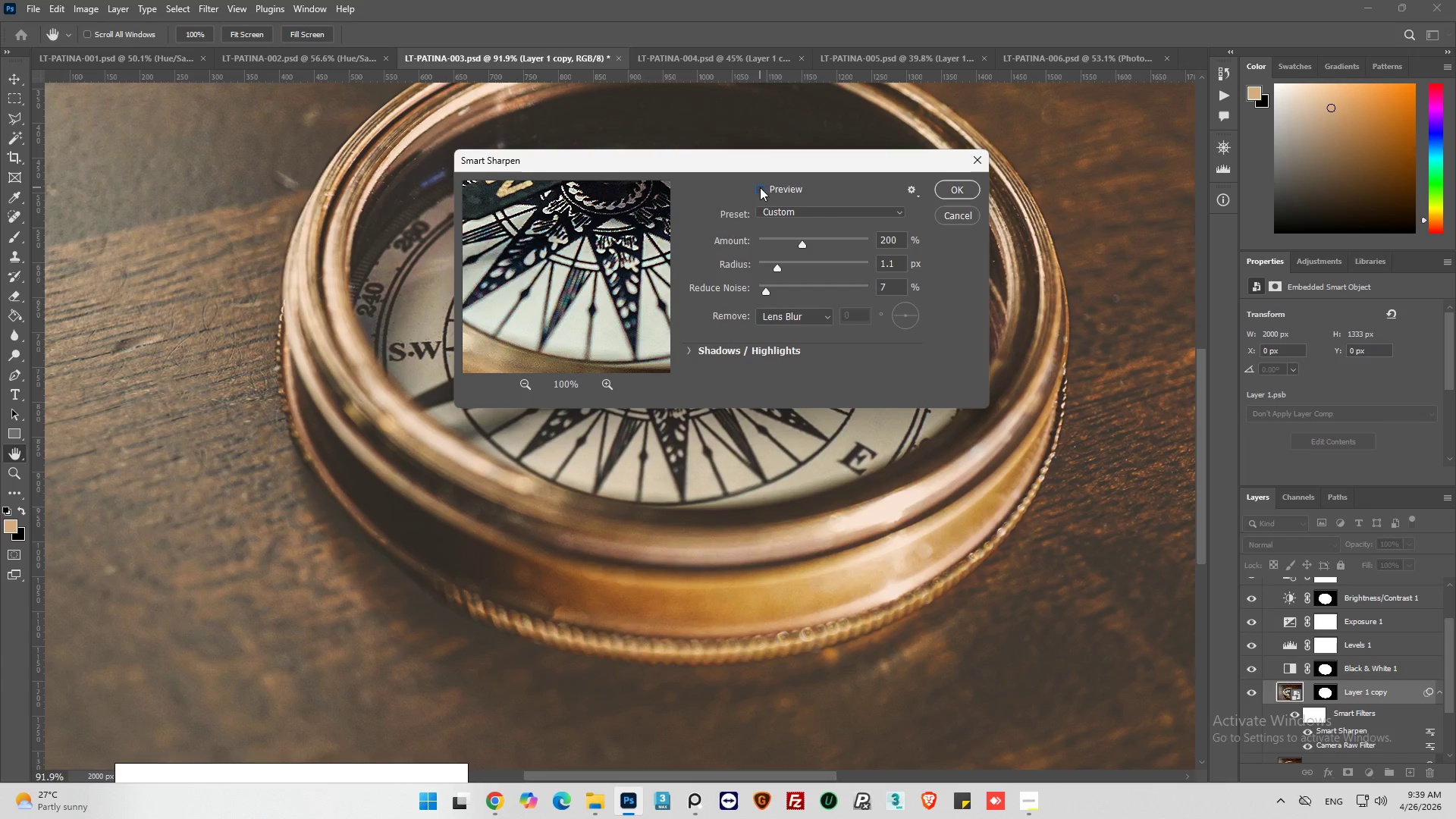 
left_click([760, 187])
 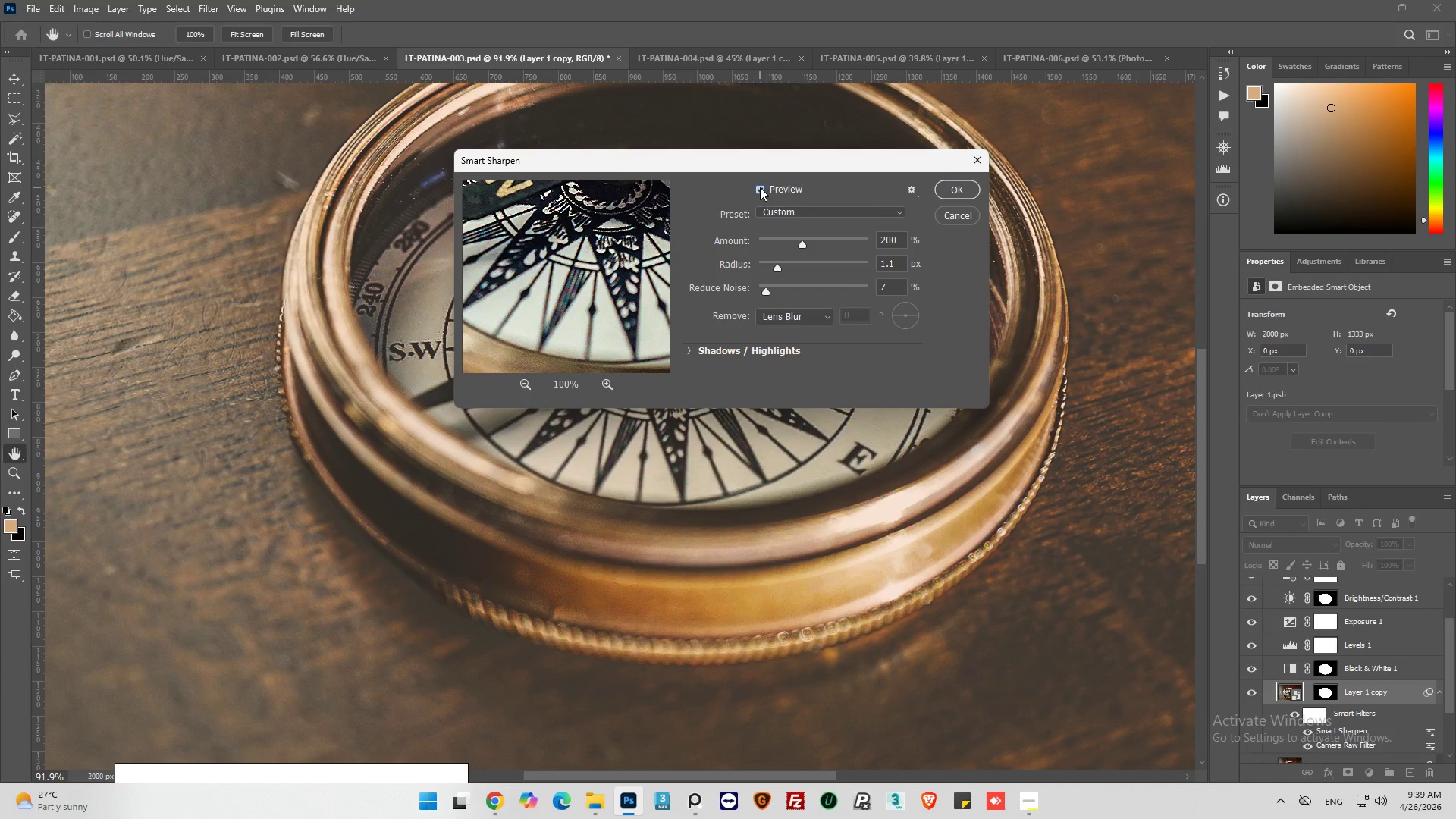 
left_click([760, 187])
 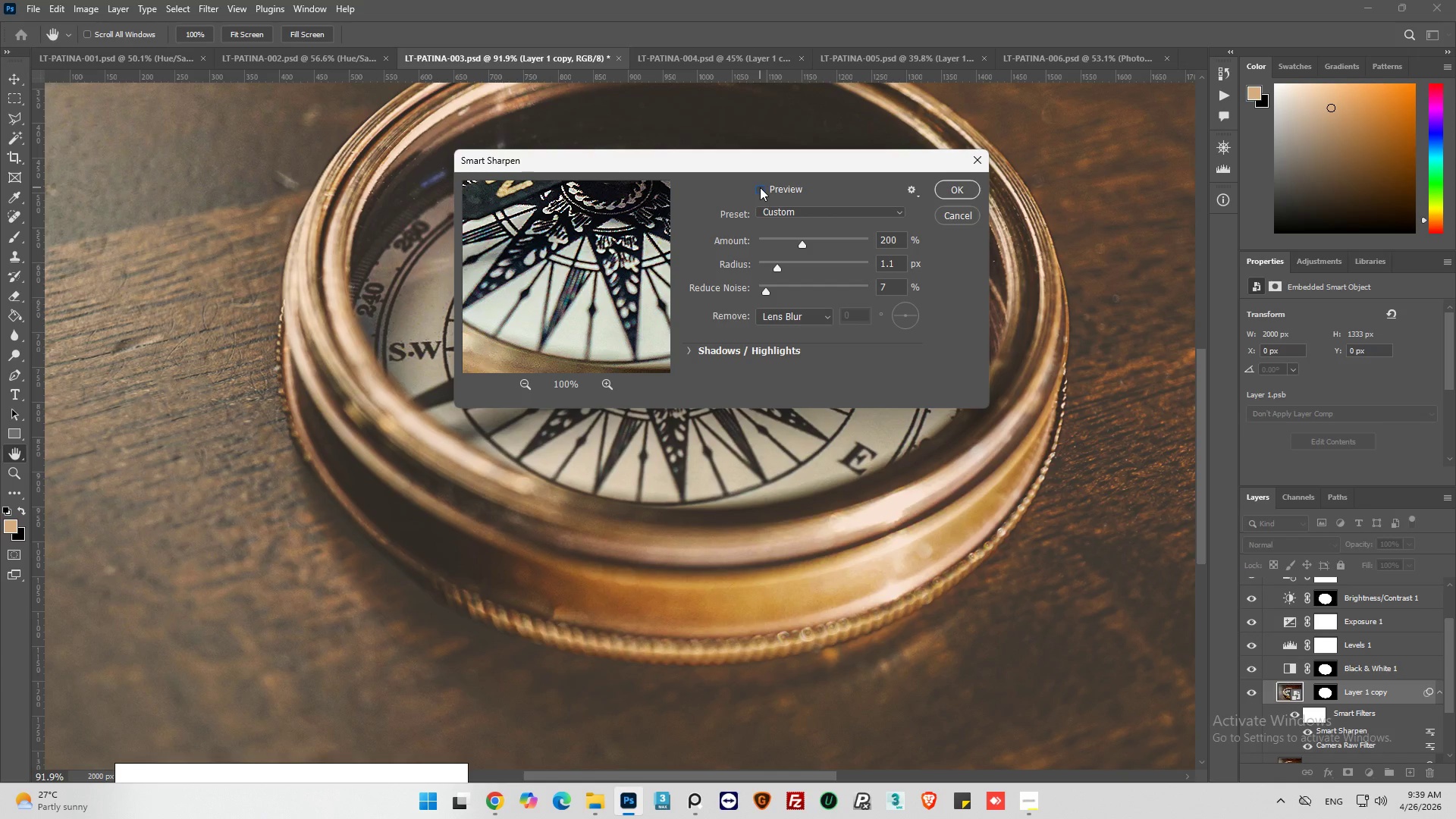 
left_click([760, 187])
 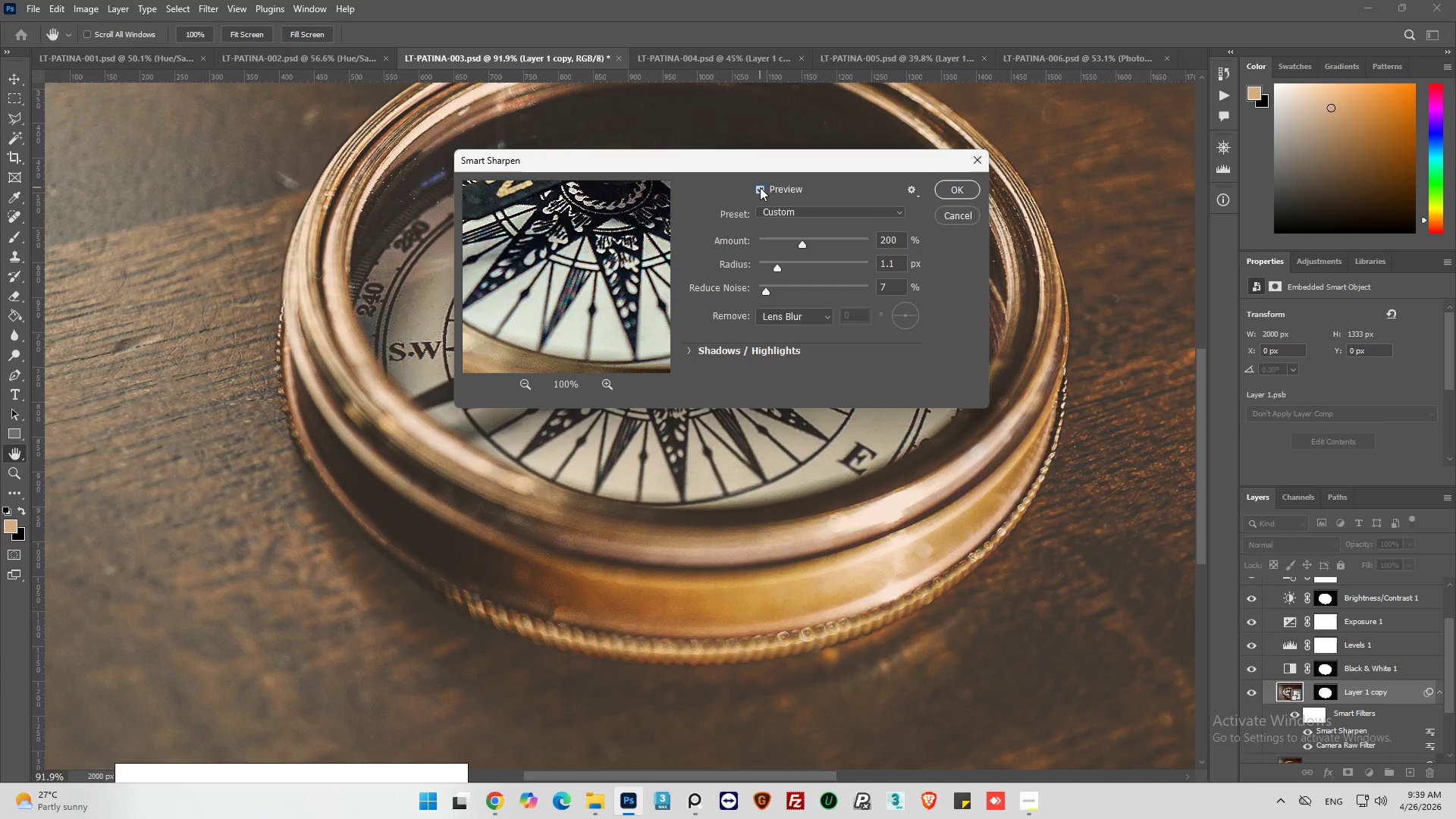 
left_click([760, 187])
 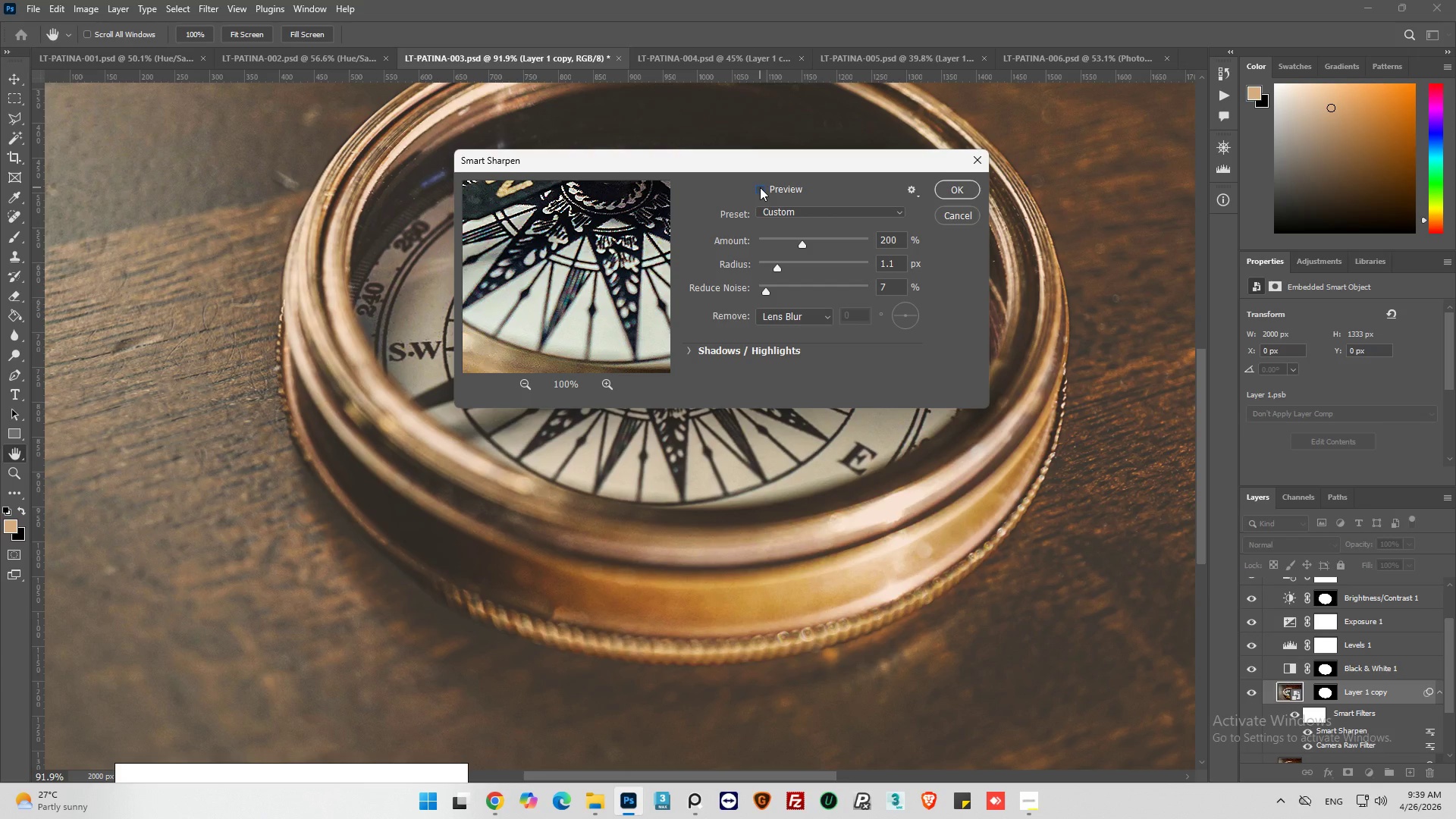 
left_click([760, 187])
 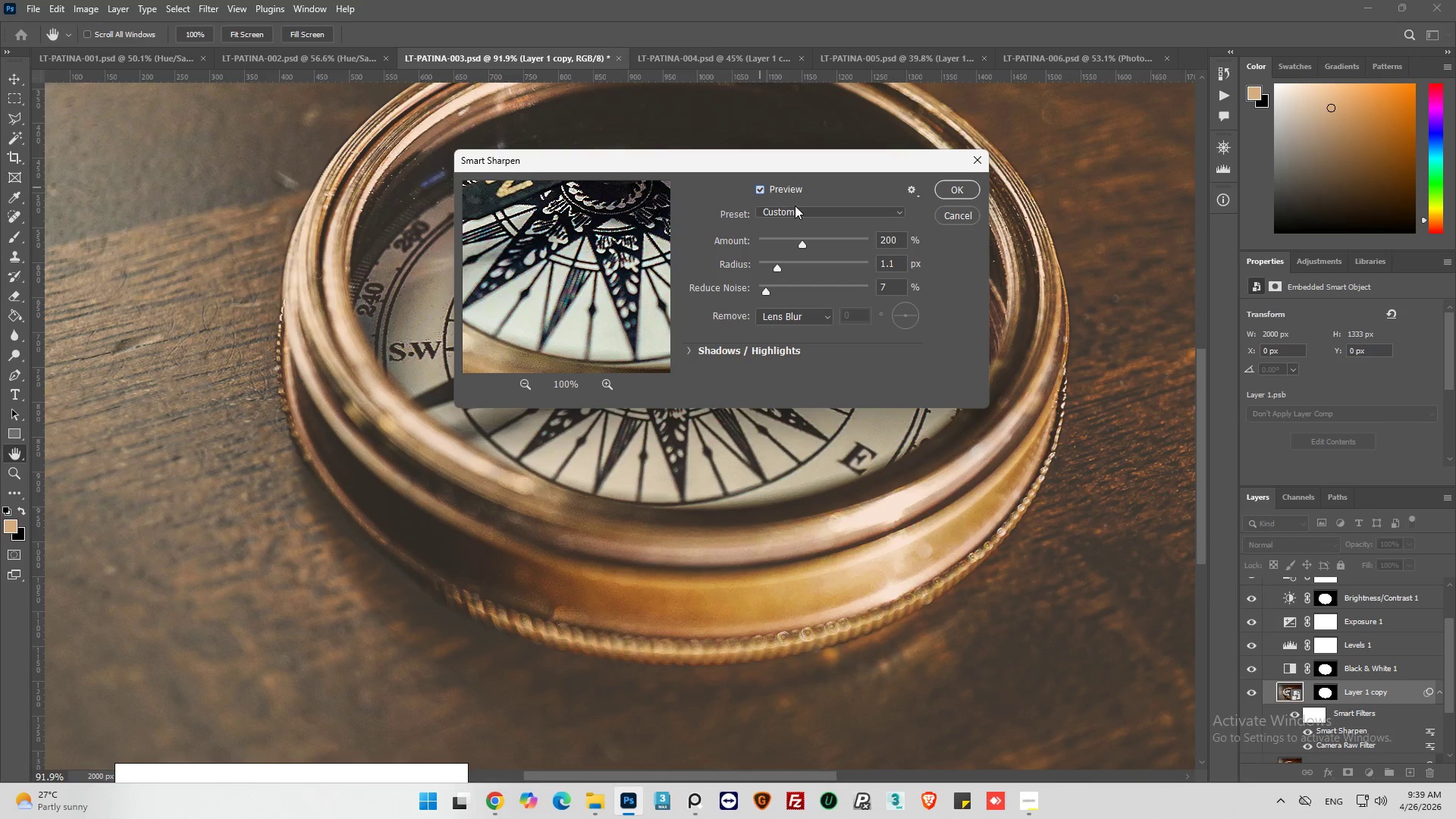 
left_click([814, 240])
 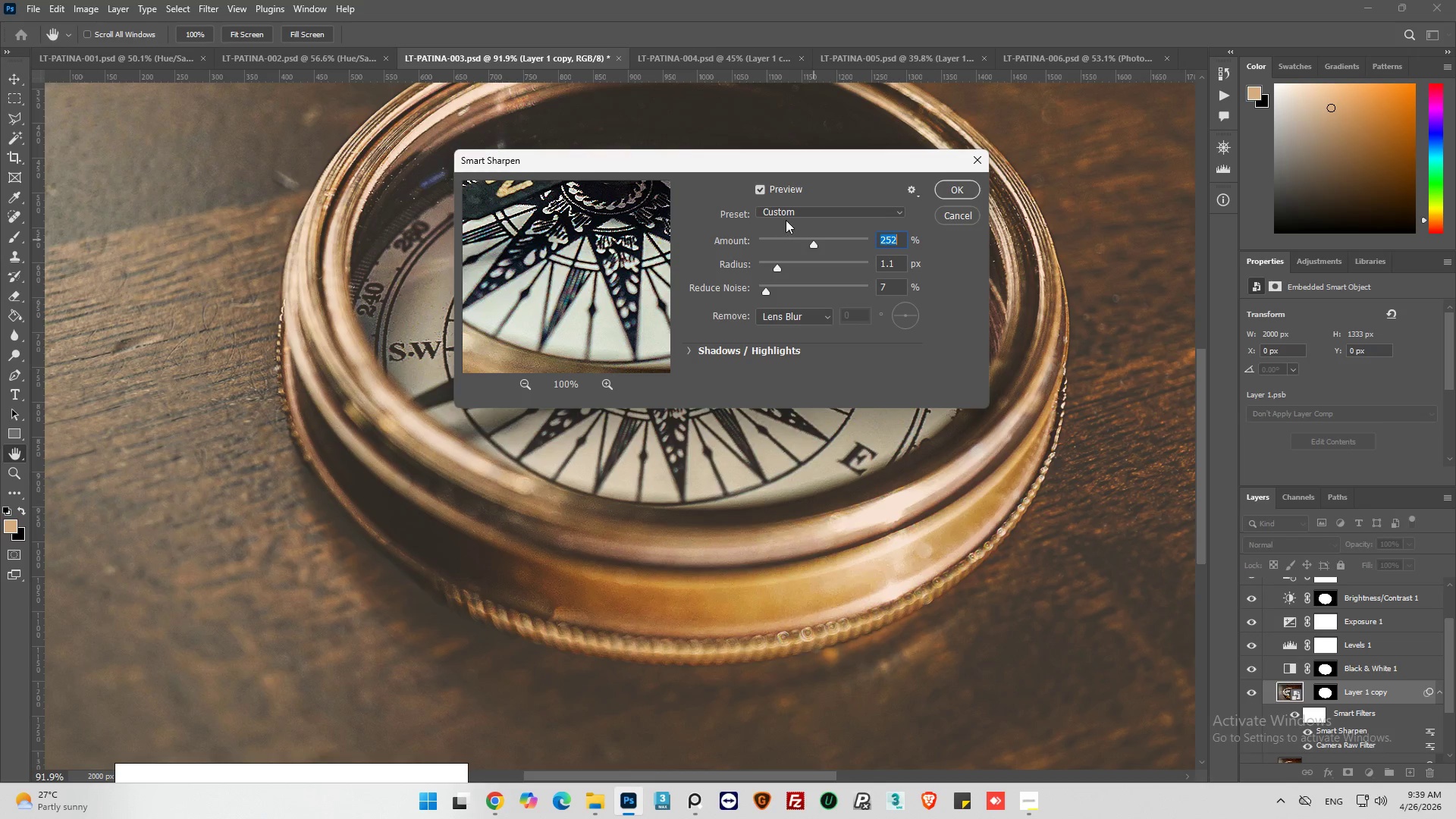 
left_click([761, 194])
 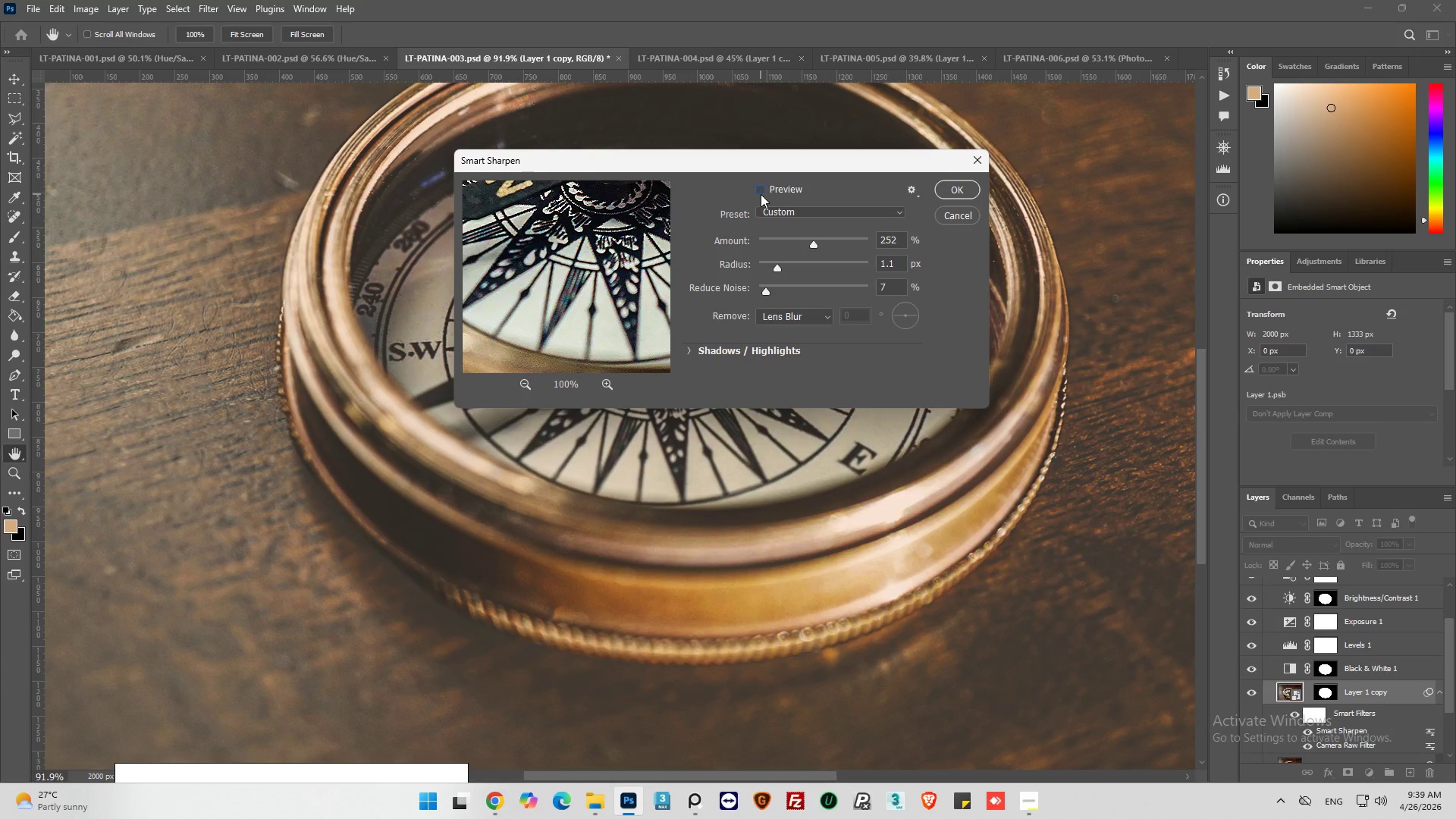 
left_click([761, 194])
 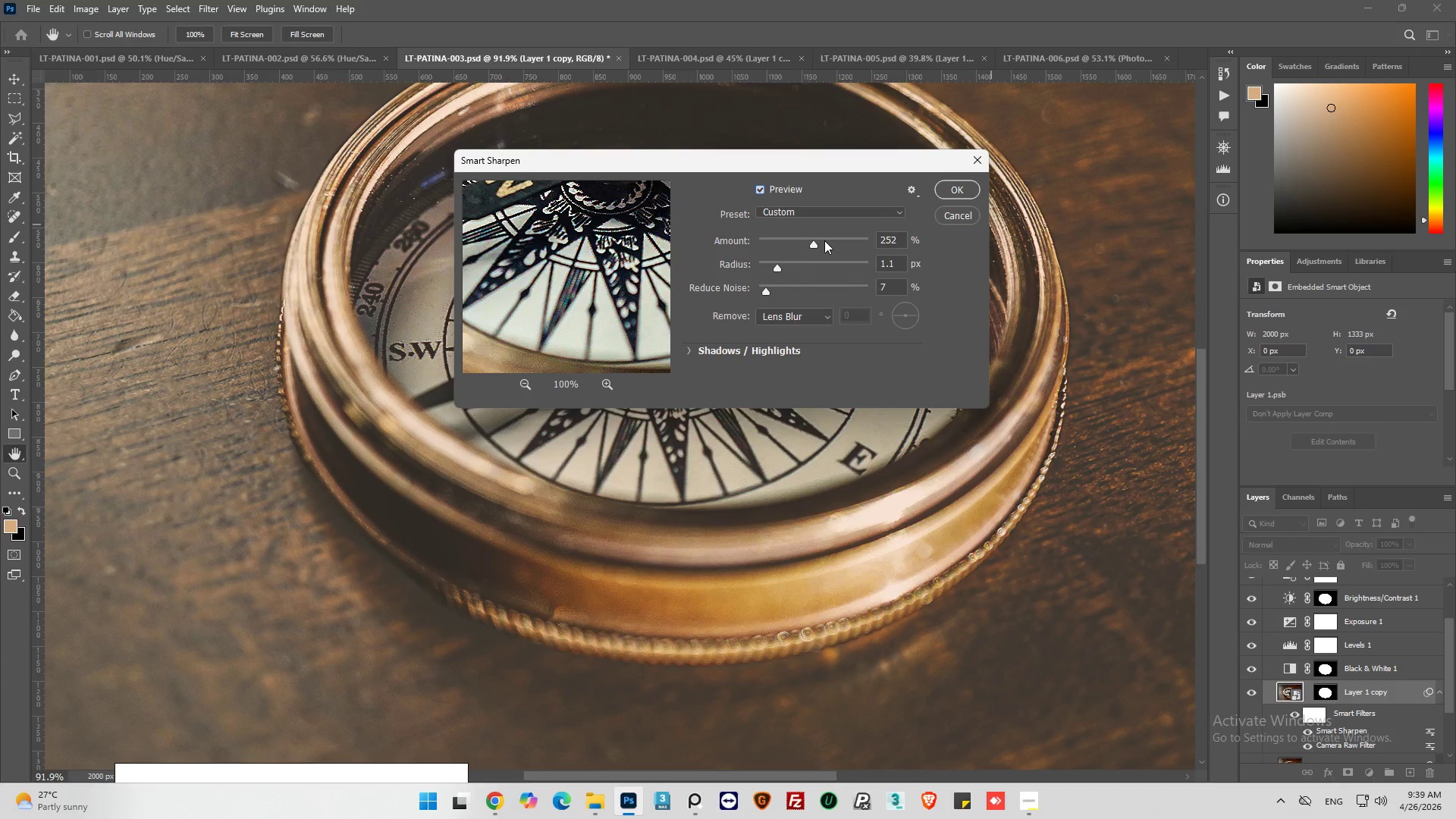 
wait(7.05)
 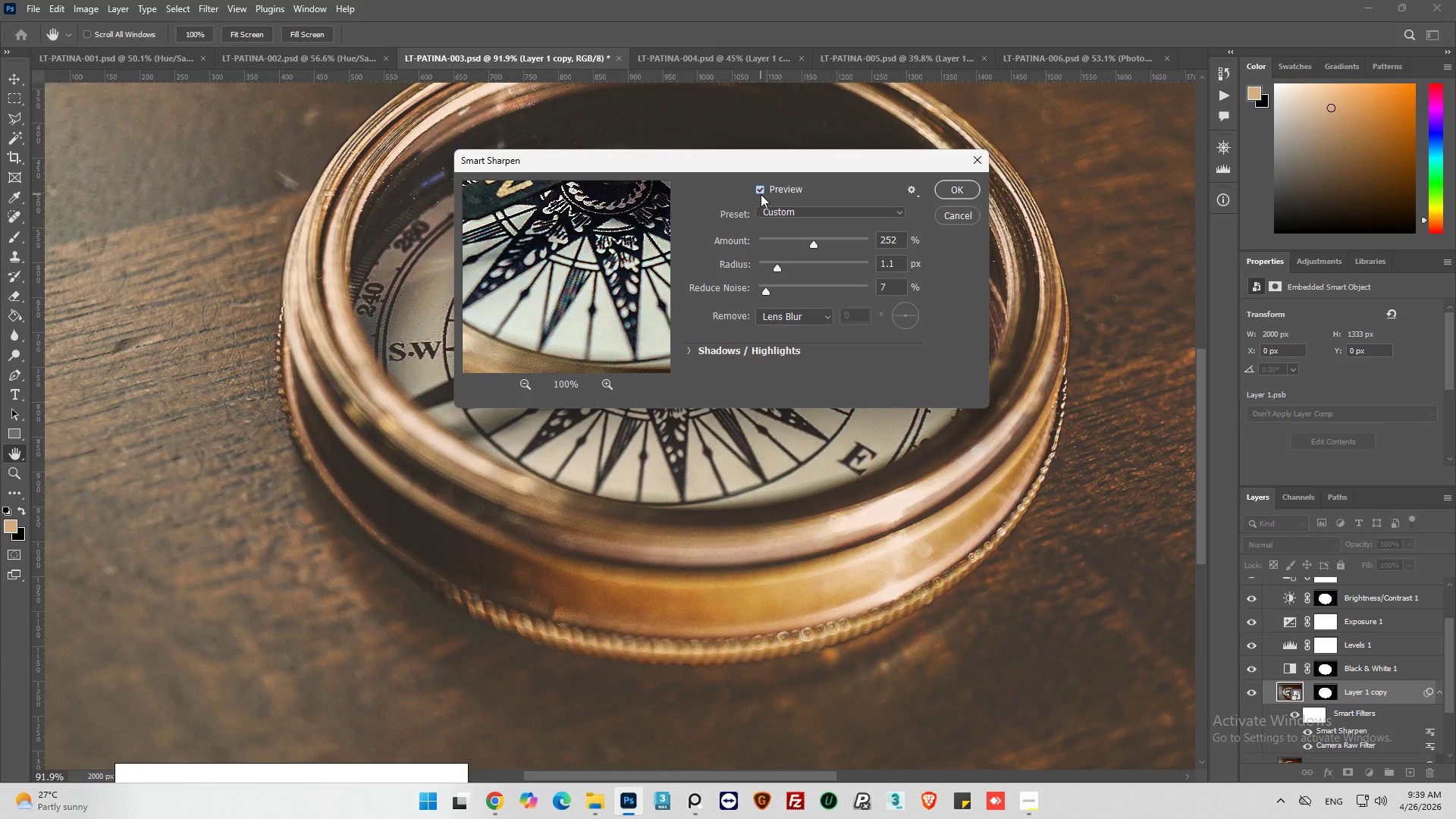 
left_click([805, 241])
 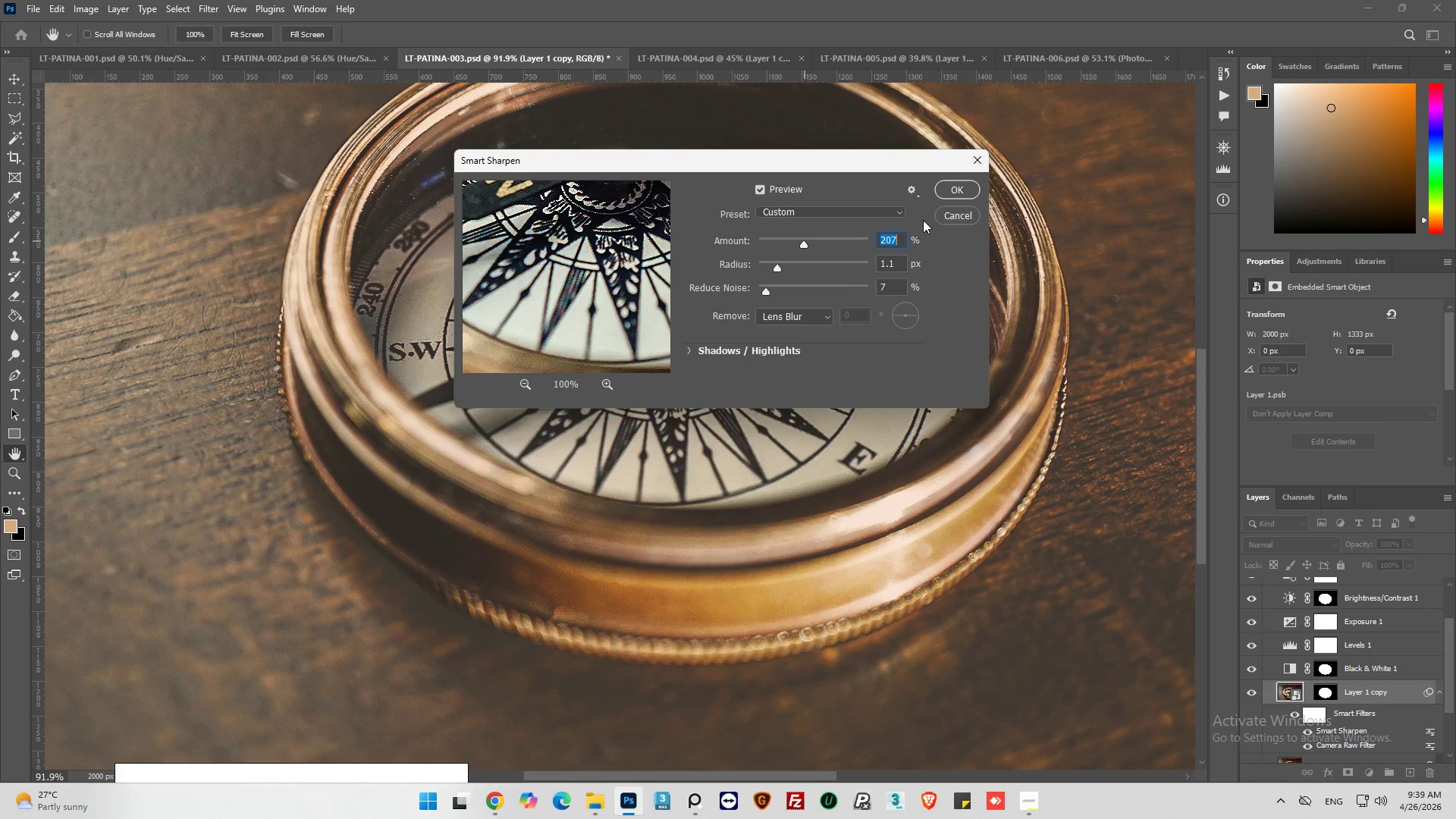 
left_click([946, 192])
 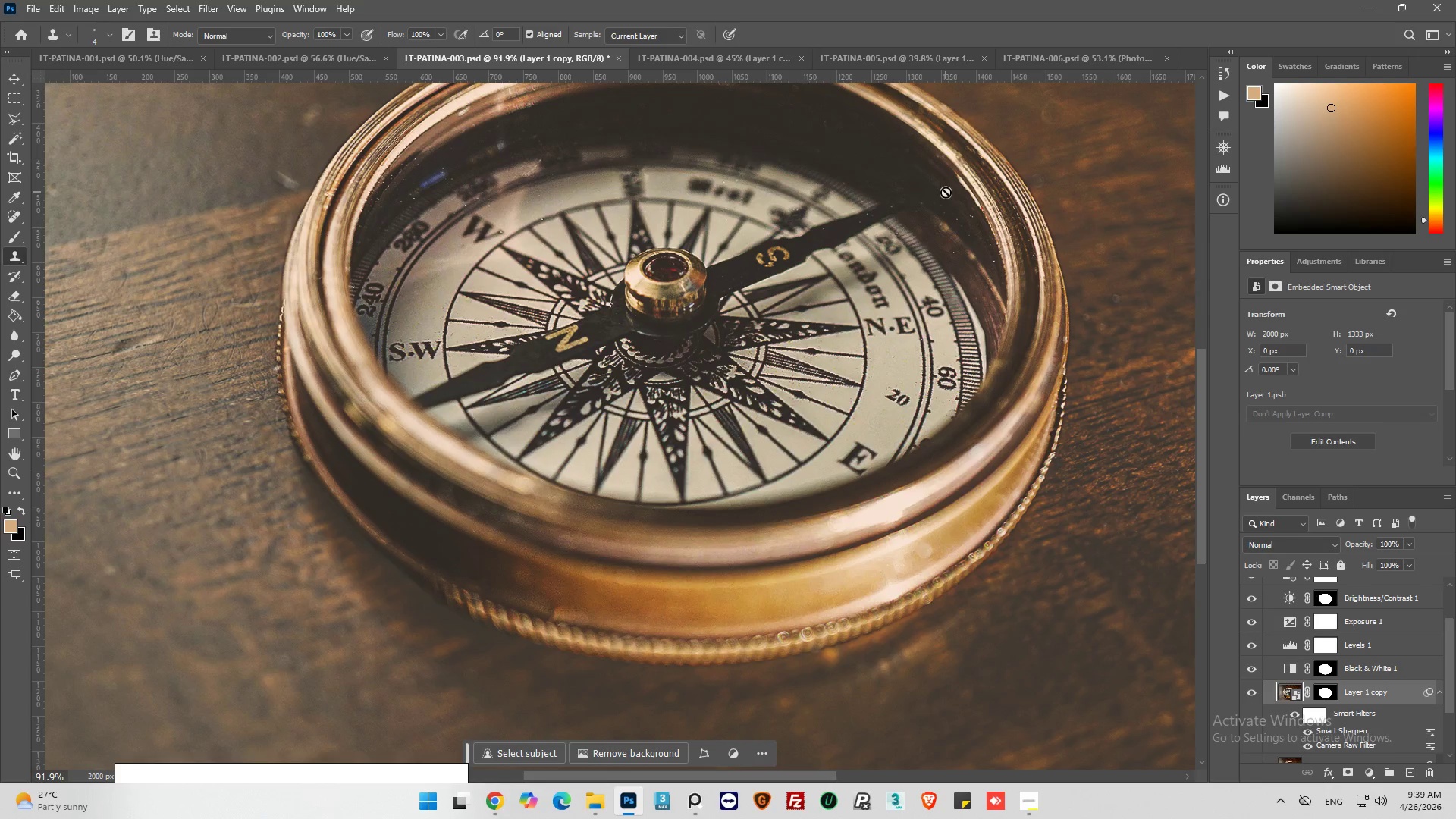 
scroll: coordinate [929, 248], scroll_direction: up, amount: 7.0
 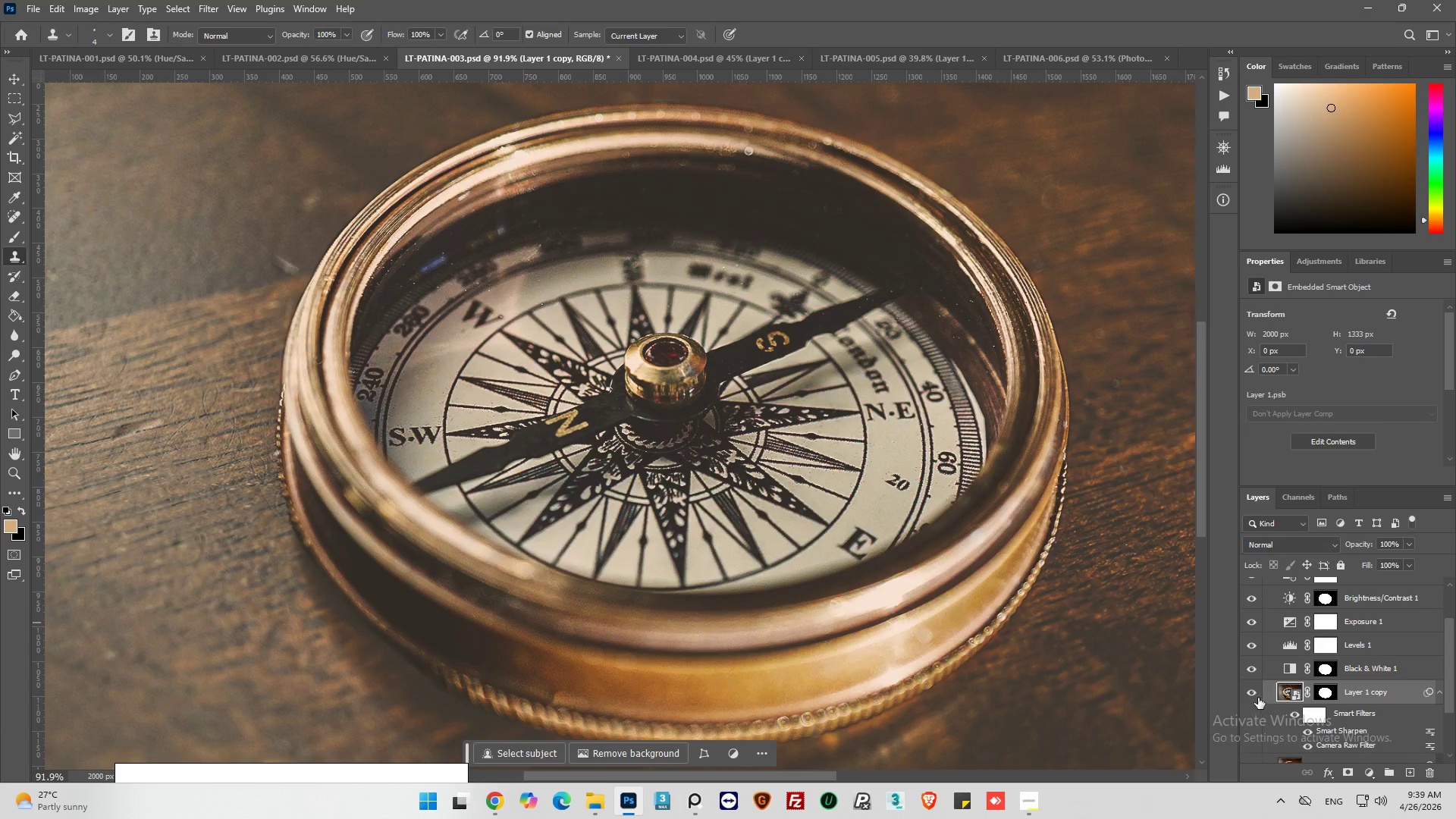 
left_click([1254, 691])
 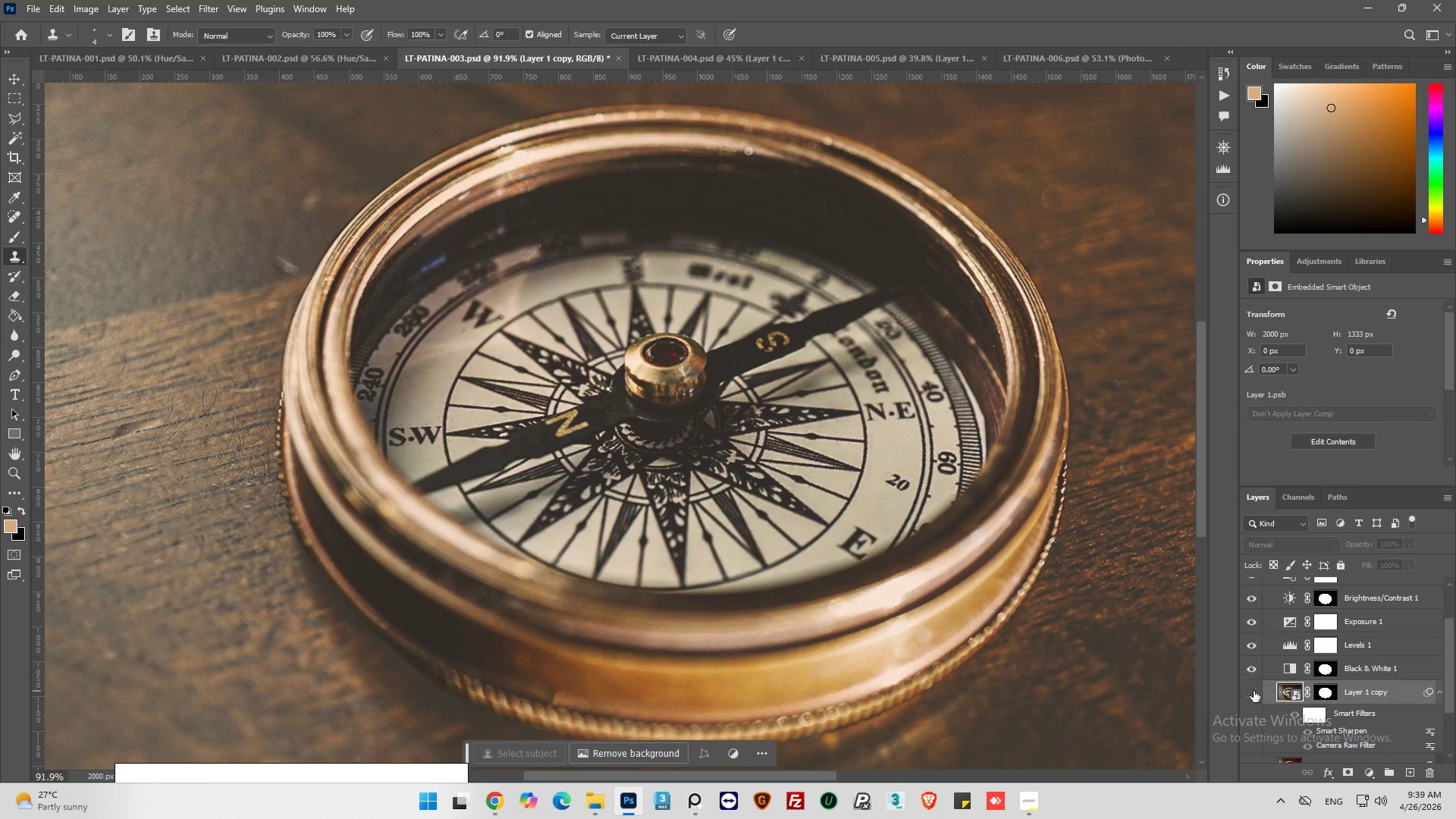 
left_click([1254, 691])
 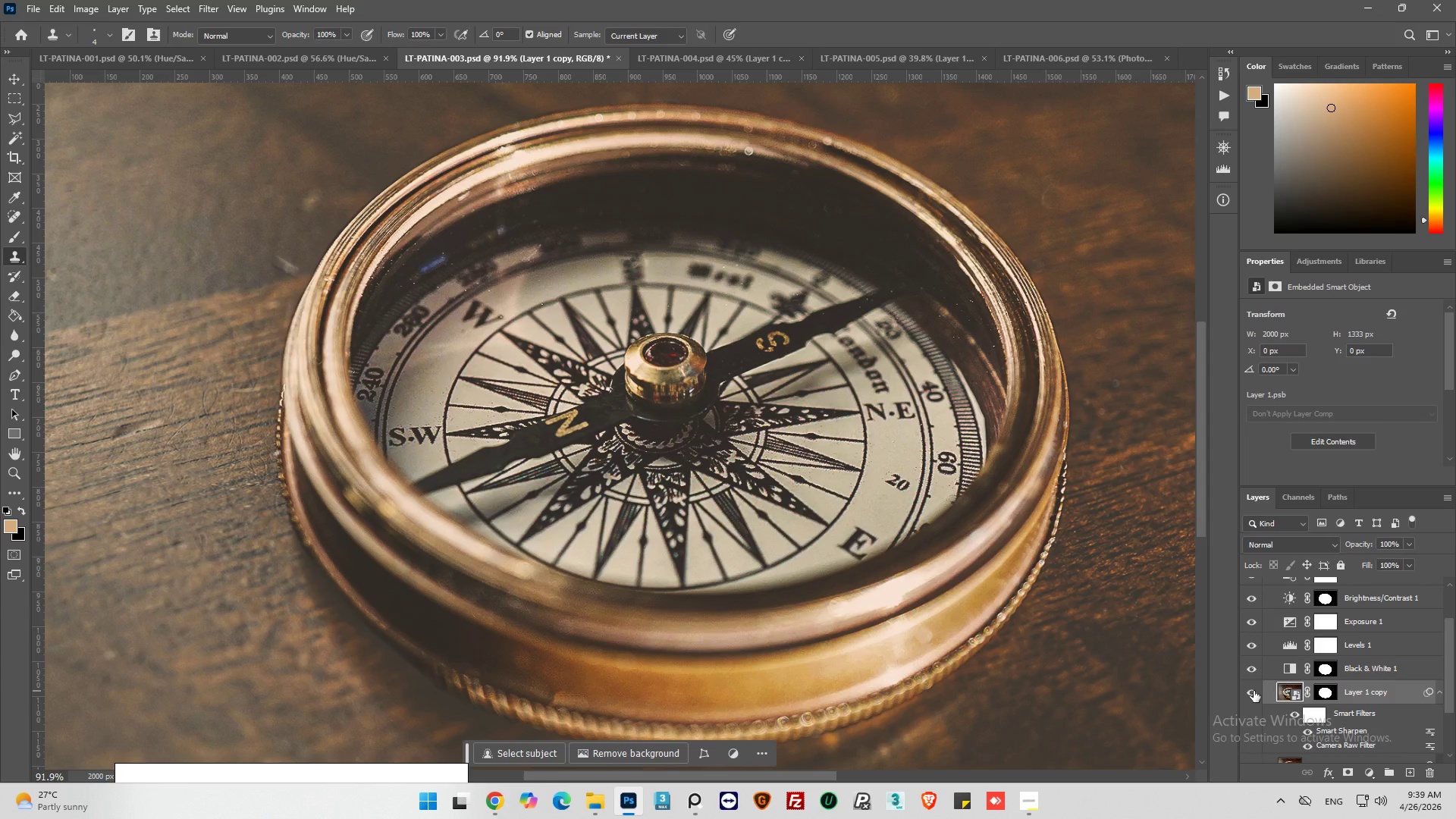 
left_click([1254, 691])
 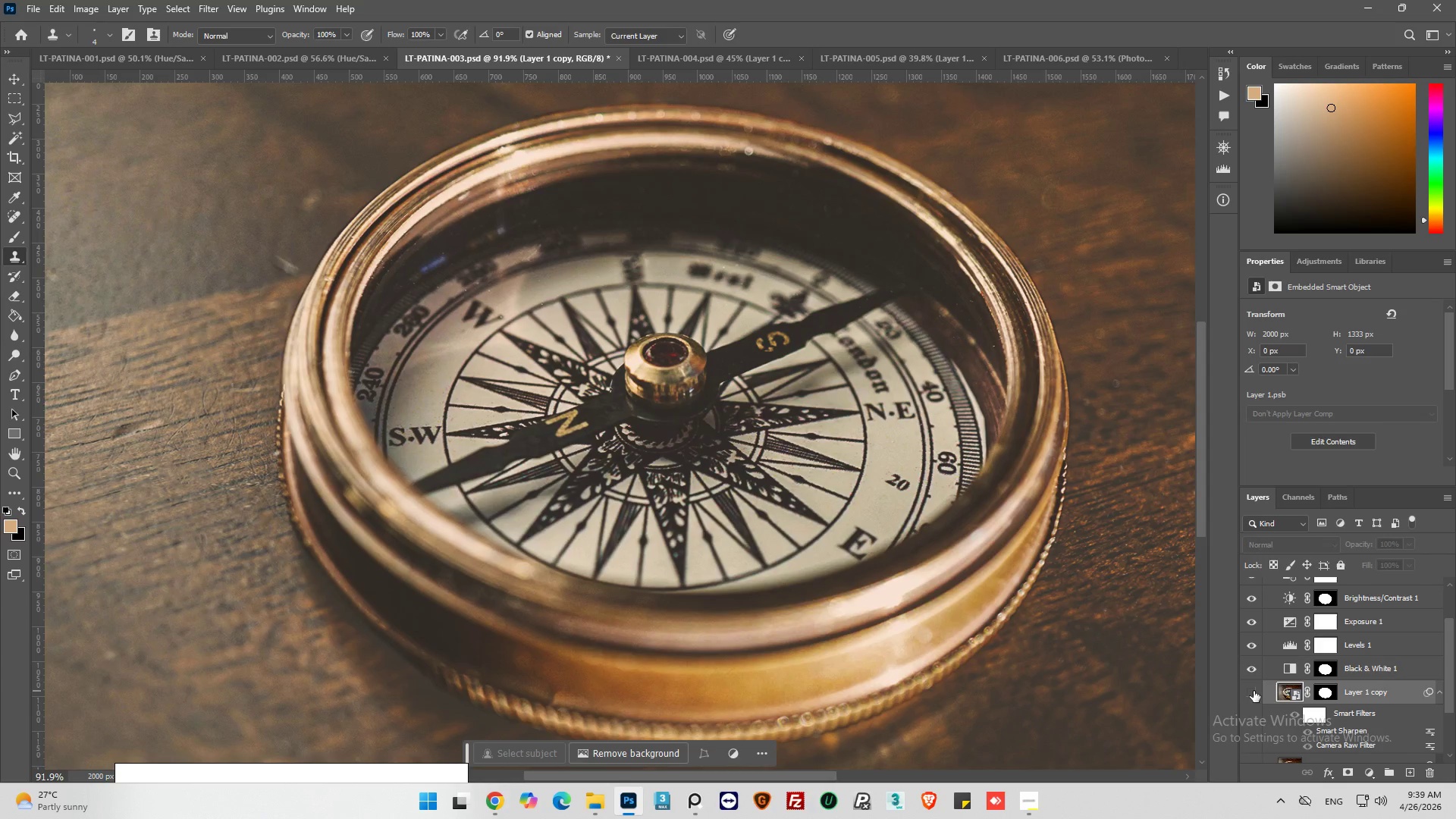 
left_click([1254, 691])
 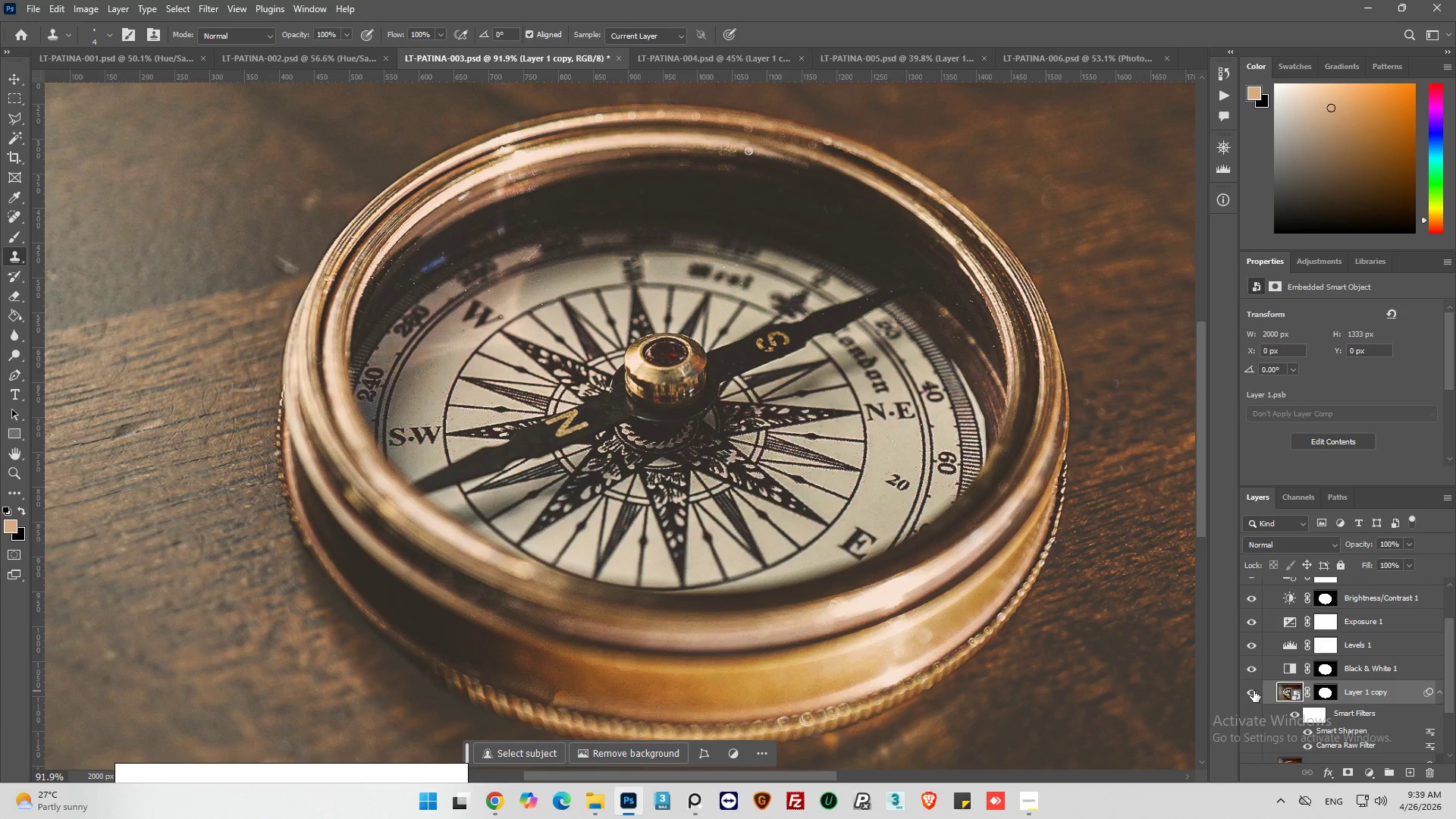 
left_click([1254, 691])
 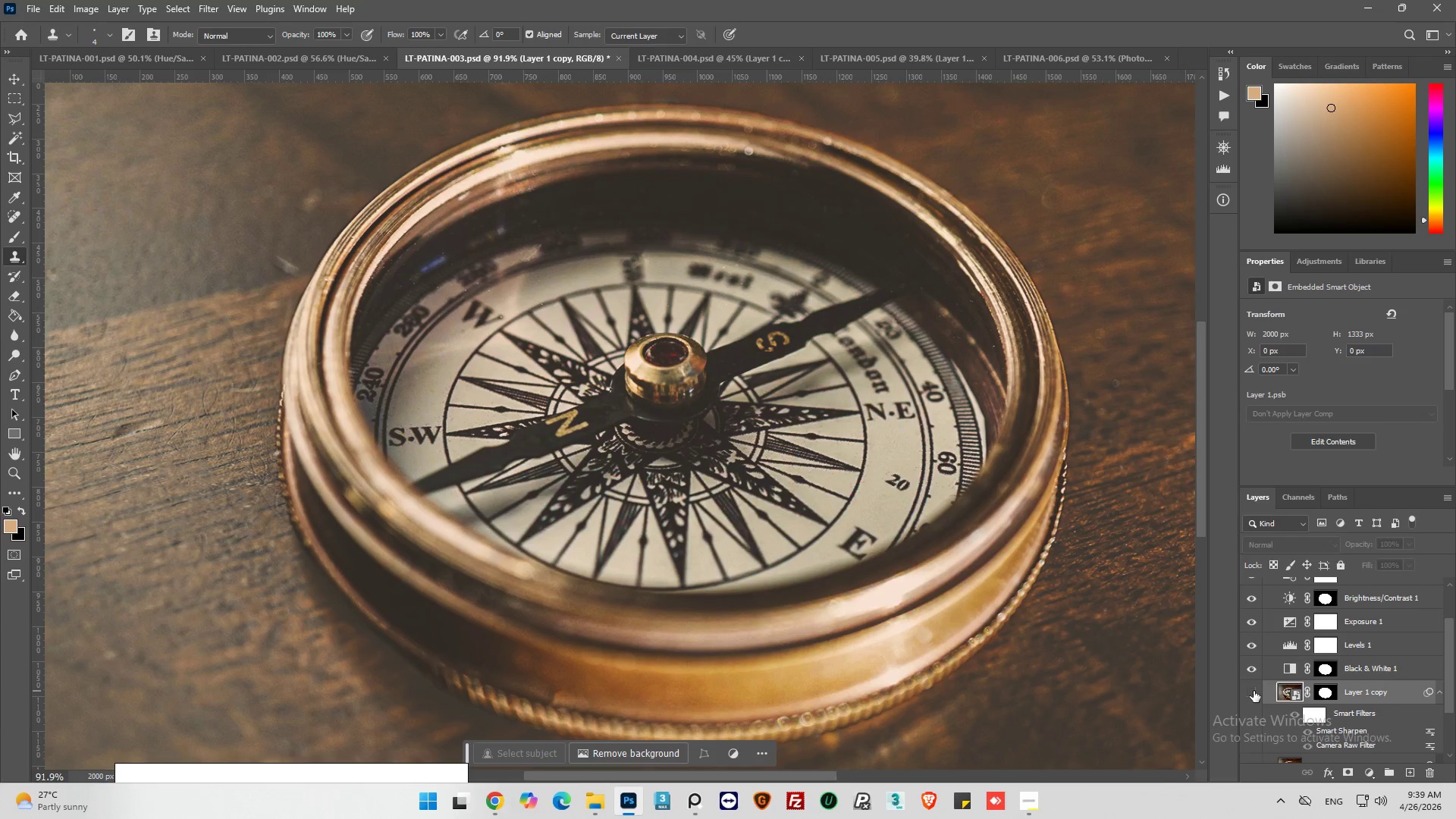 
left_click([1254, 691])
 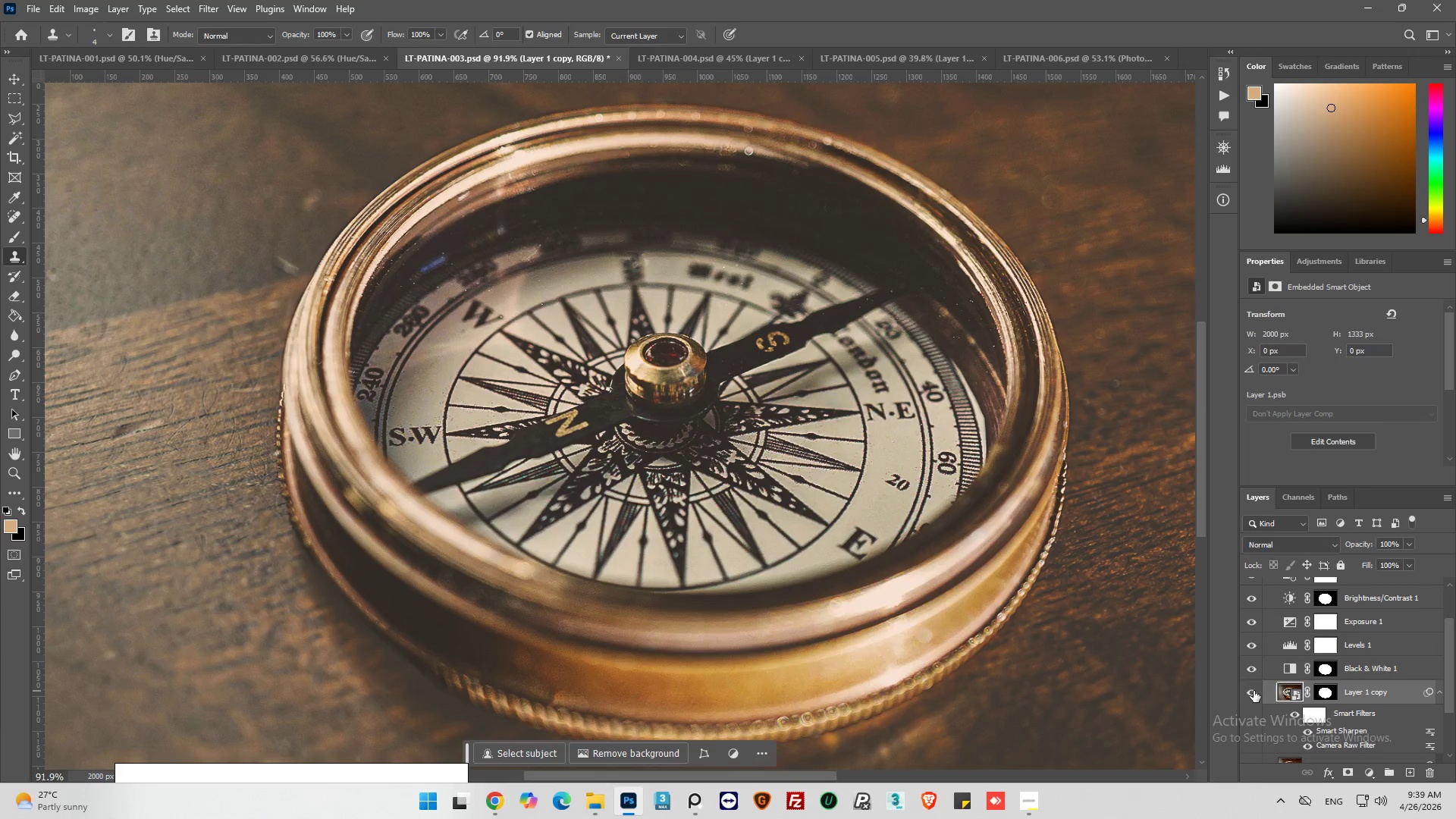 
left_click([1254, 691])
 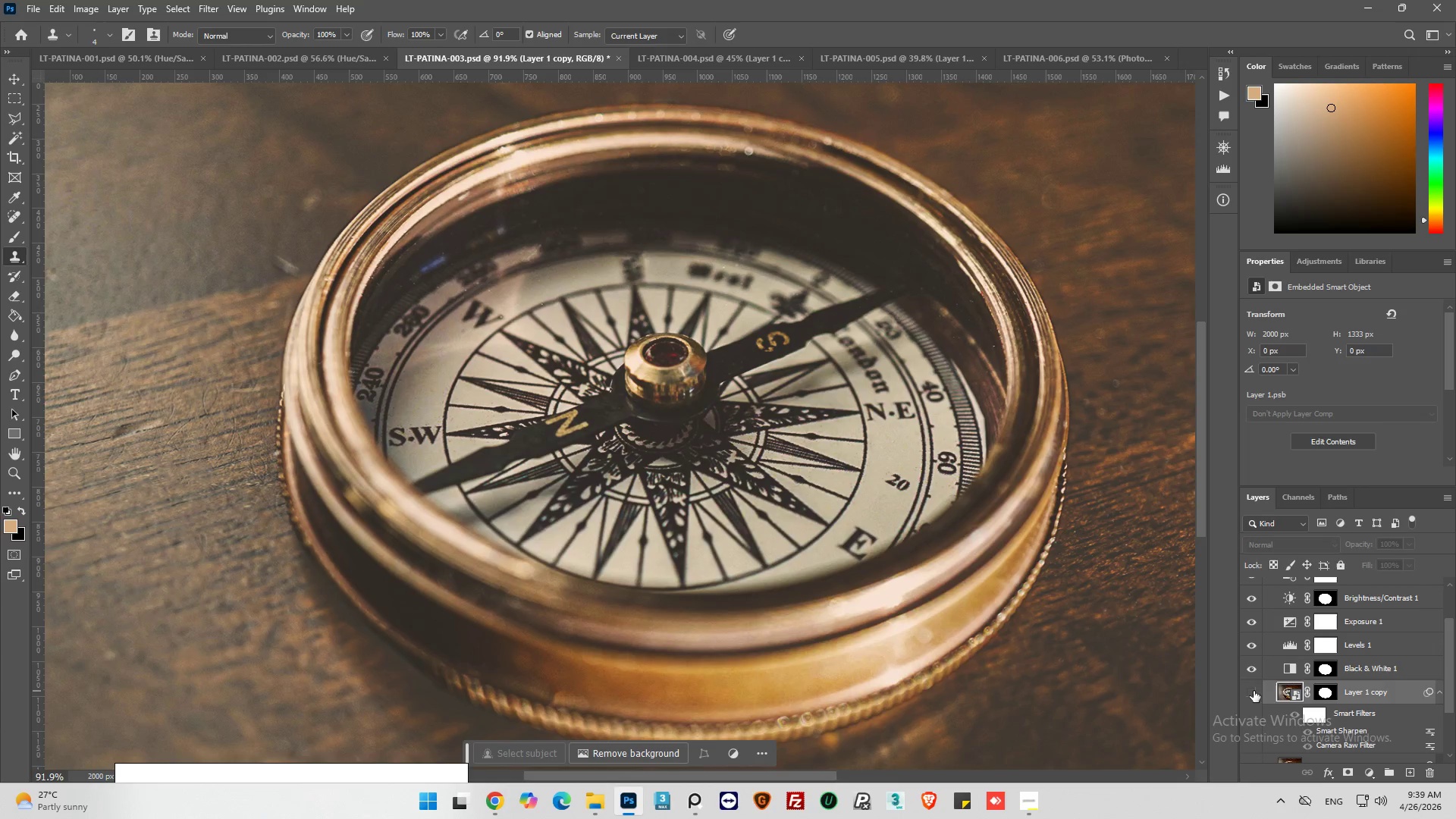 
left_click([1254, 691])
 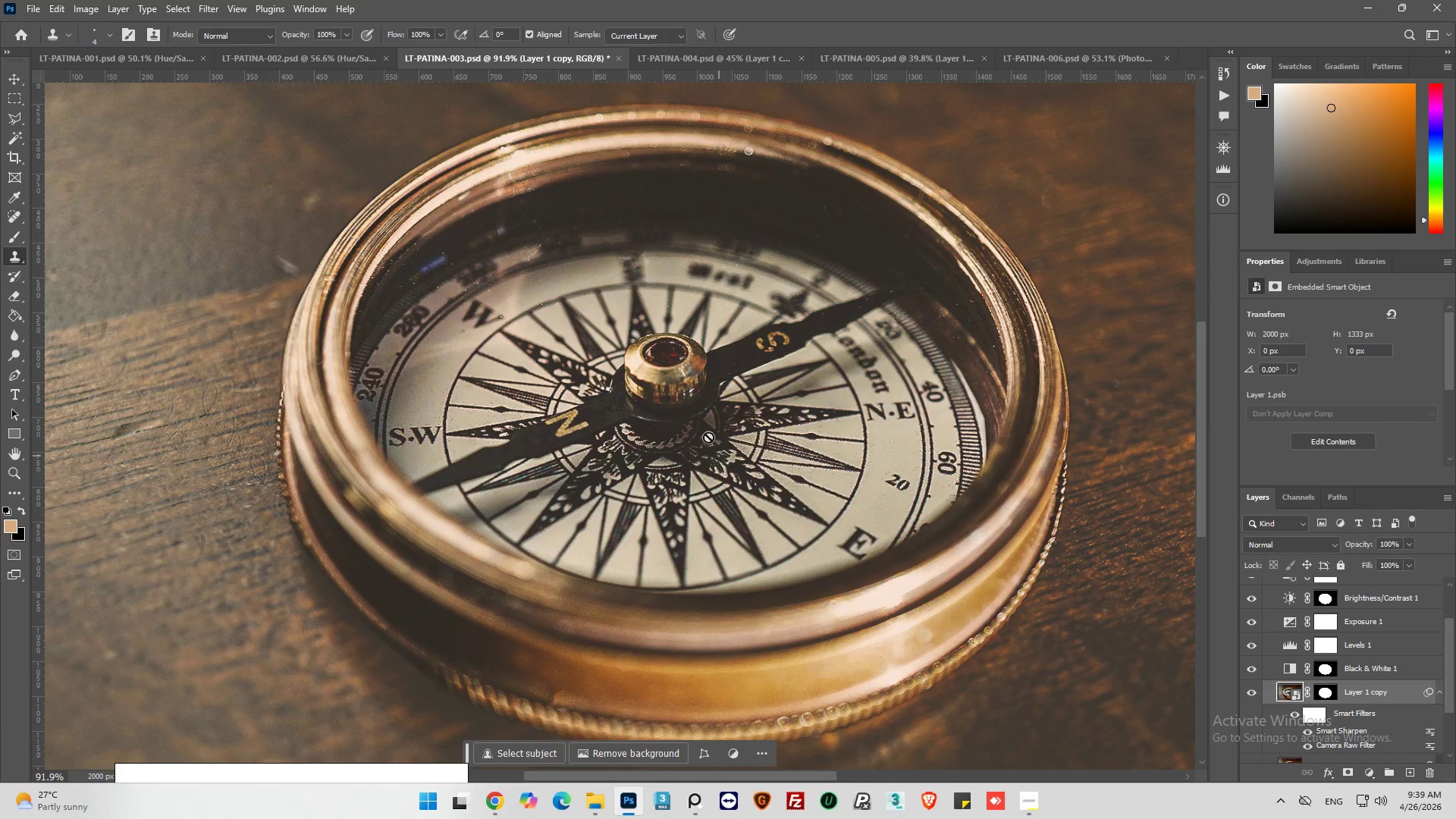 
key(Control+S)
 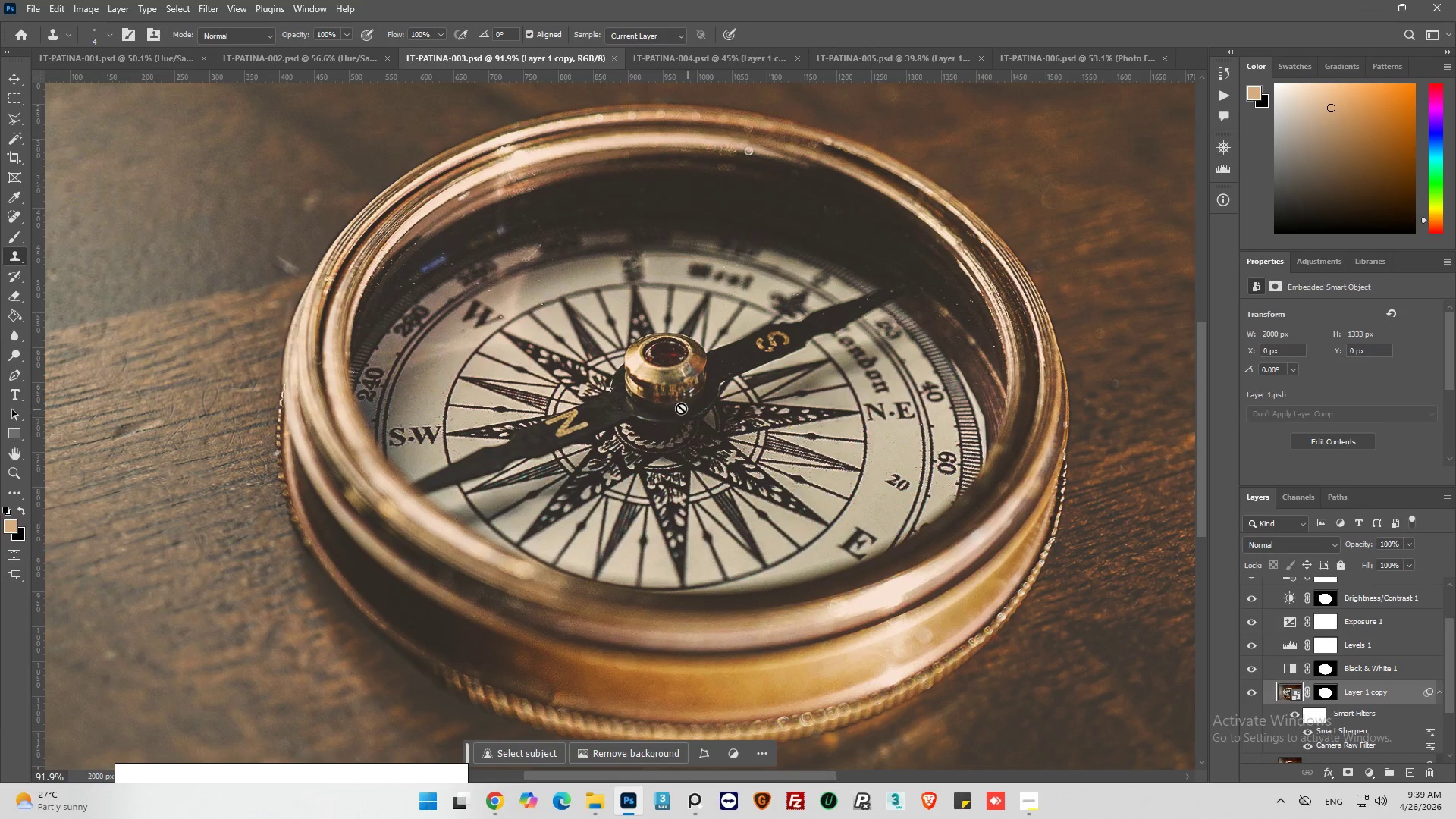 
key(Alt+AltLeft)
 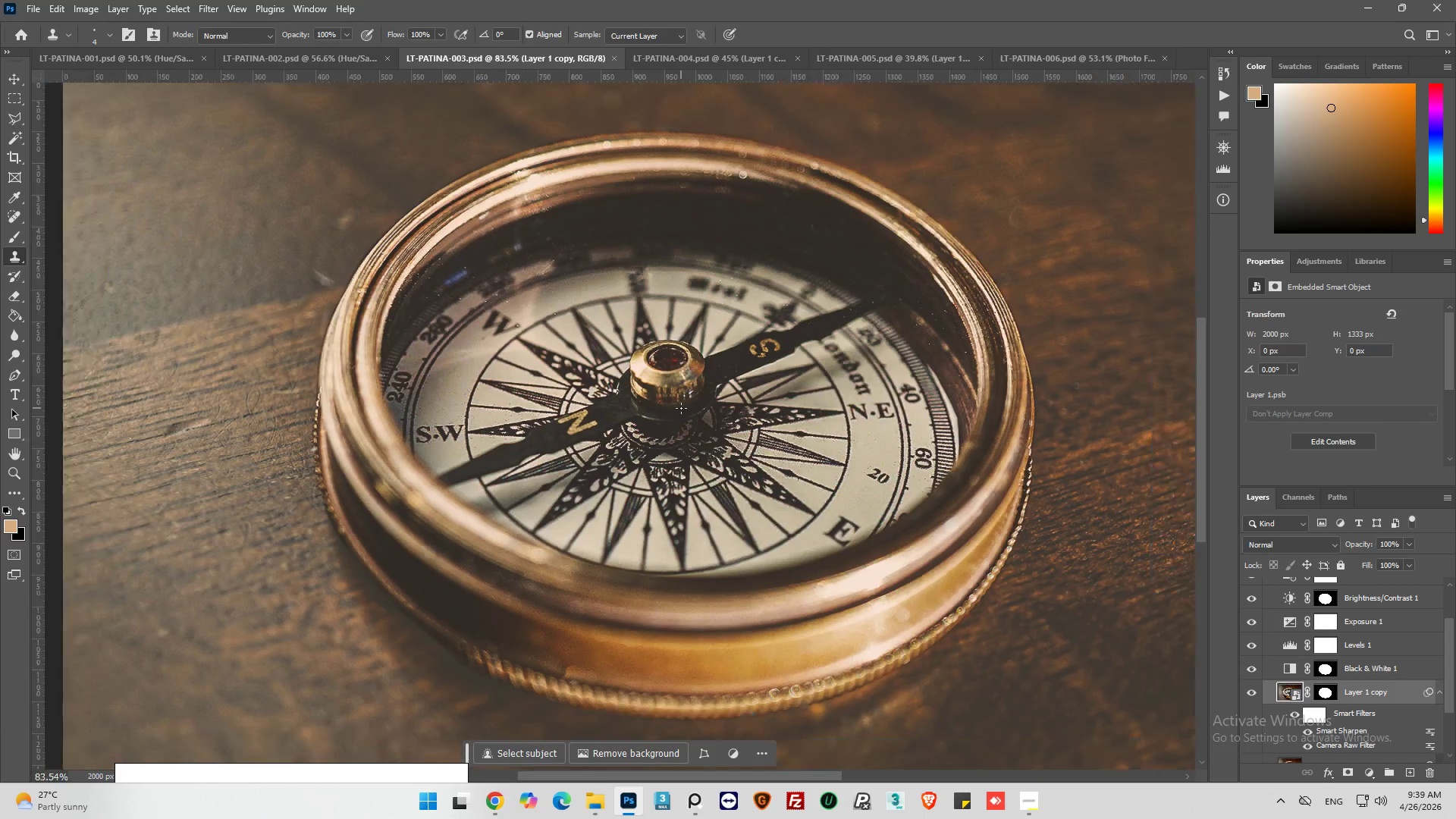 
scroll: coordinate [678, 408], scroll_direction: down, amount: 4.0
 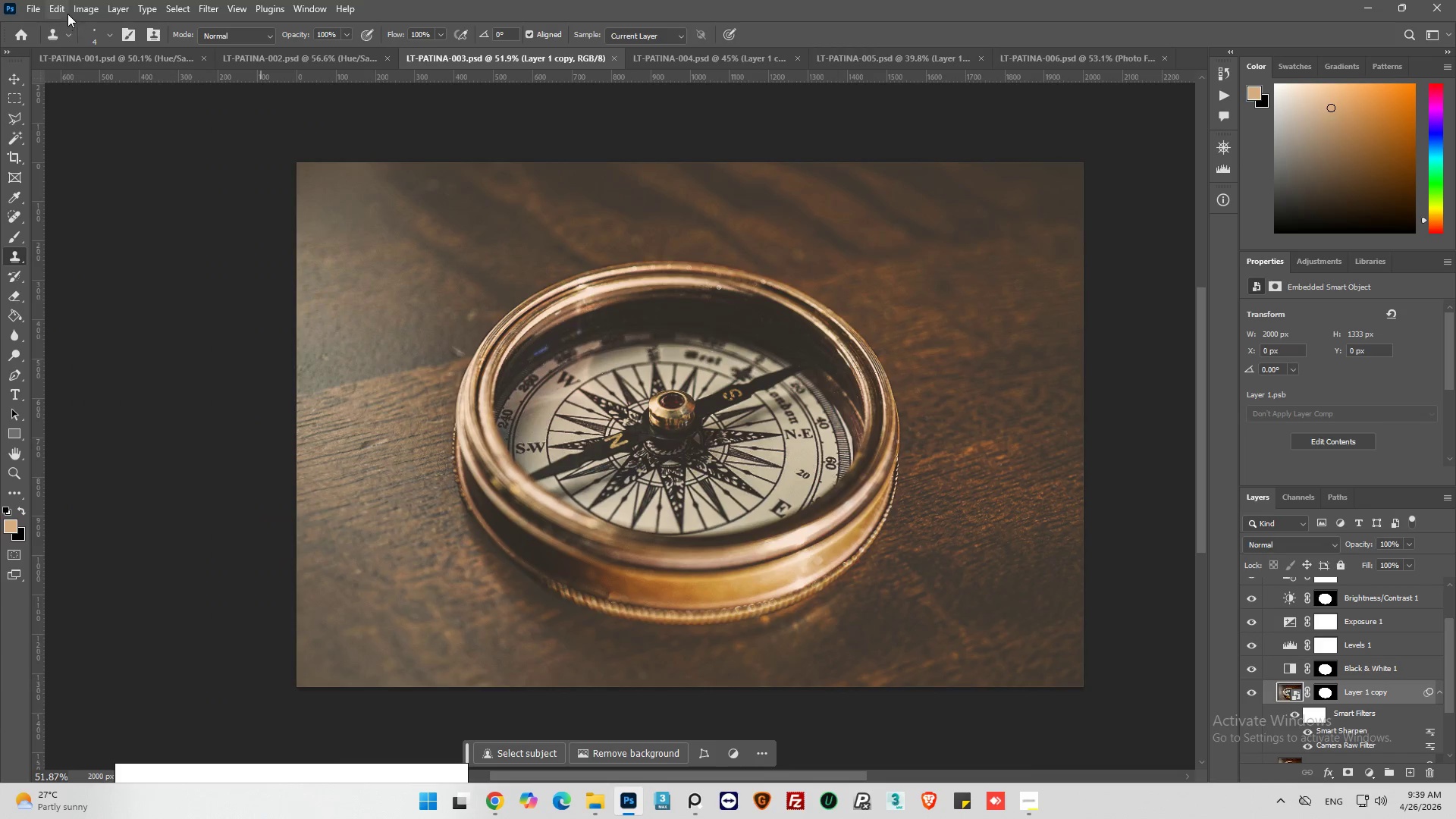 
left_click([35, 10])
 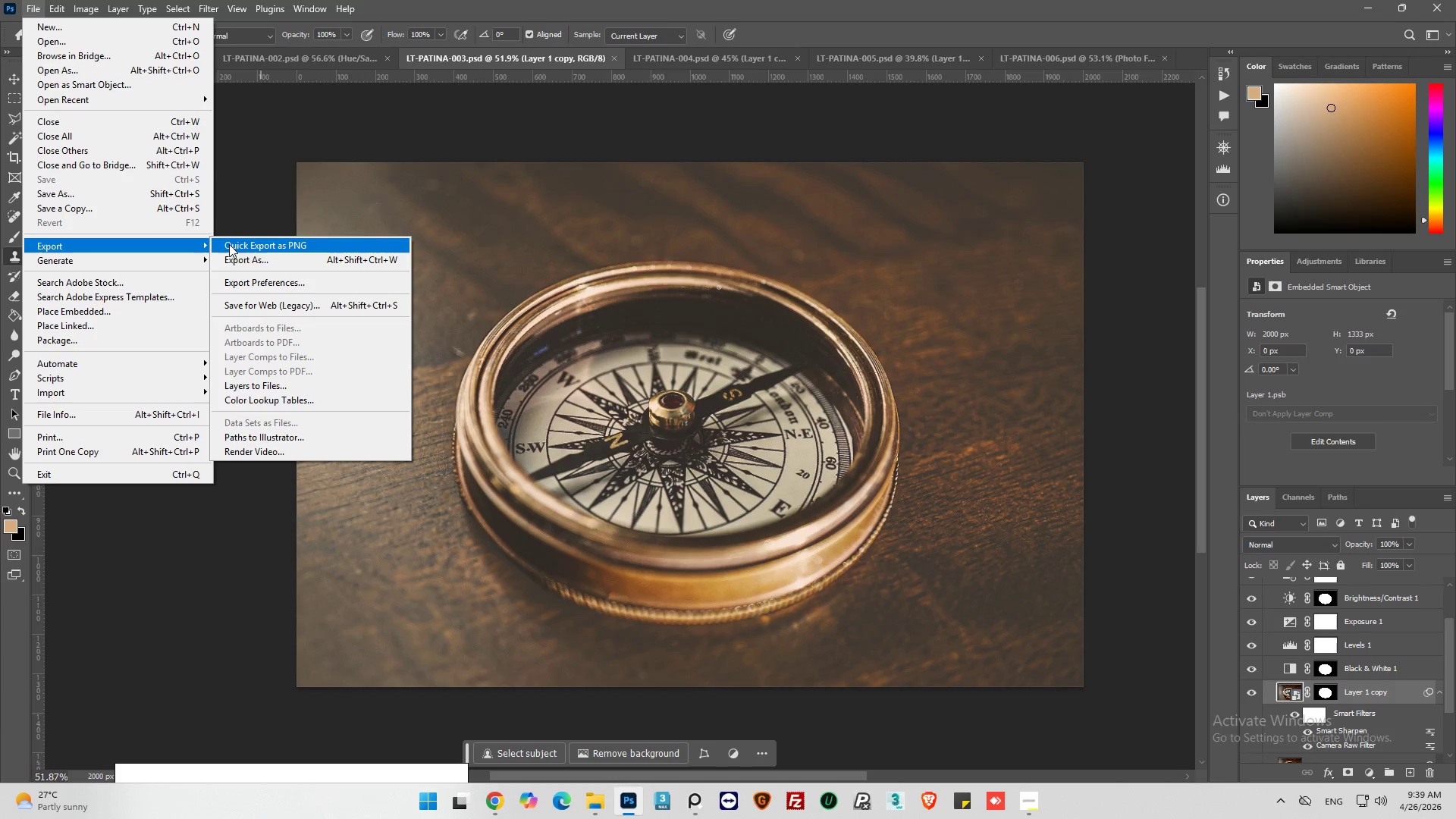 
left_click([272, 256])
 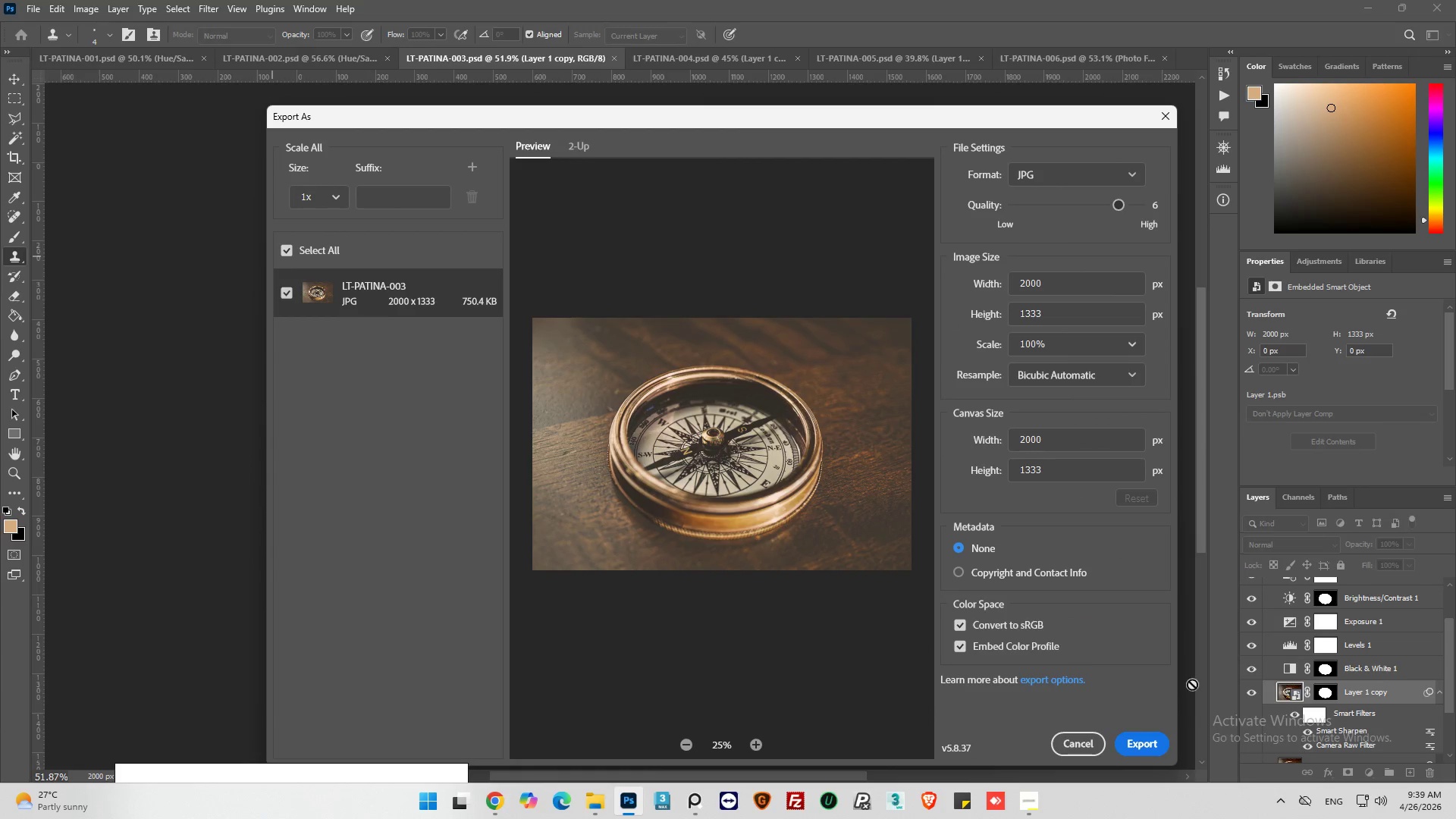 
left_click([1153, 744])
 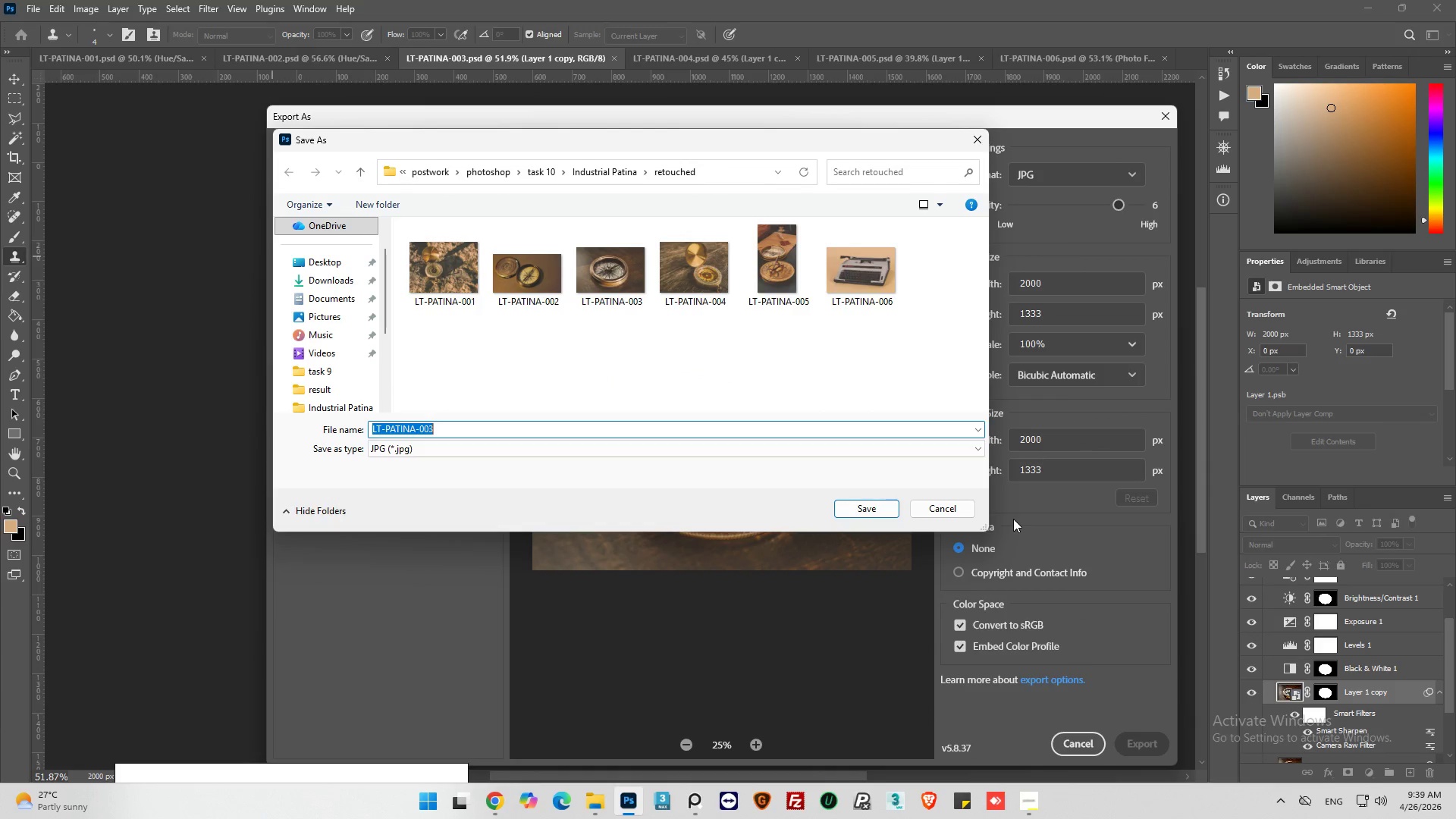 
wait(6.36)
 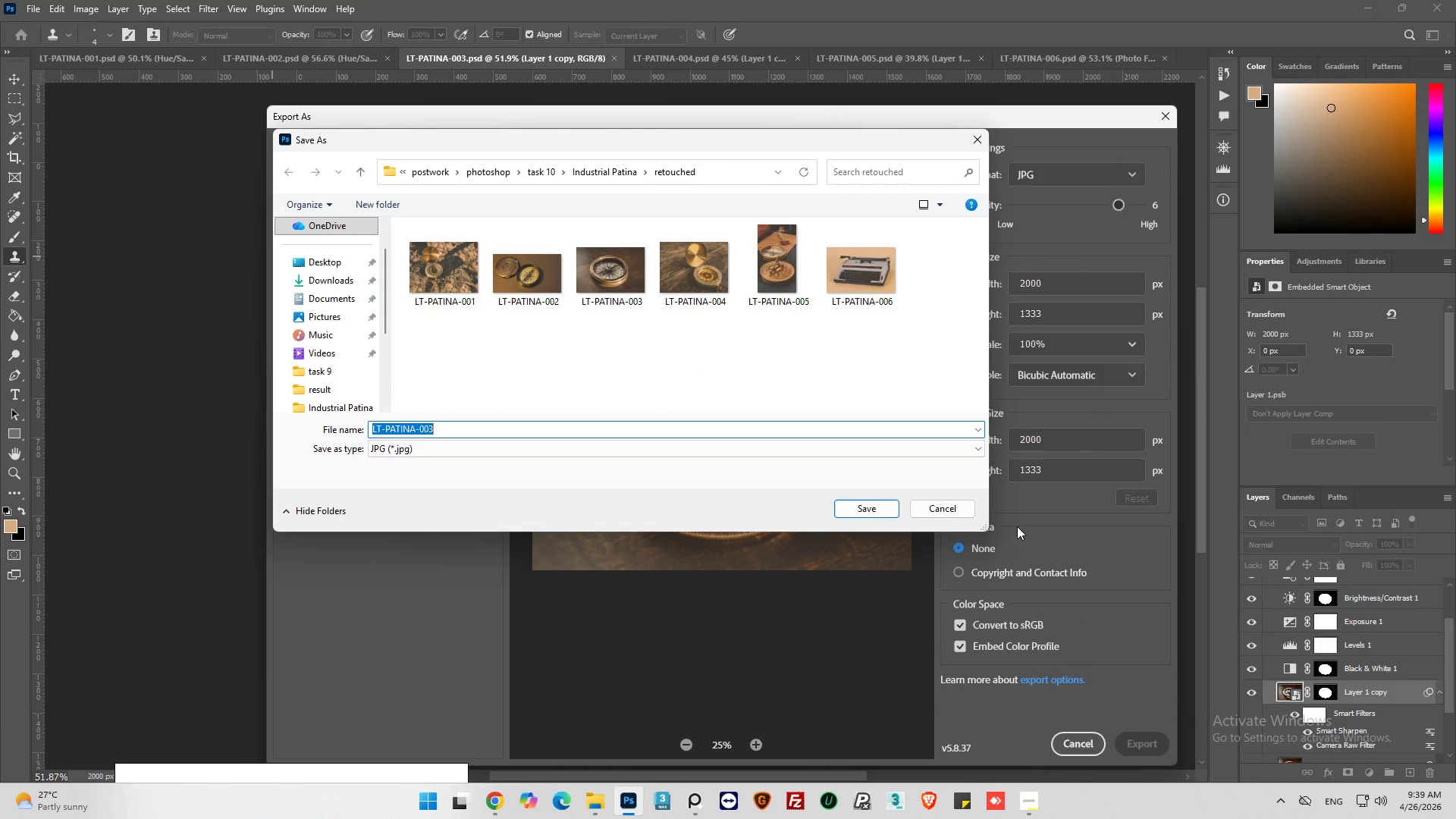 
left_click([872, 504])
 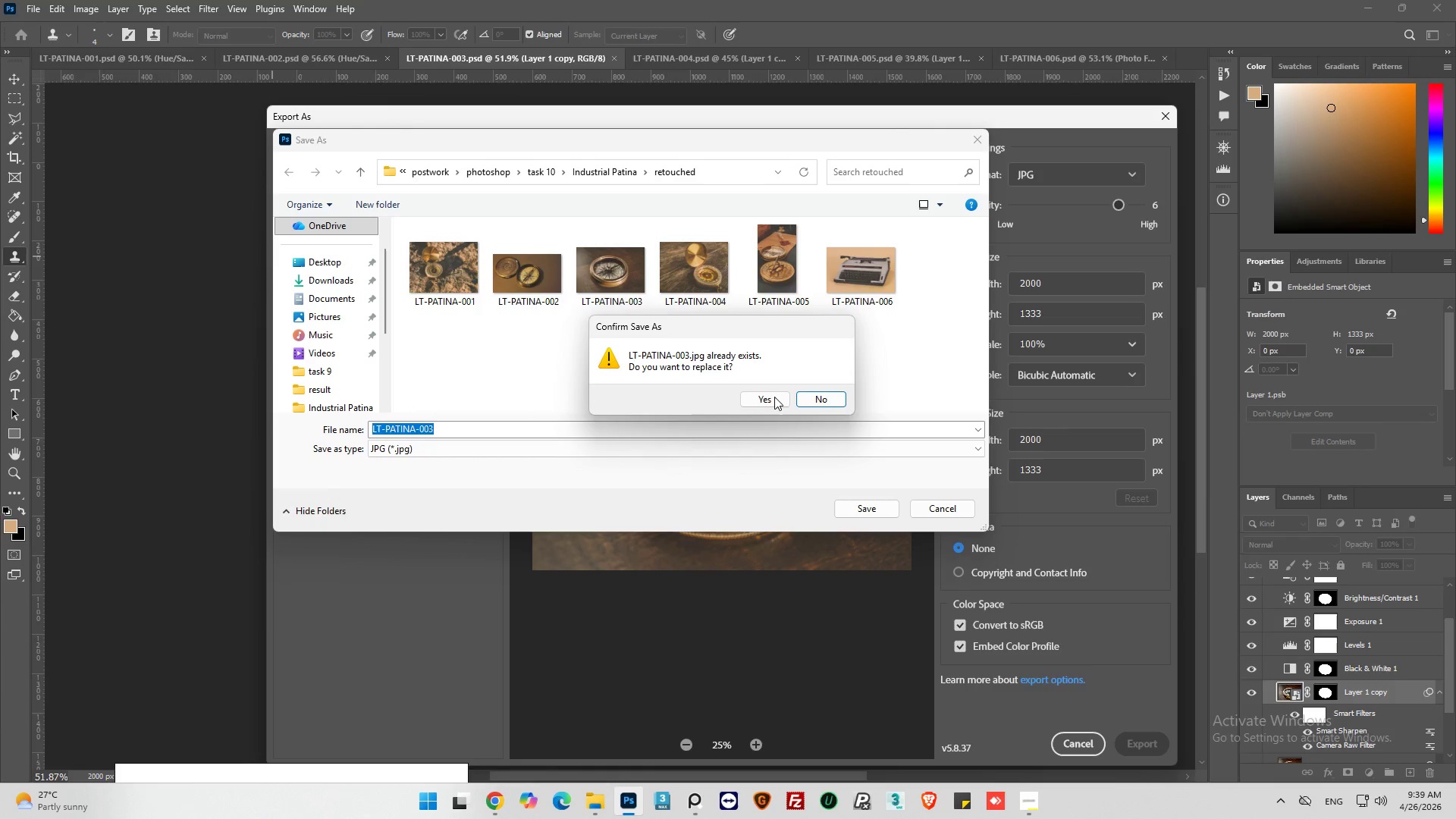 
left_click([773, 395])
 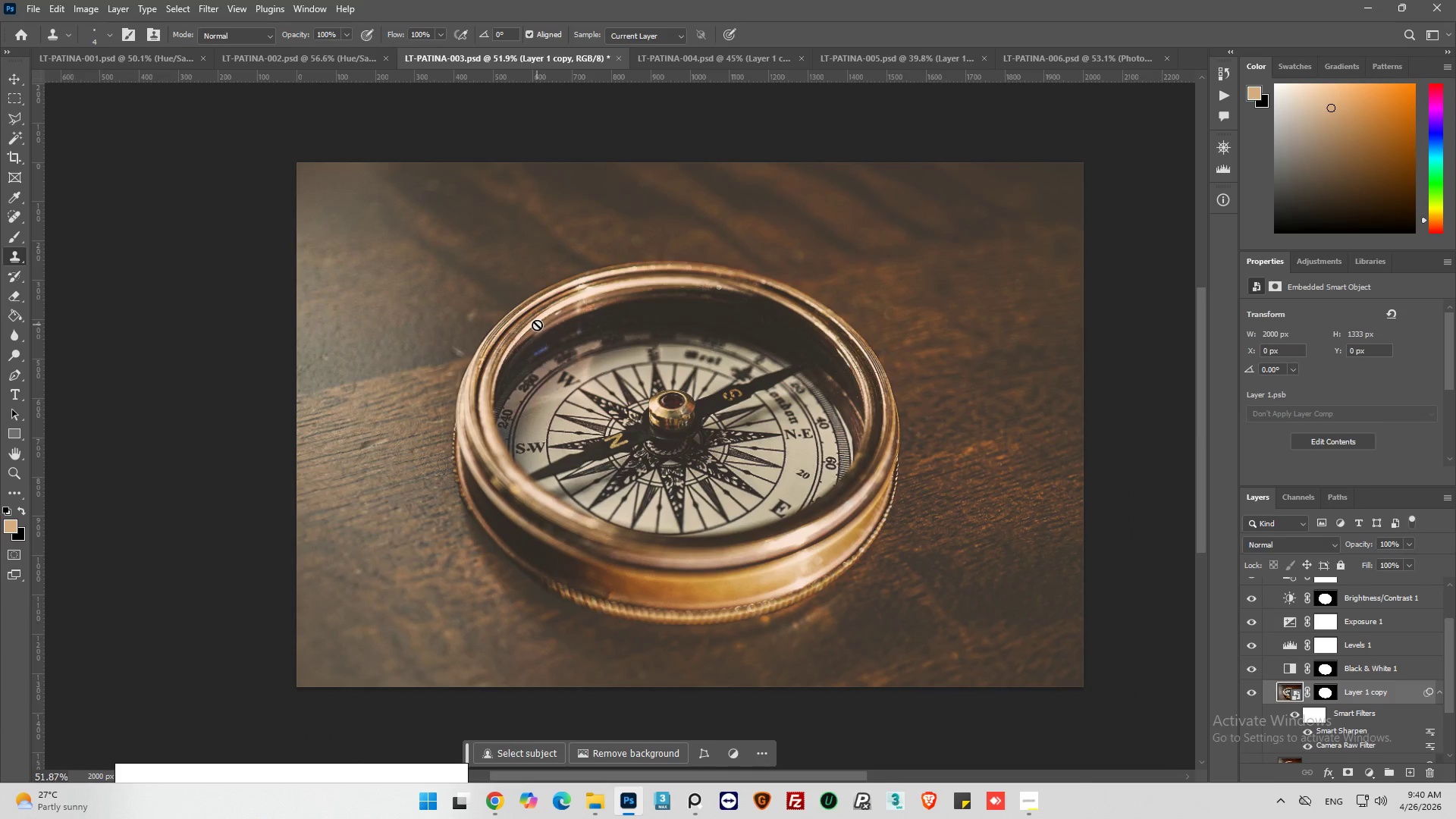 
left_click([286, 58])
 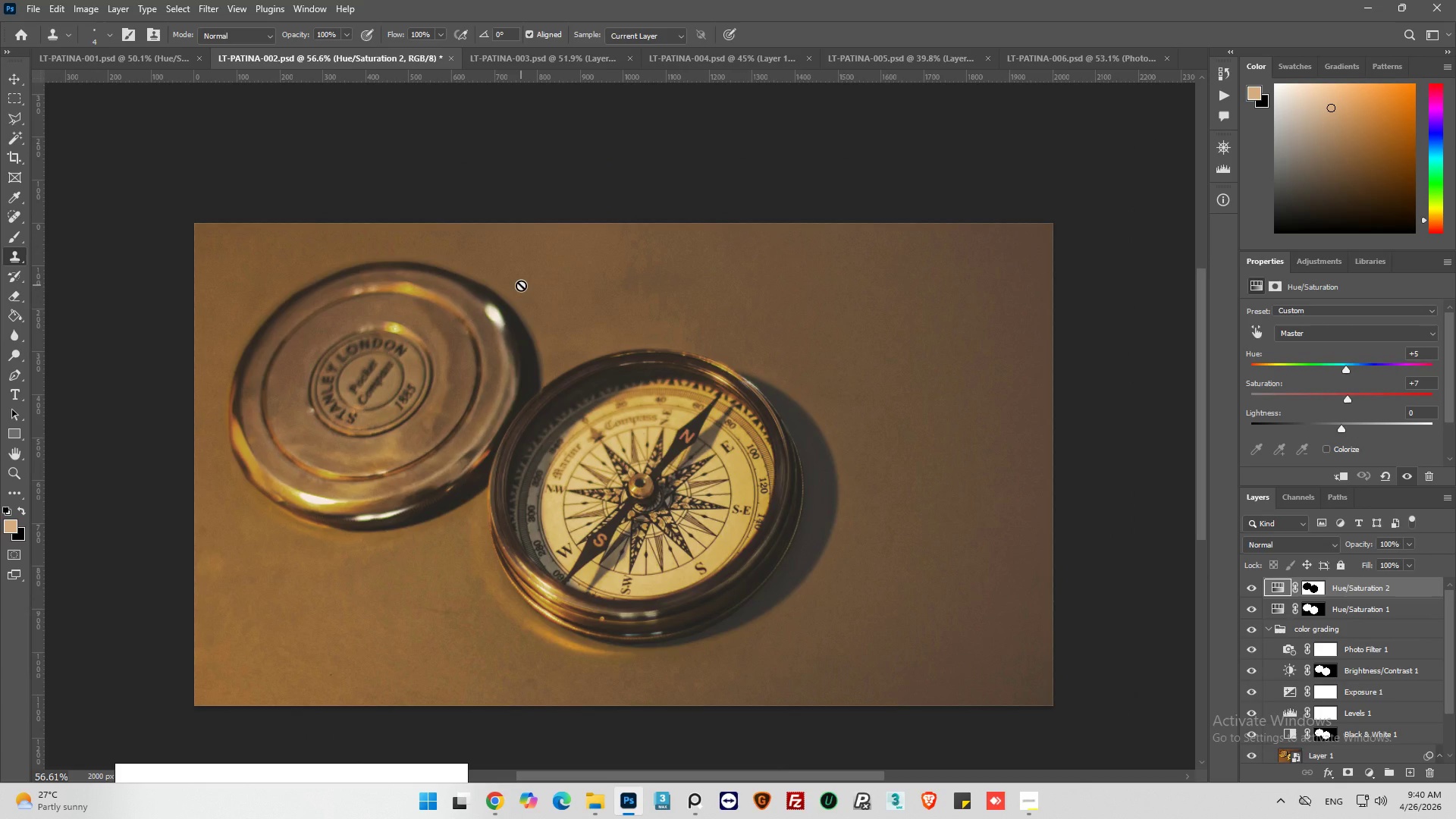 
wait(6.58)
 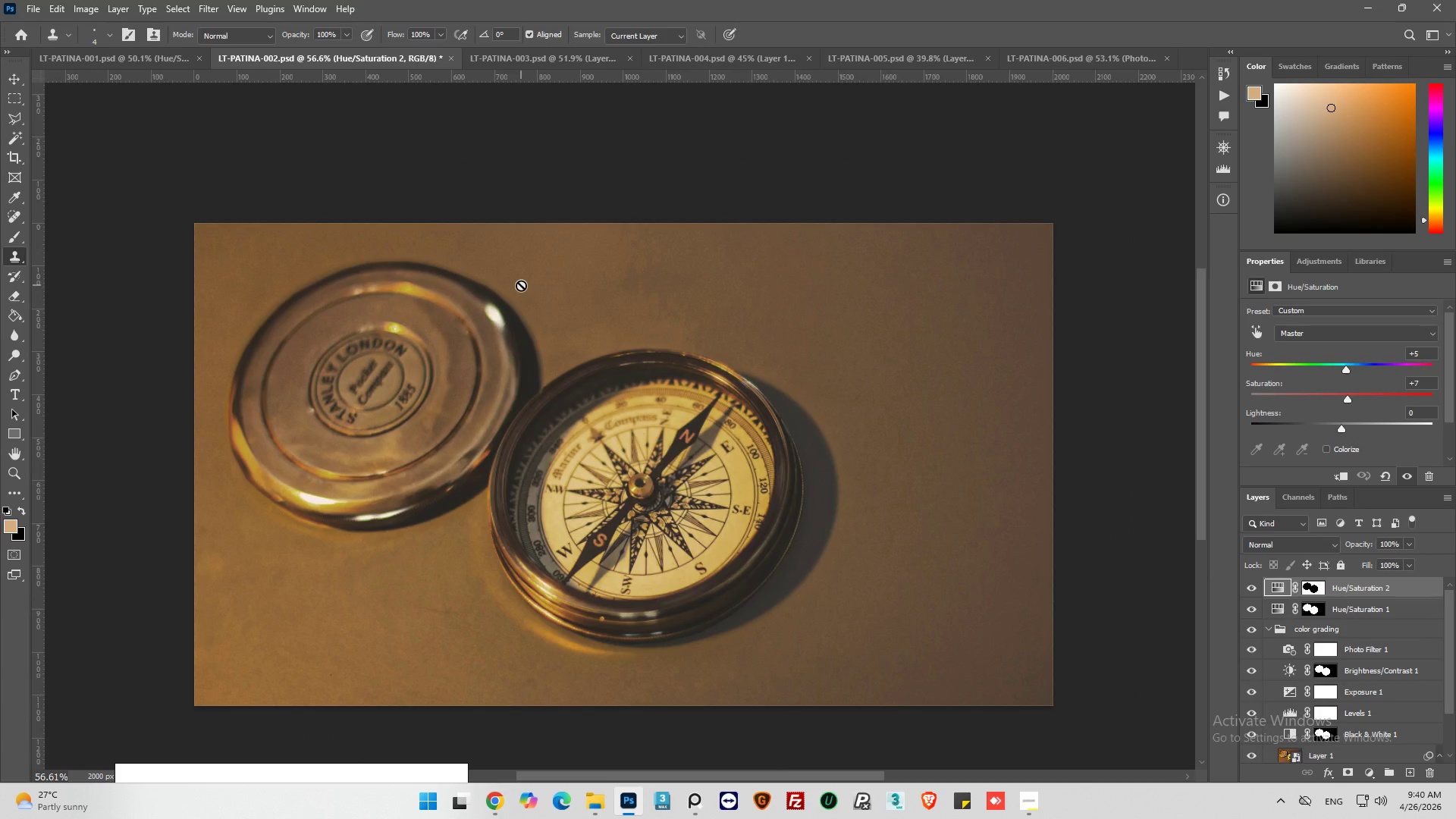 
scroll: coordinate [1316, 650], scroll_direction: down, amount: 8.0
 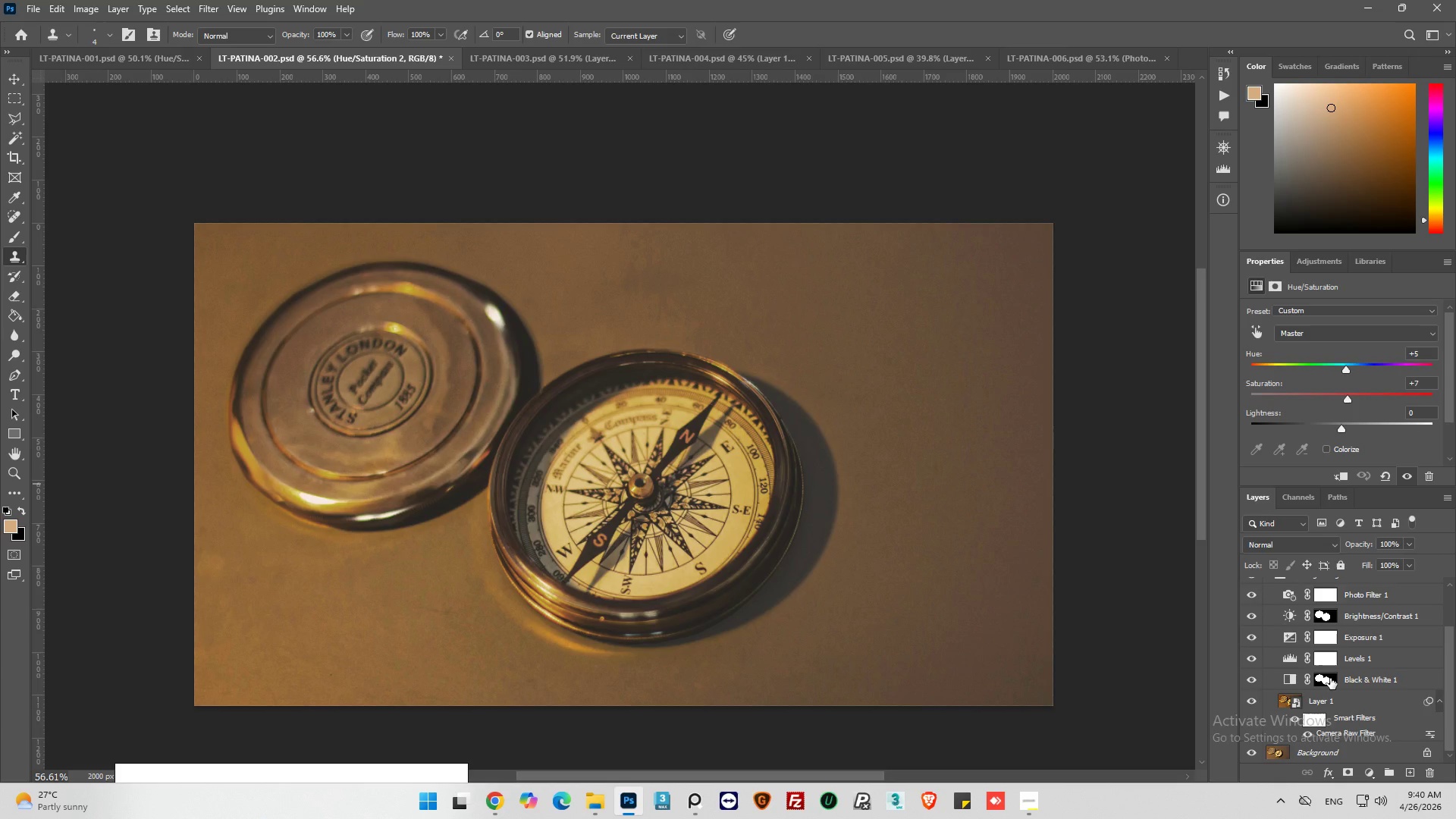 
left_click([1291, 691])
 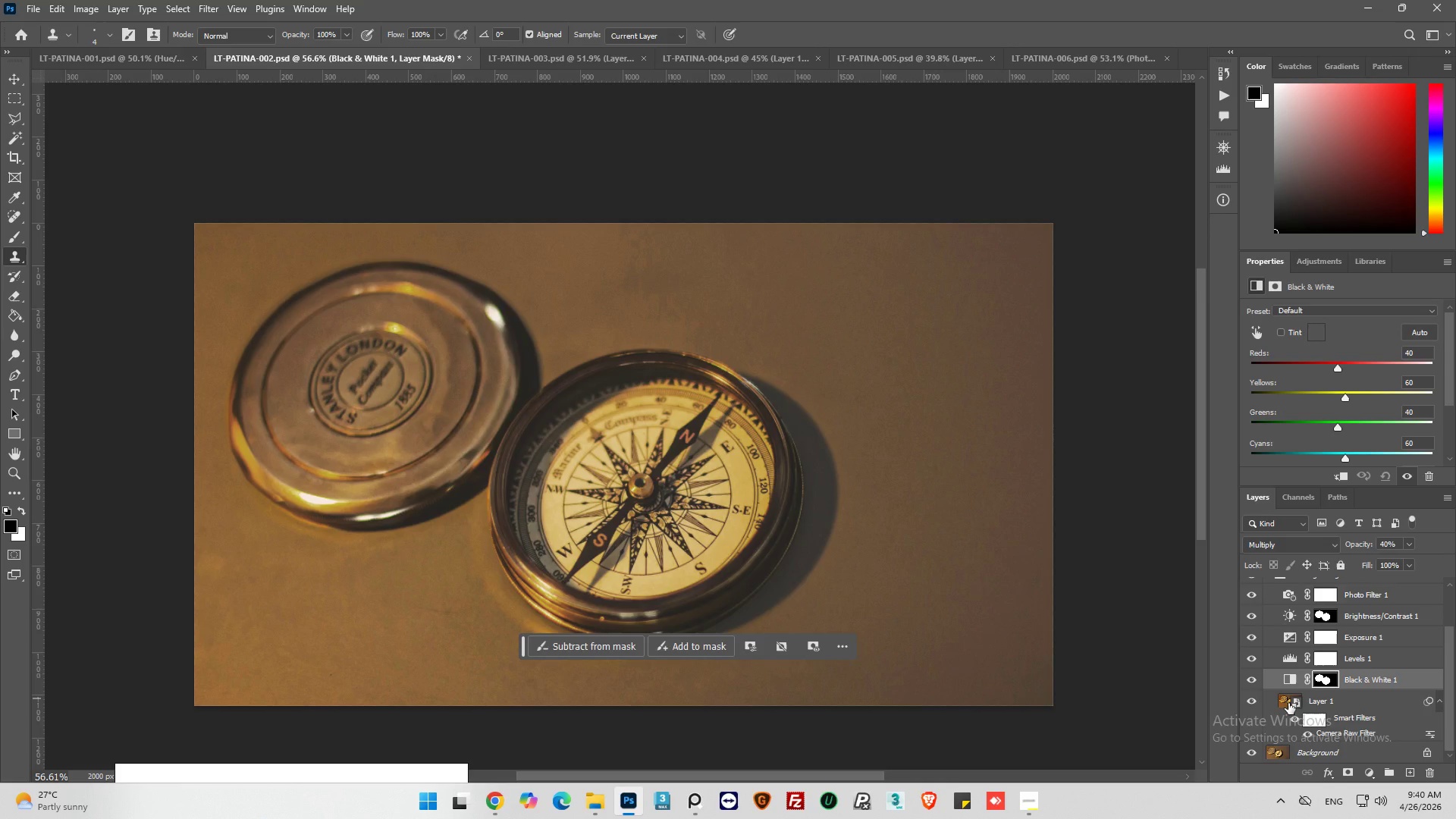 
left_click([1288, 703])
 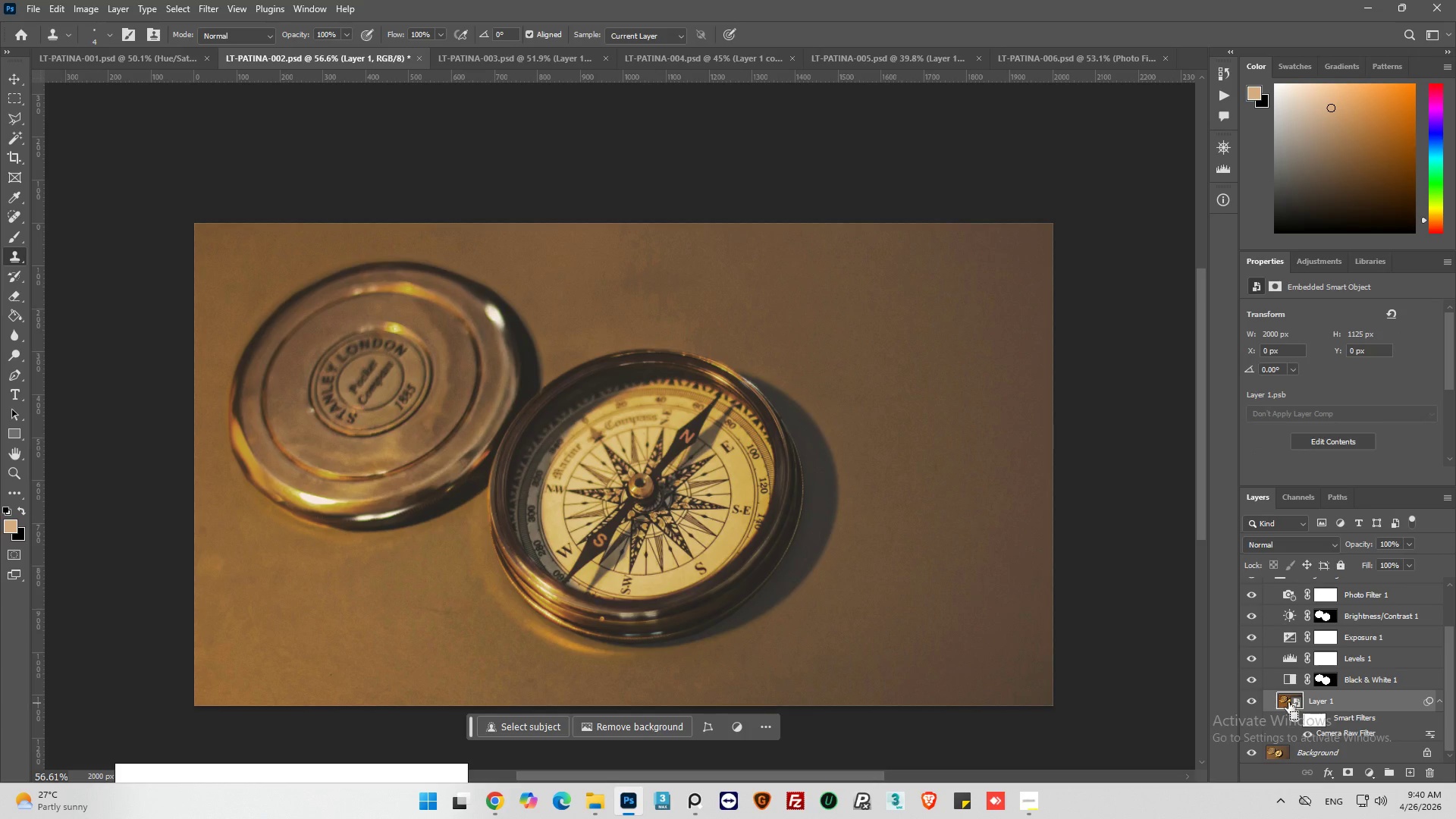 
key(Control+J)
 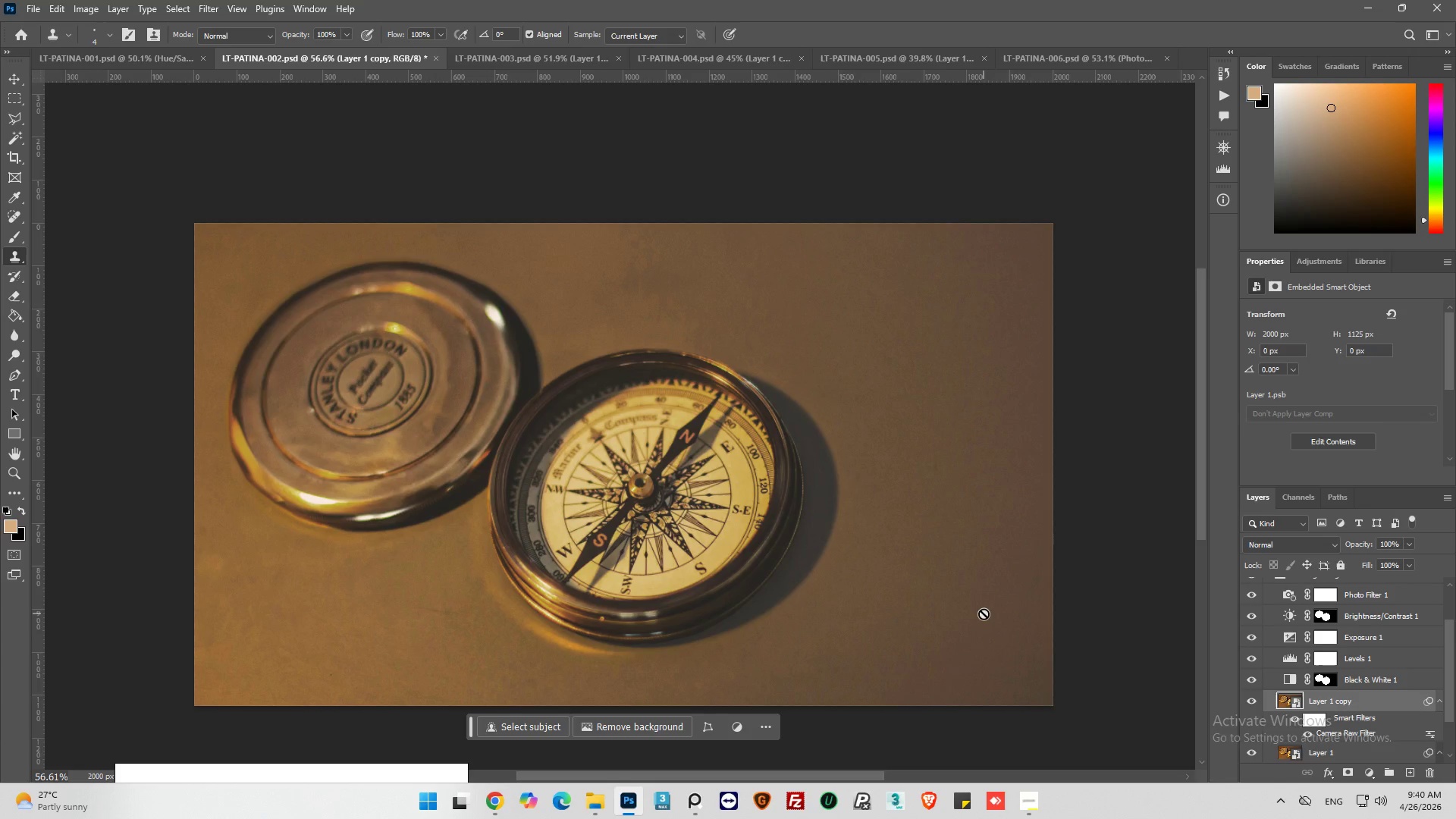 
wait(6.53)
 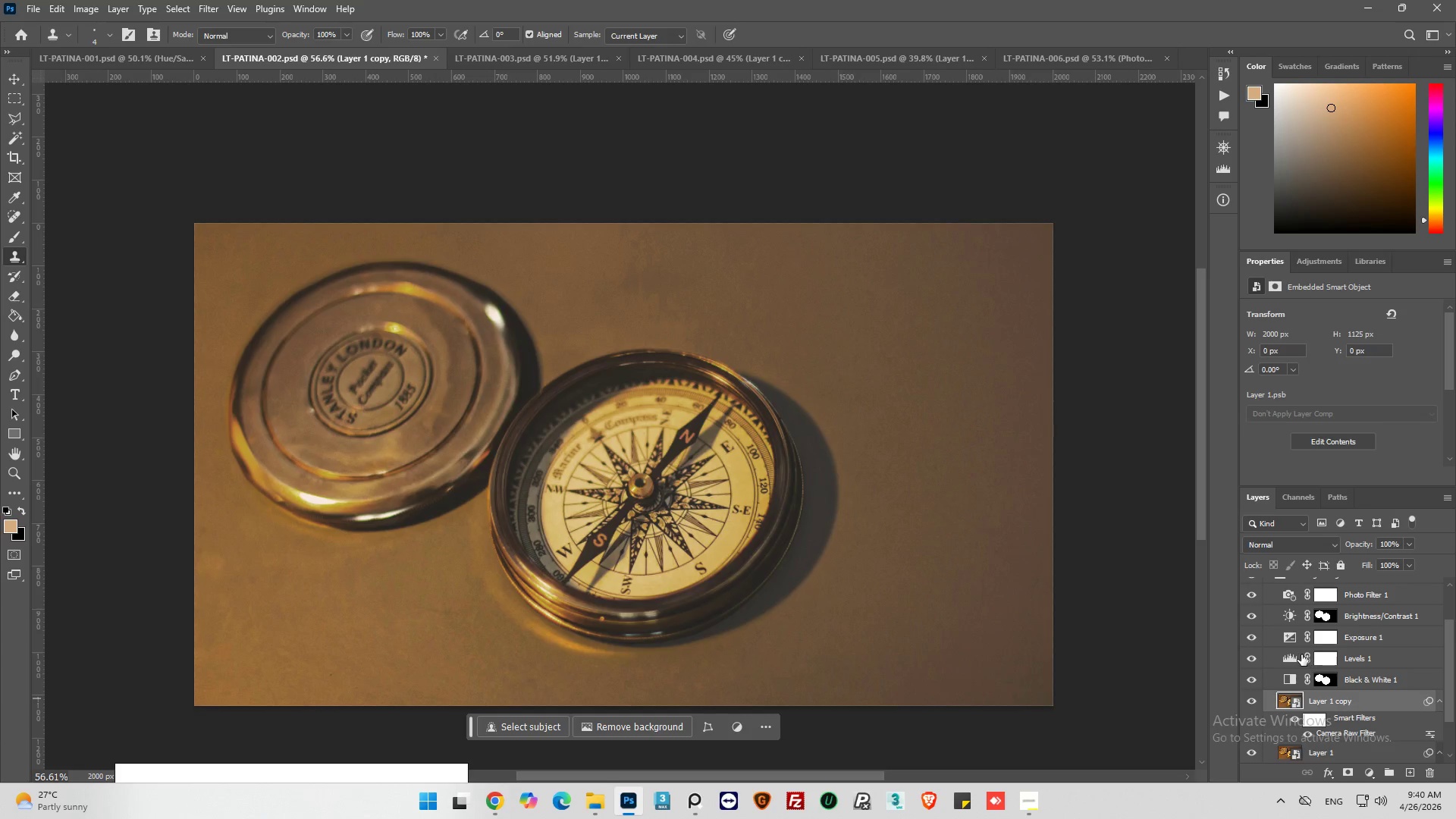 
left_click([1294, 676])
 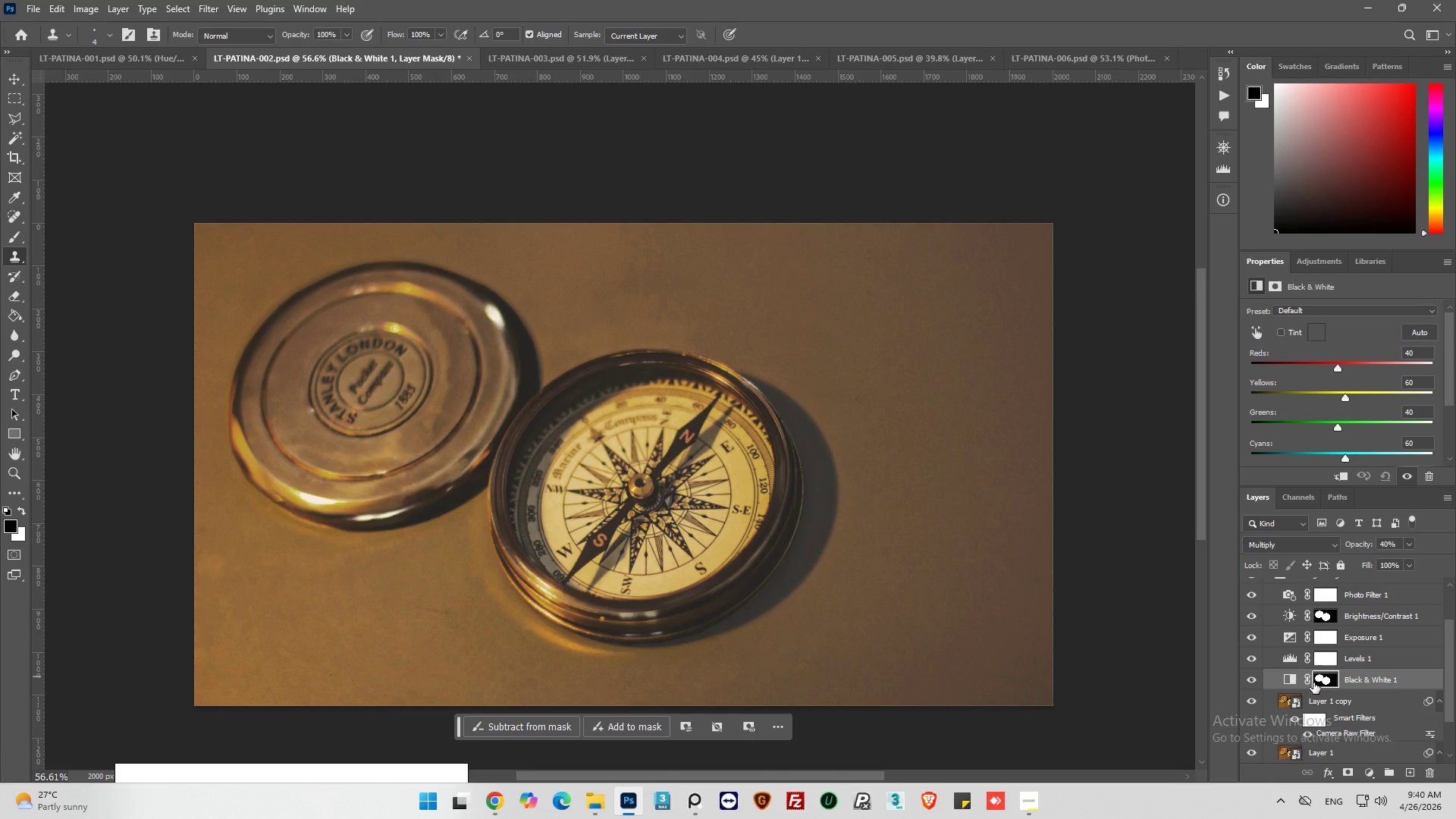 
hold_key(key=ControlLeft, duration=0.47)
left_click([1318, 682])
 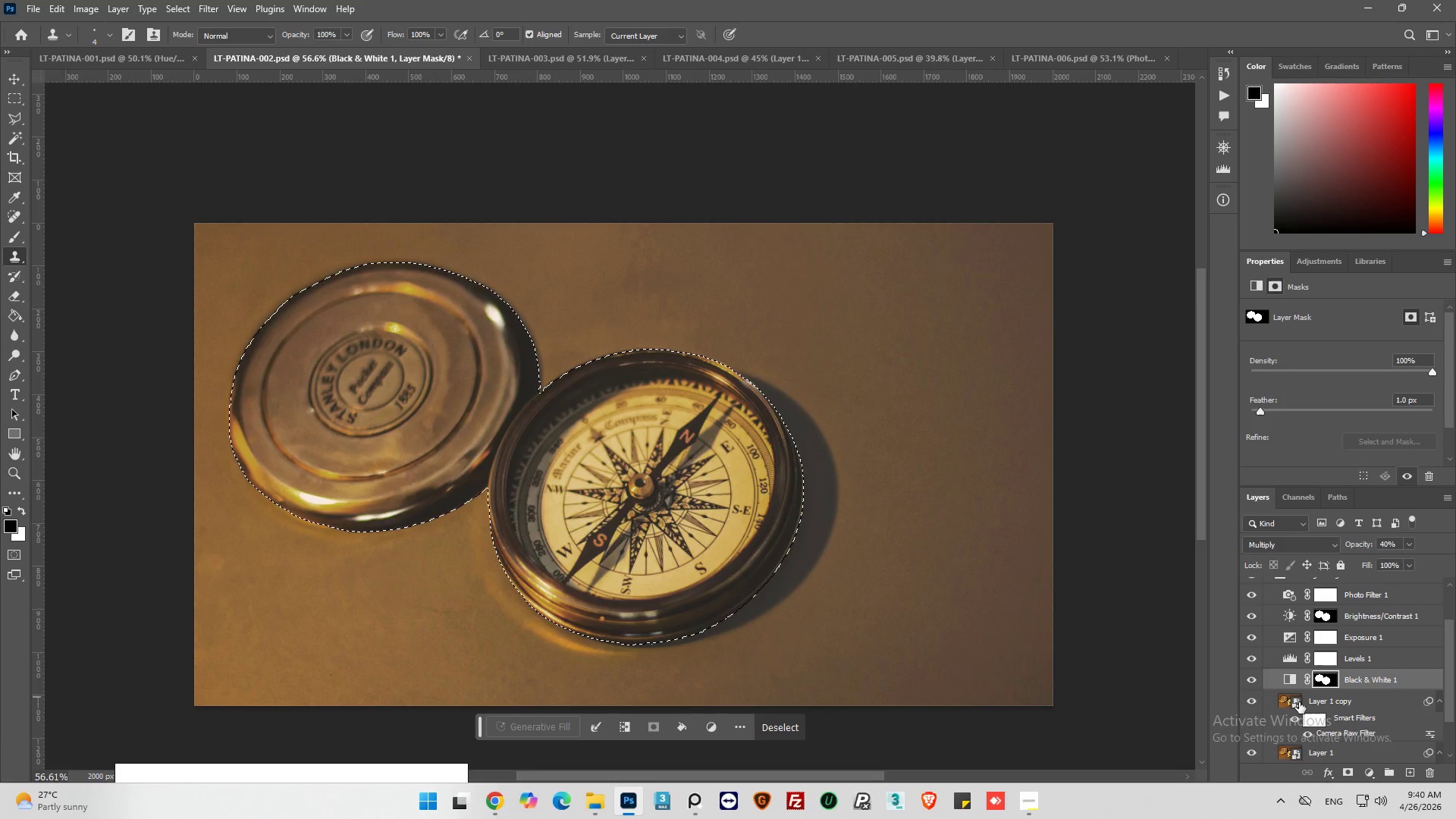 
left_click([1299, 702])
 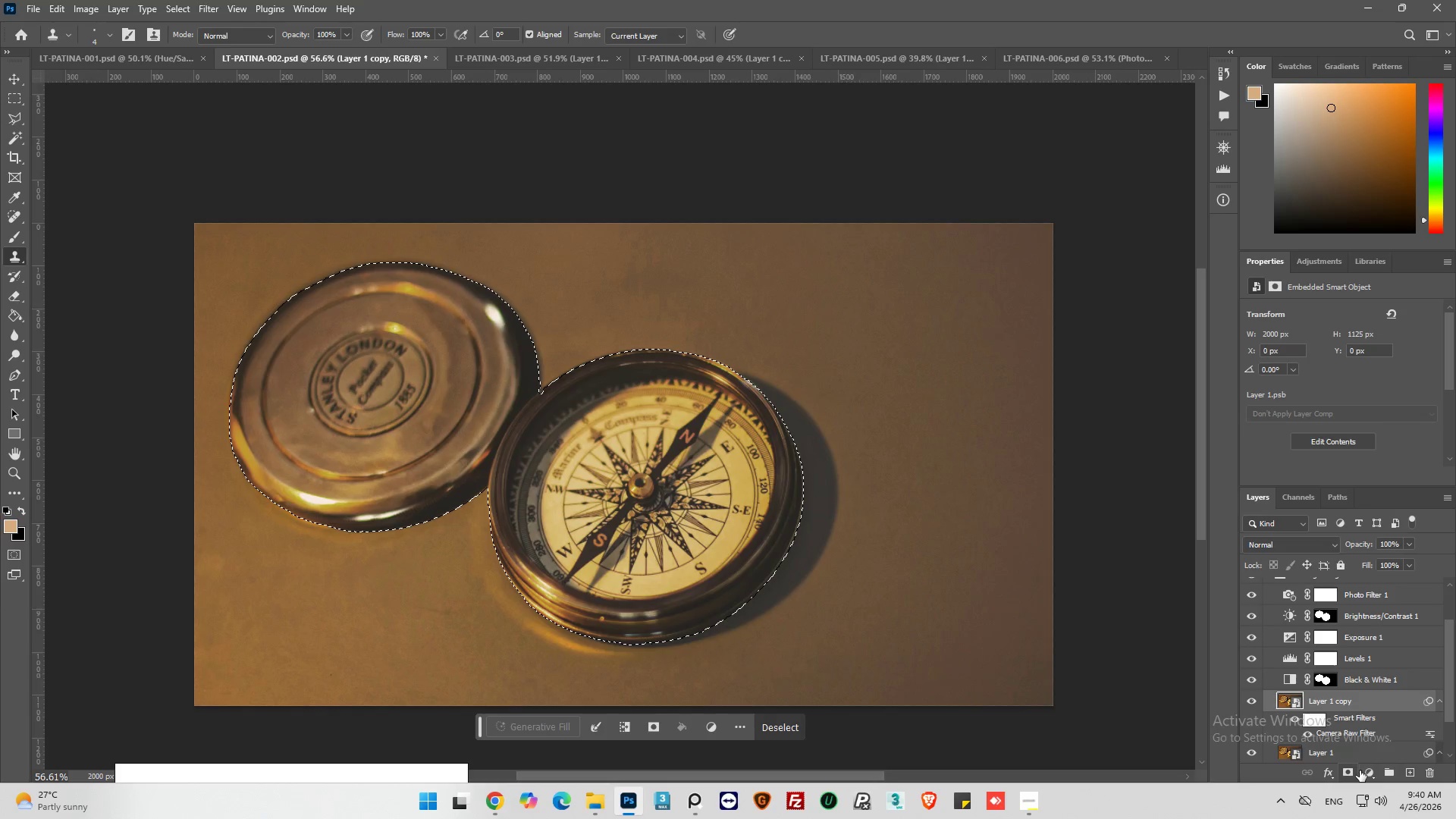 
left_click([1349, 768])
 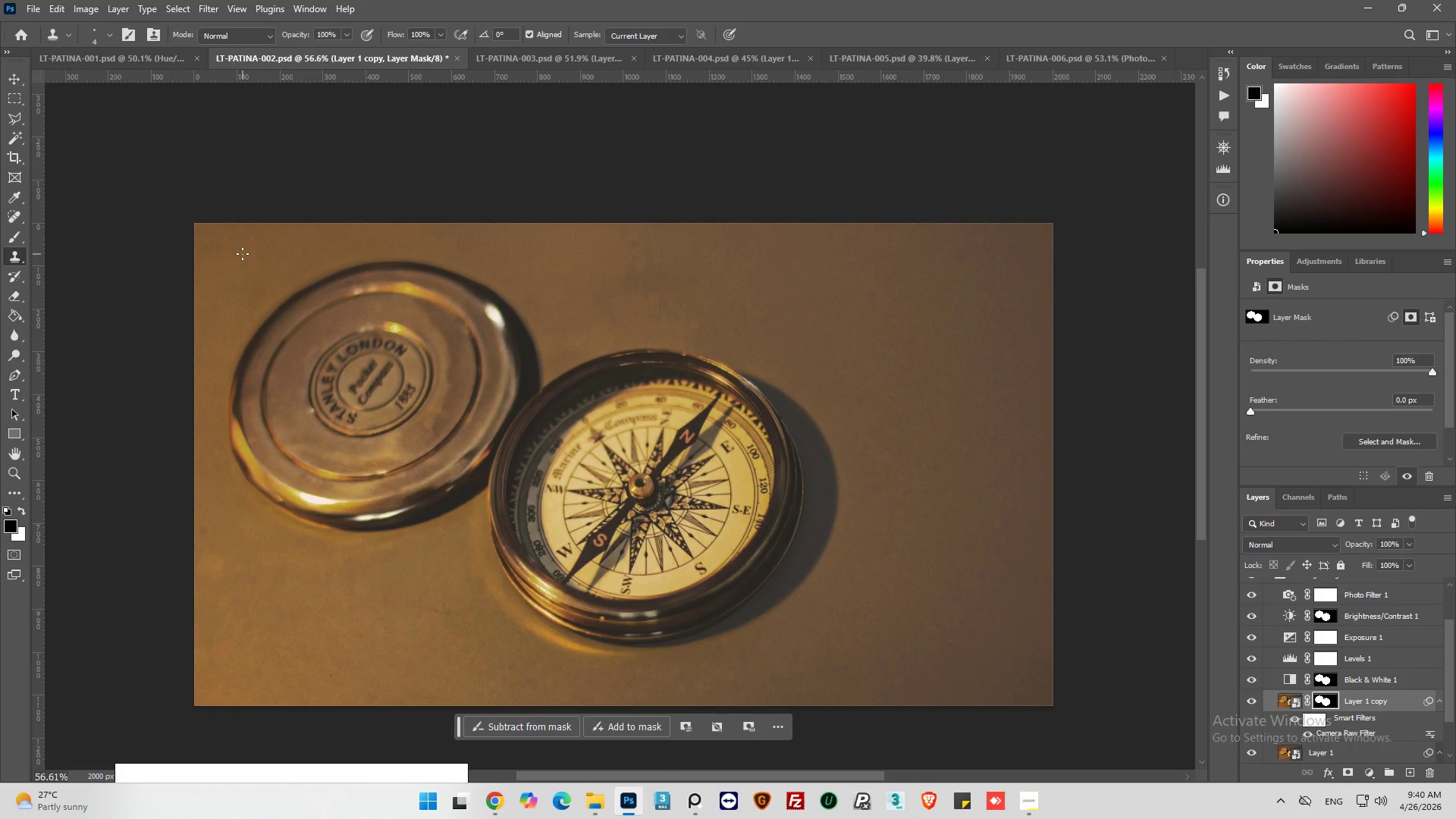 
wait(9.31)
 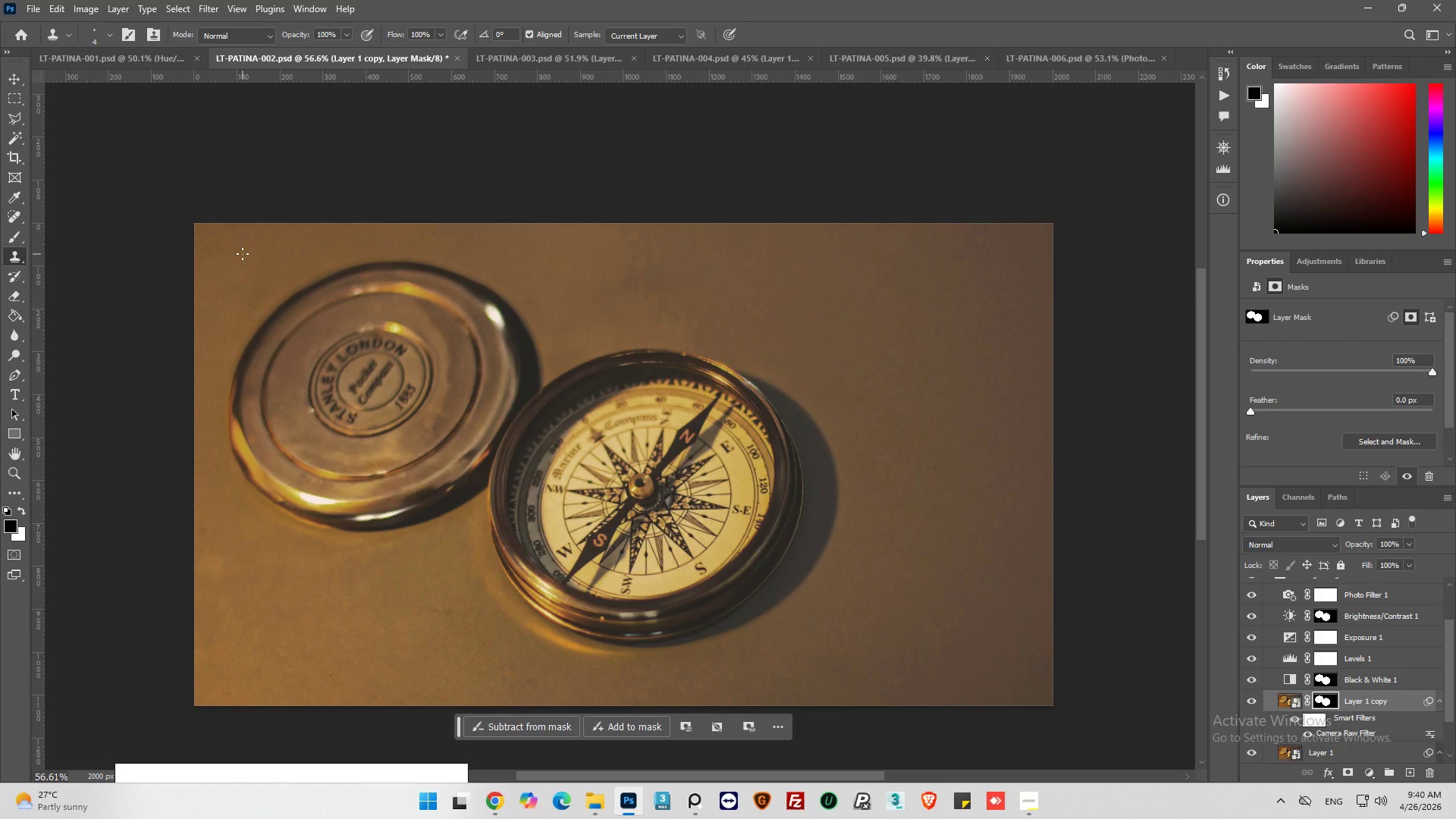 
left_click([206, 17])
 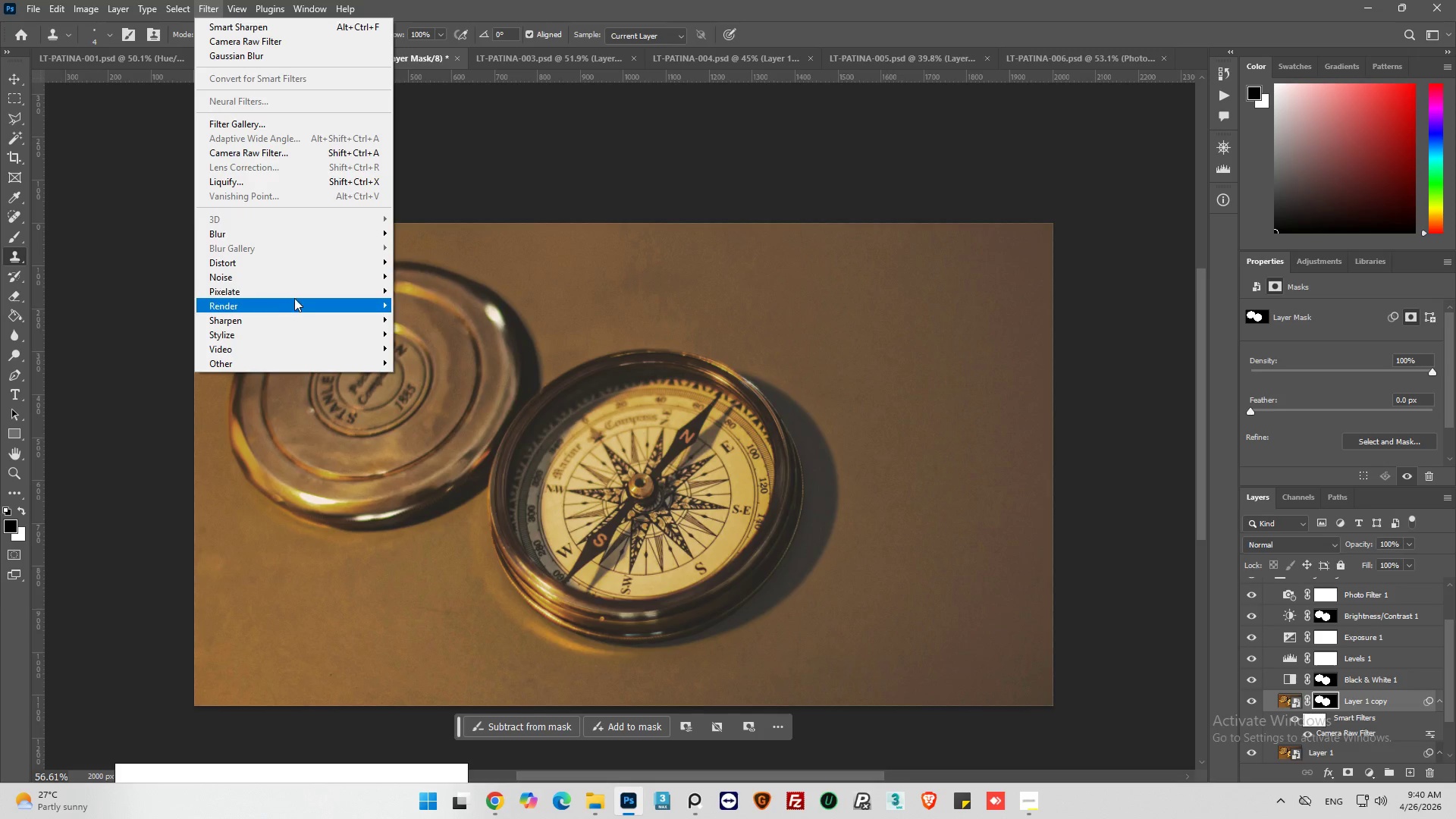 
left_click([296, 305])
 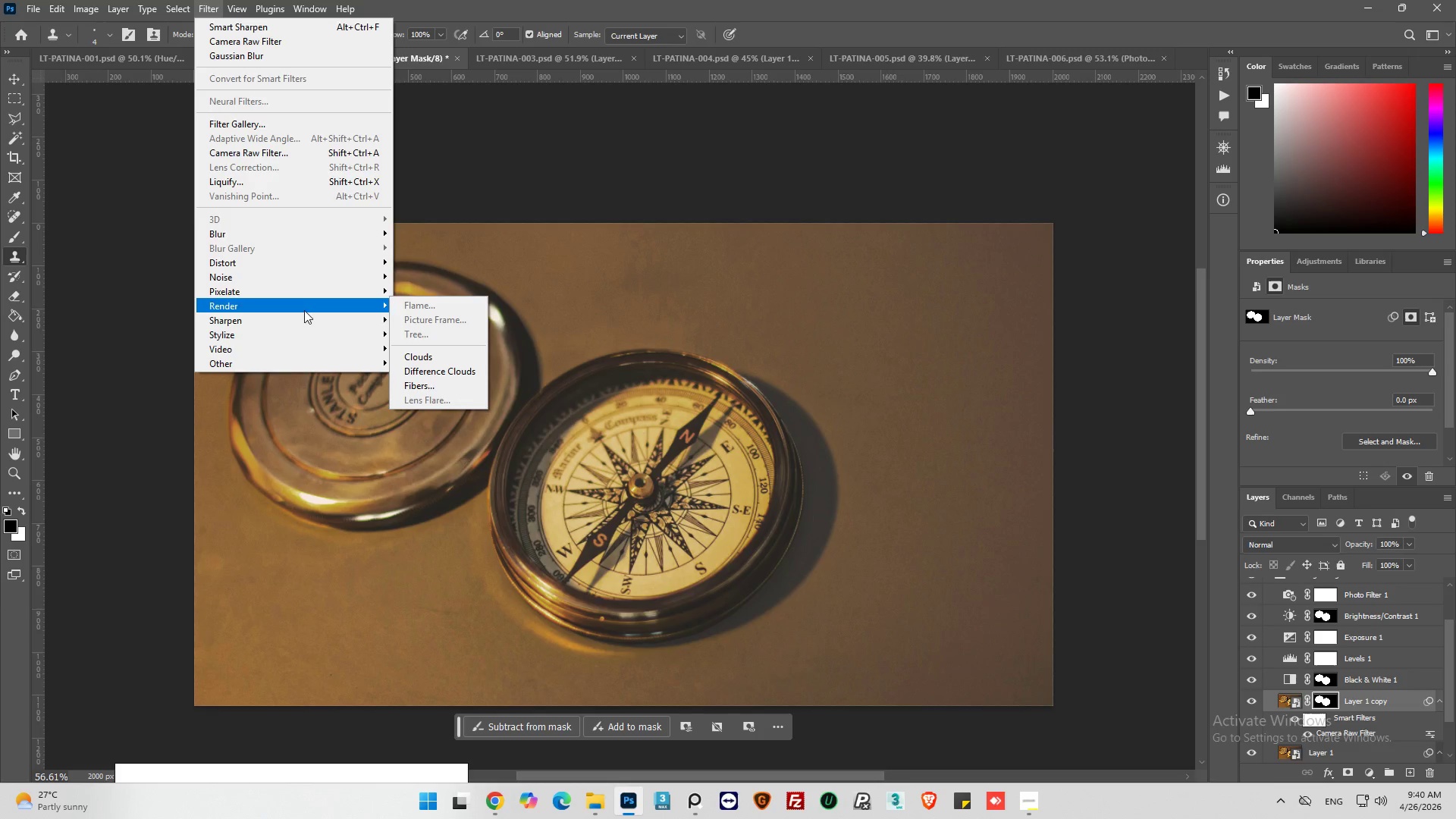 
mouse_move([322, 317])
 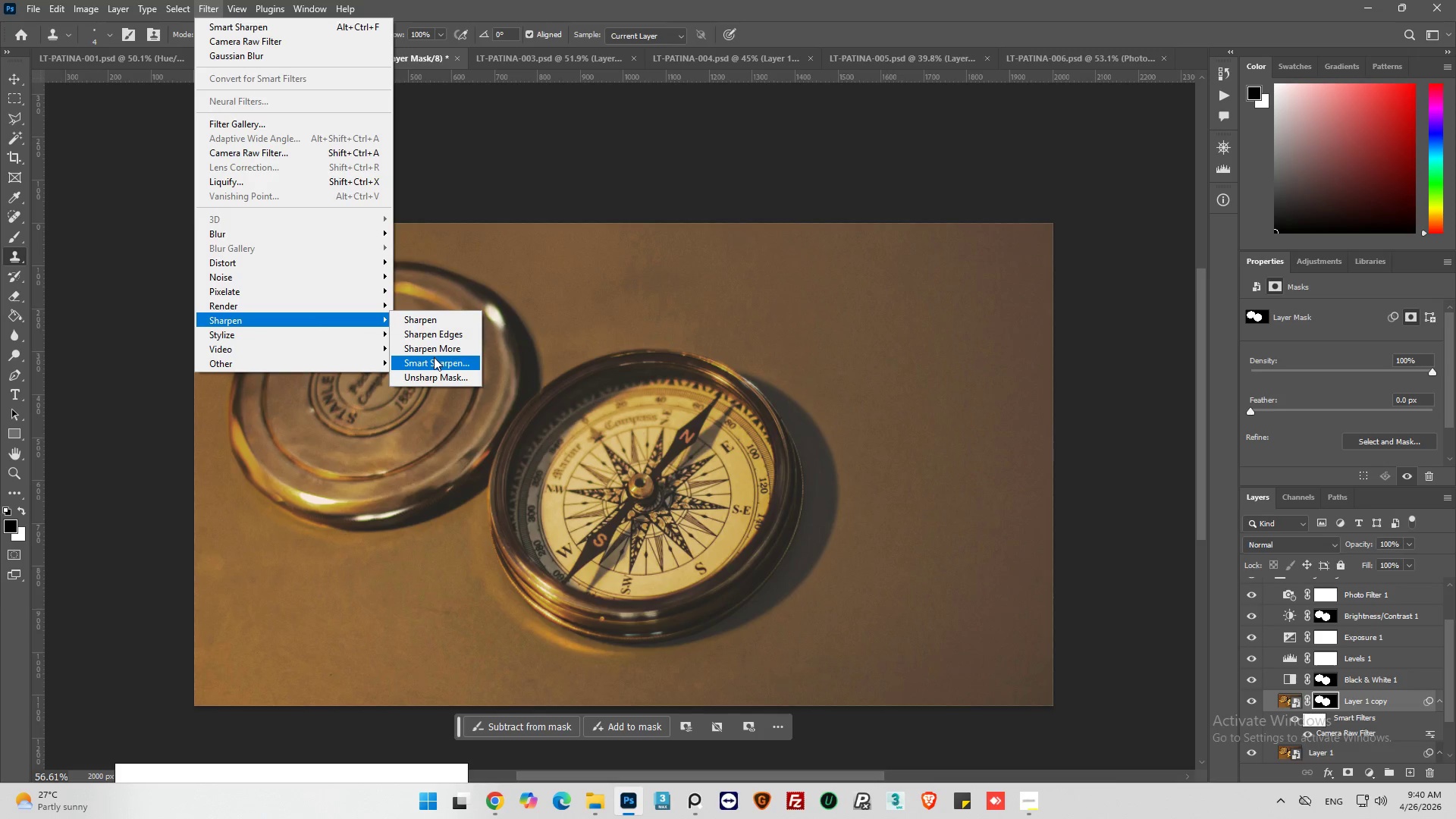 
left_click([435, 359])
 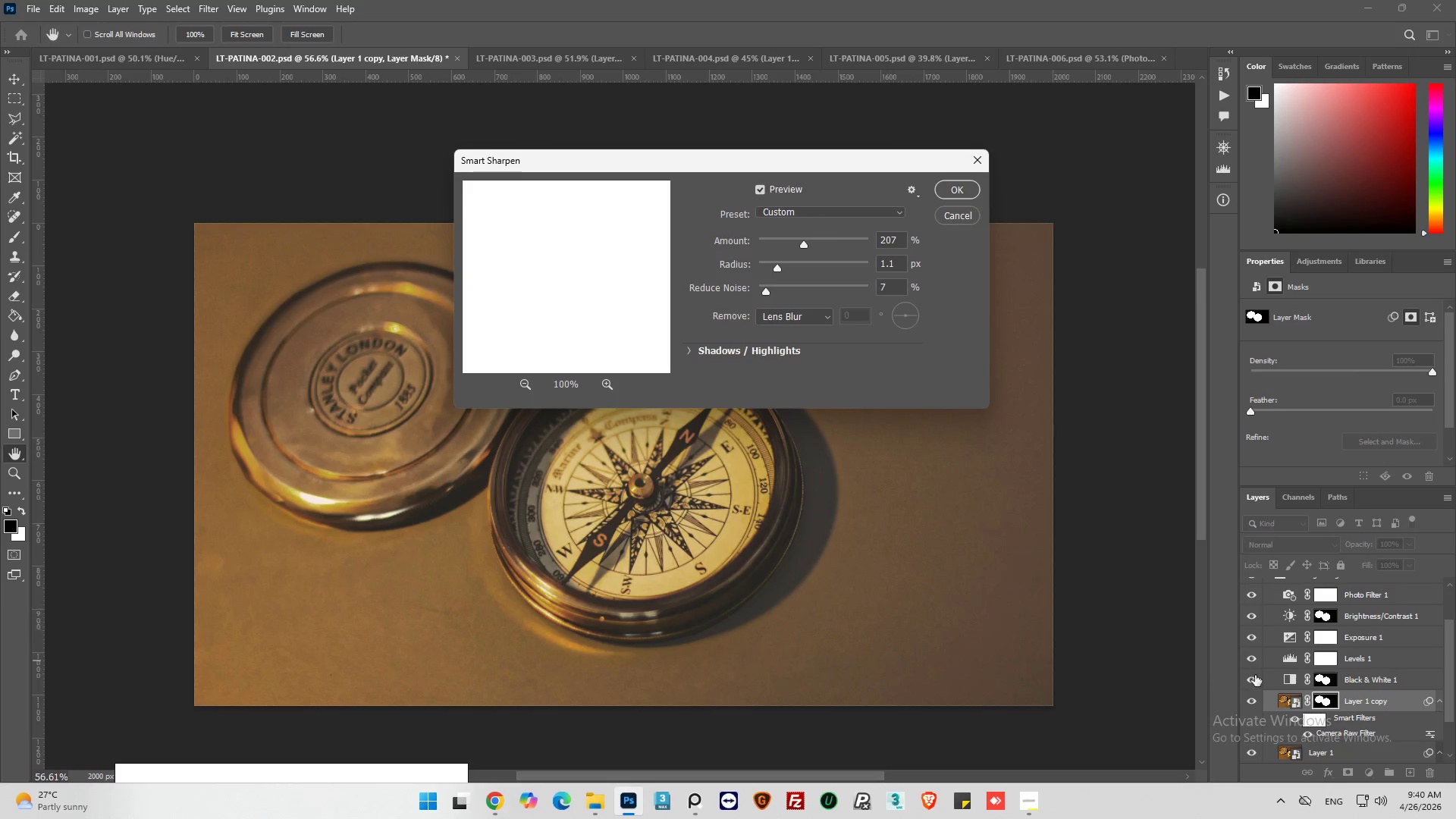 
left_click([1285, 702])
 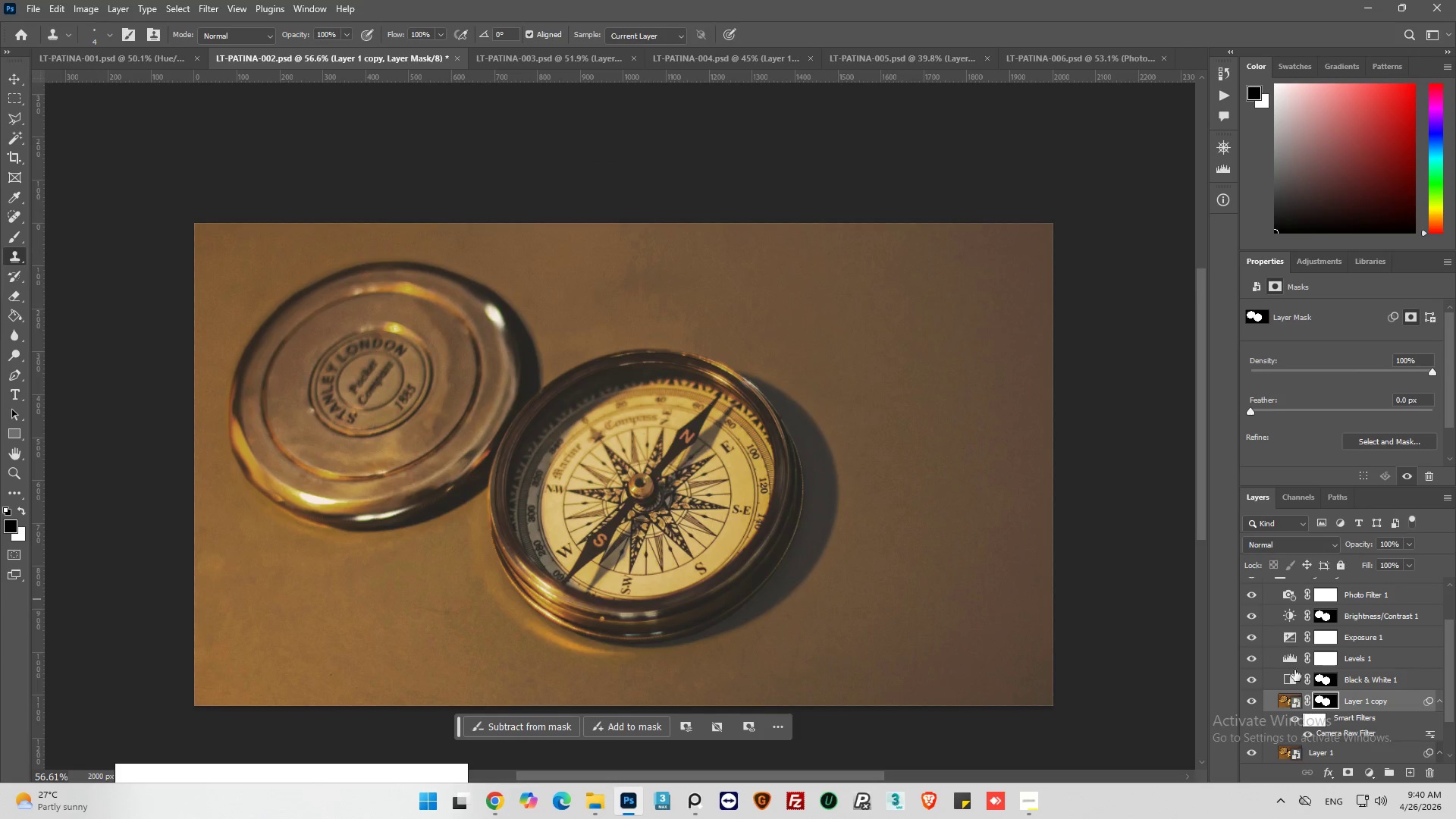 
left_click([1291, 695])
 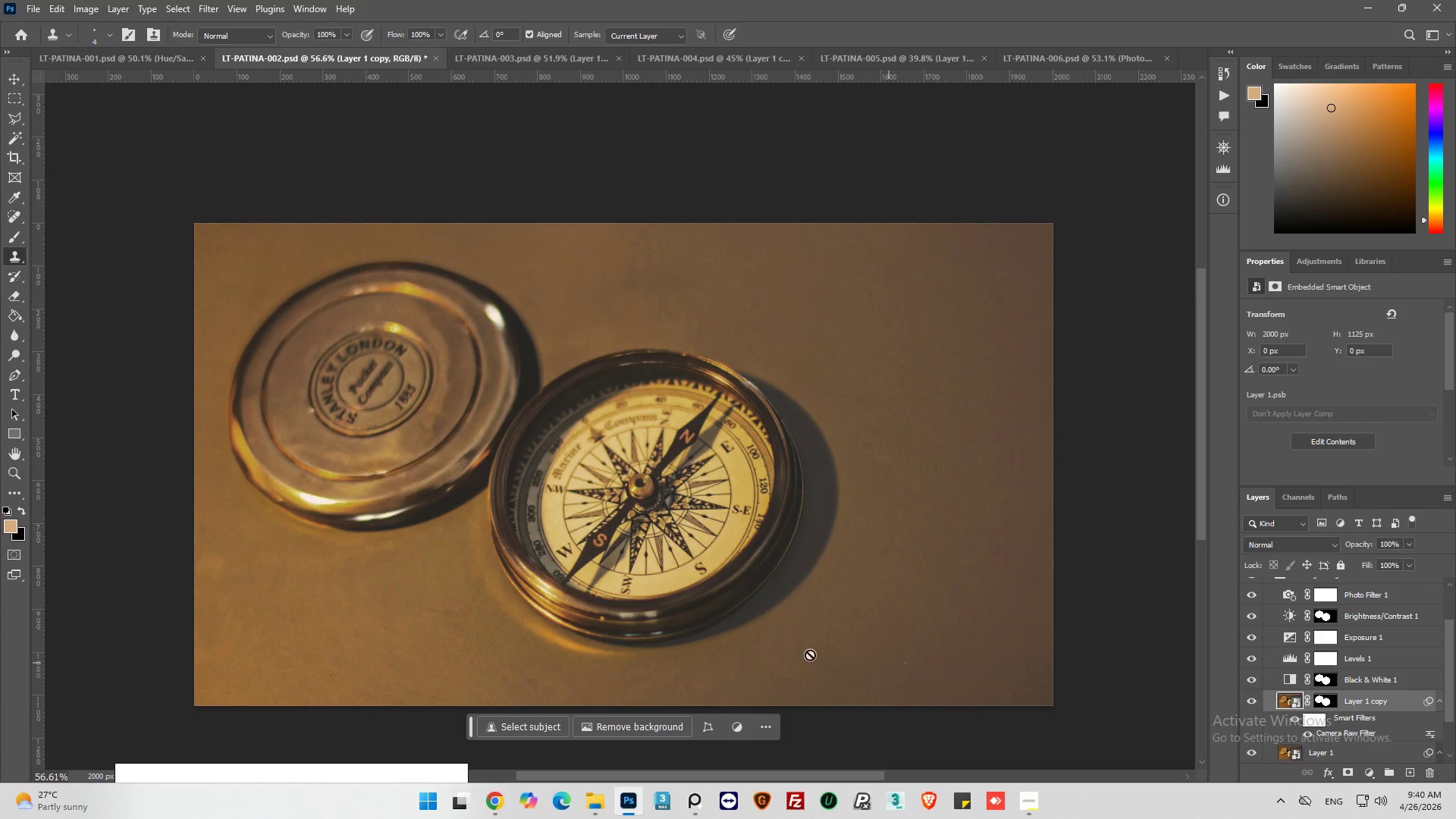 
hold_key(key=AltLeft, duration=0.89)
 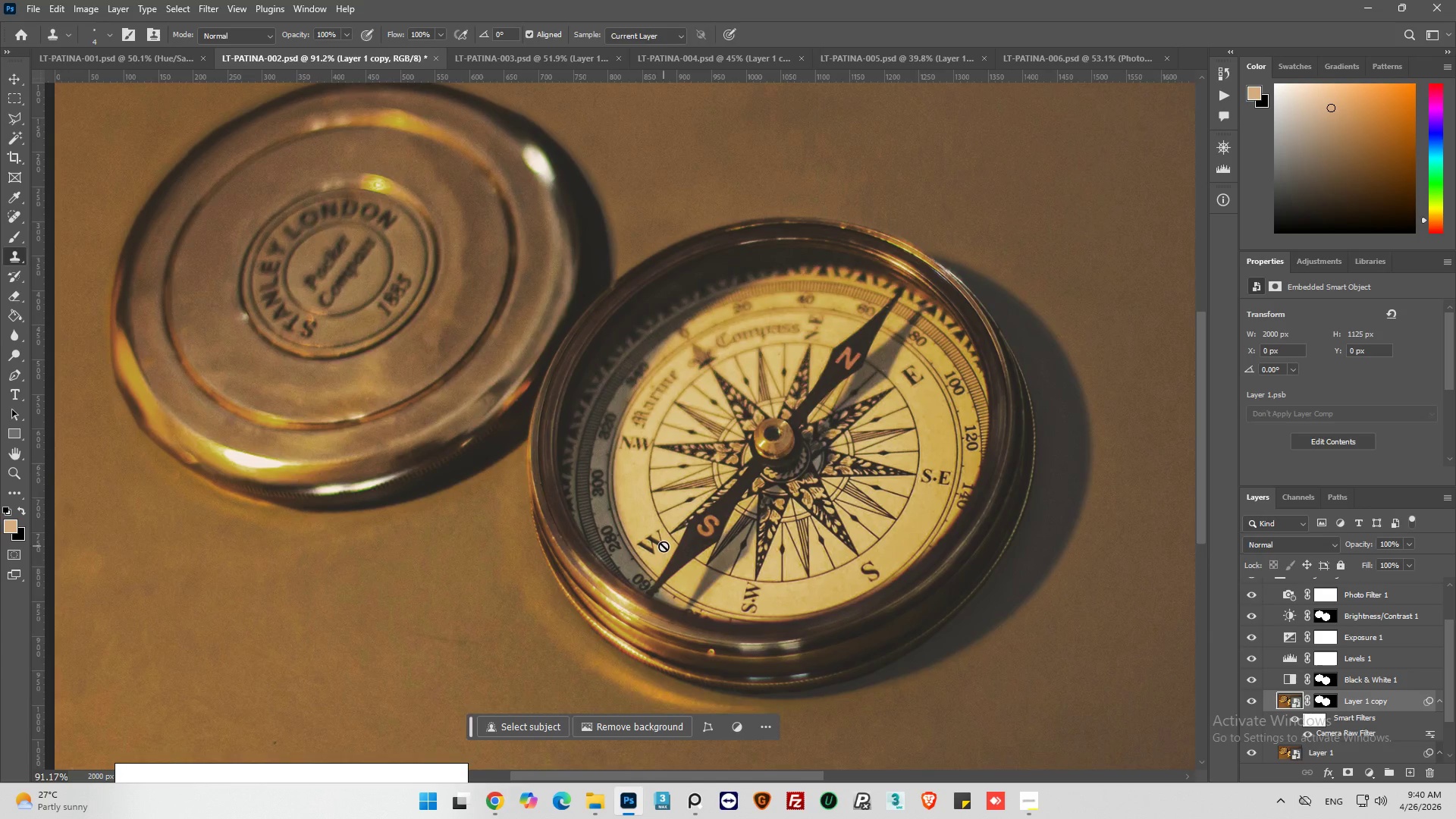 
key(Alt+AltLeft)
 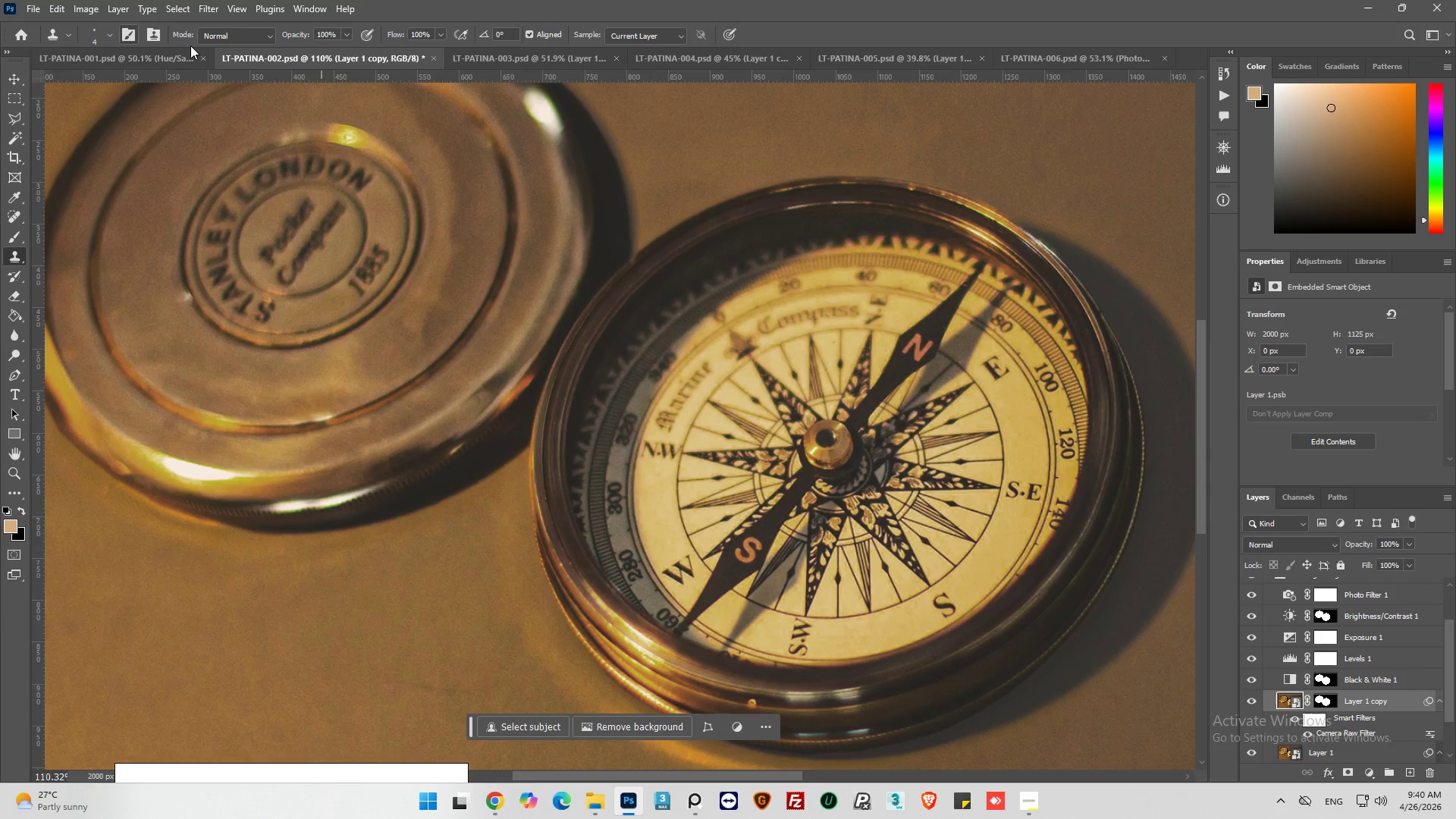 
scroll: coordinate [521, 520], scroll_direction: up, amount: 7.0
 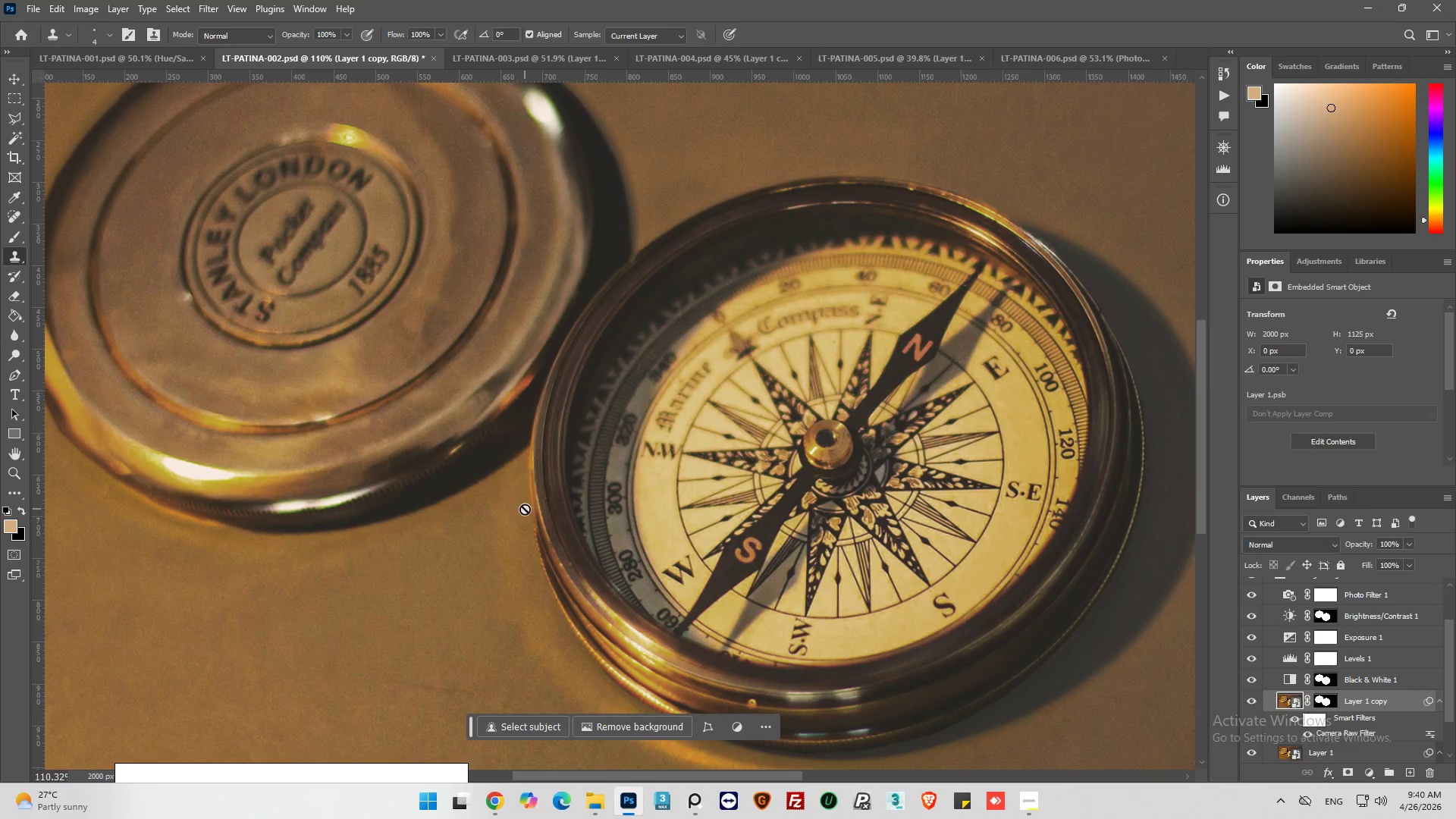 
left_click([209, 16])
 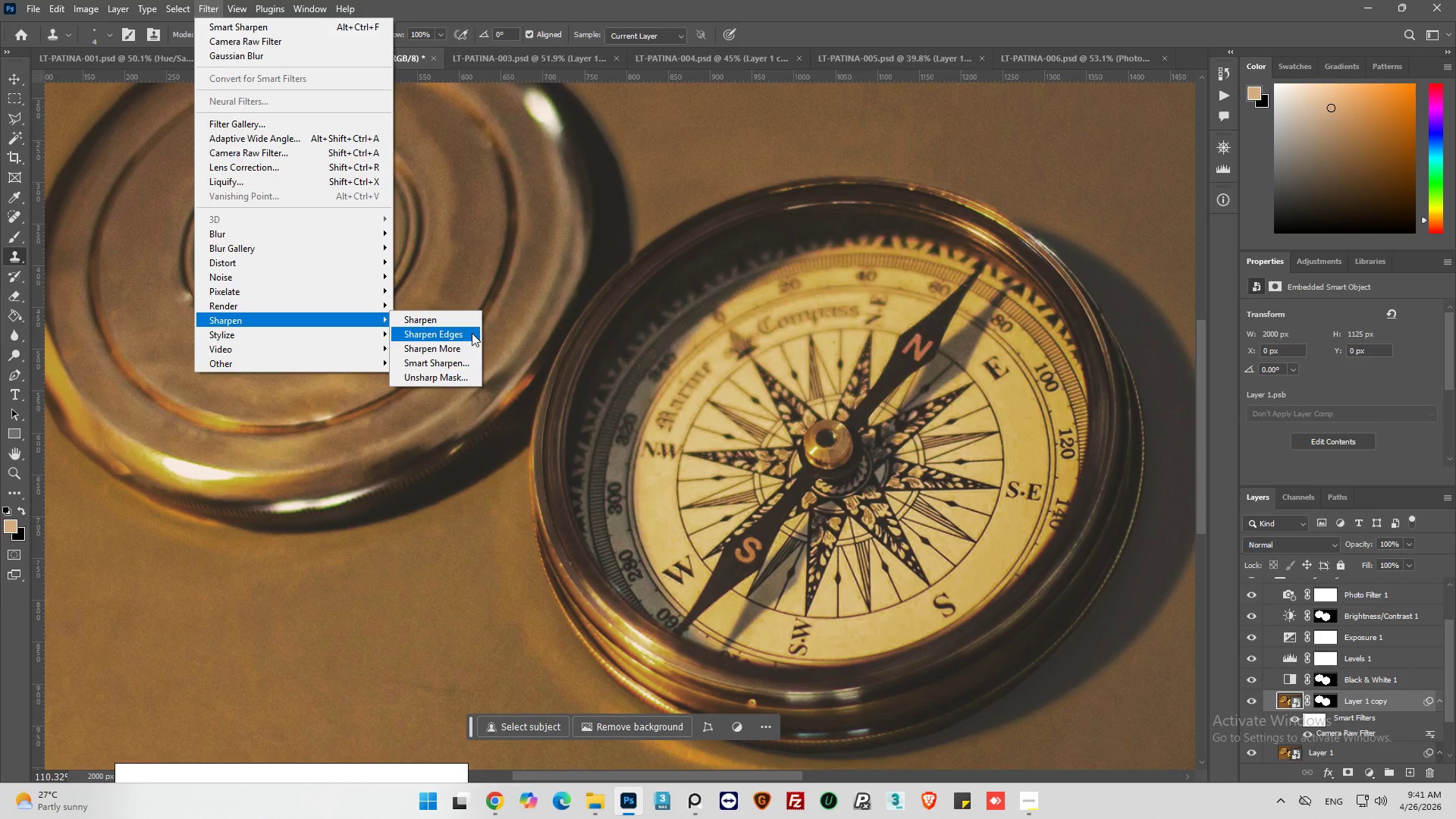 
wait(5.61)
 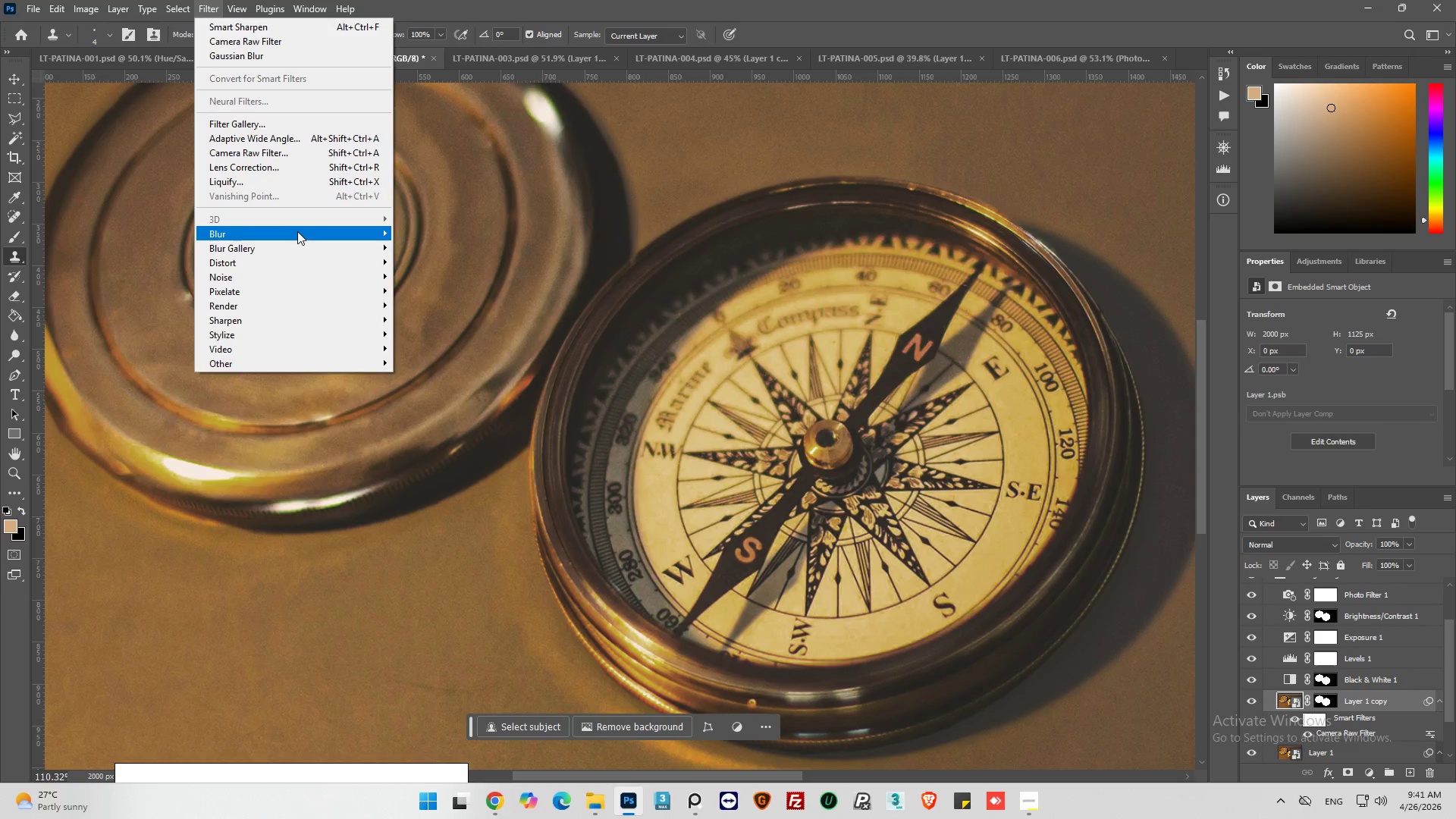 
left_click([455, 359])
 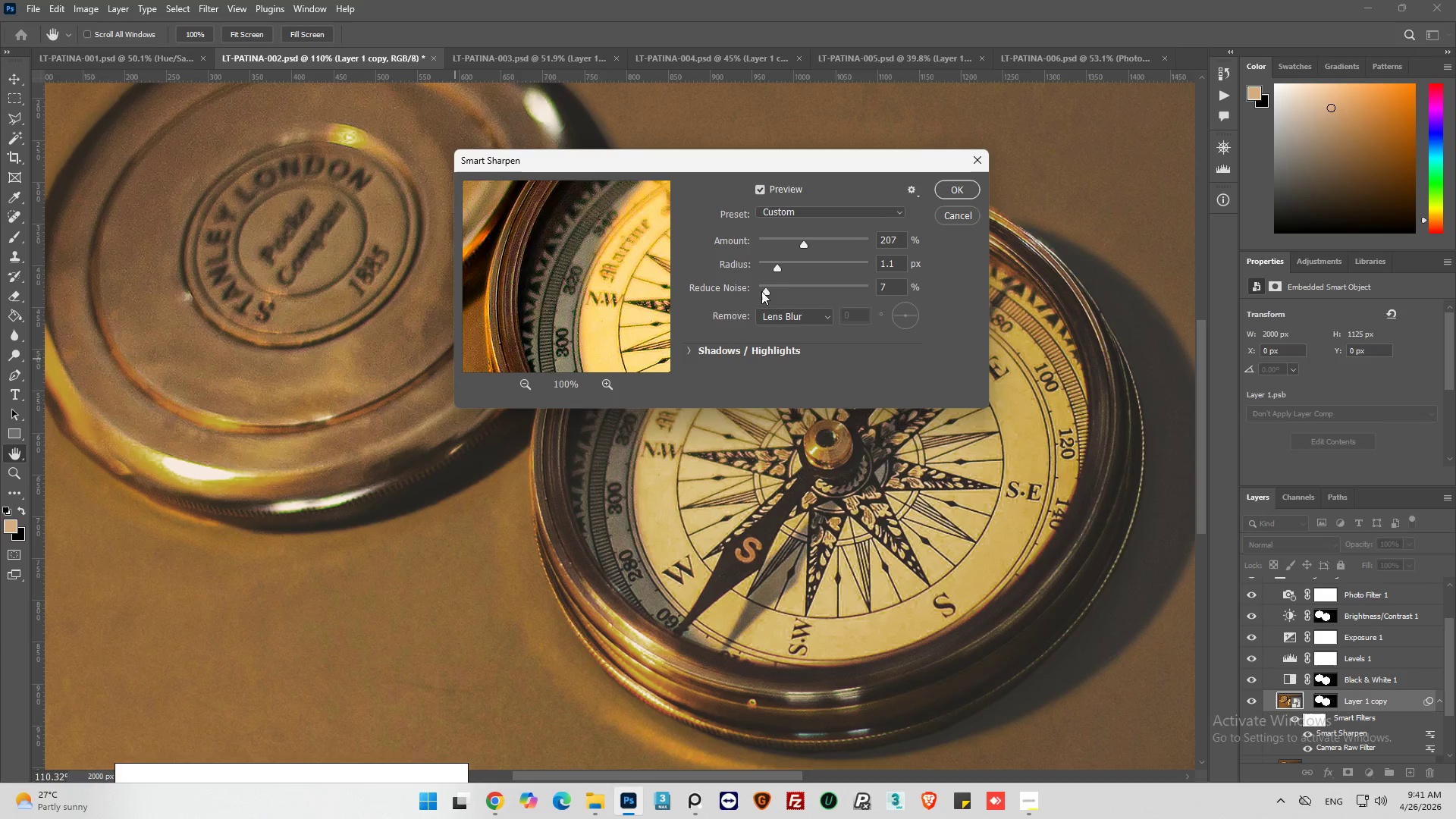 
wait(6.03)
 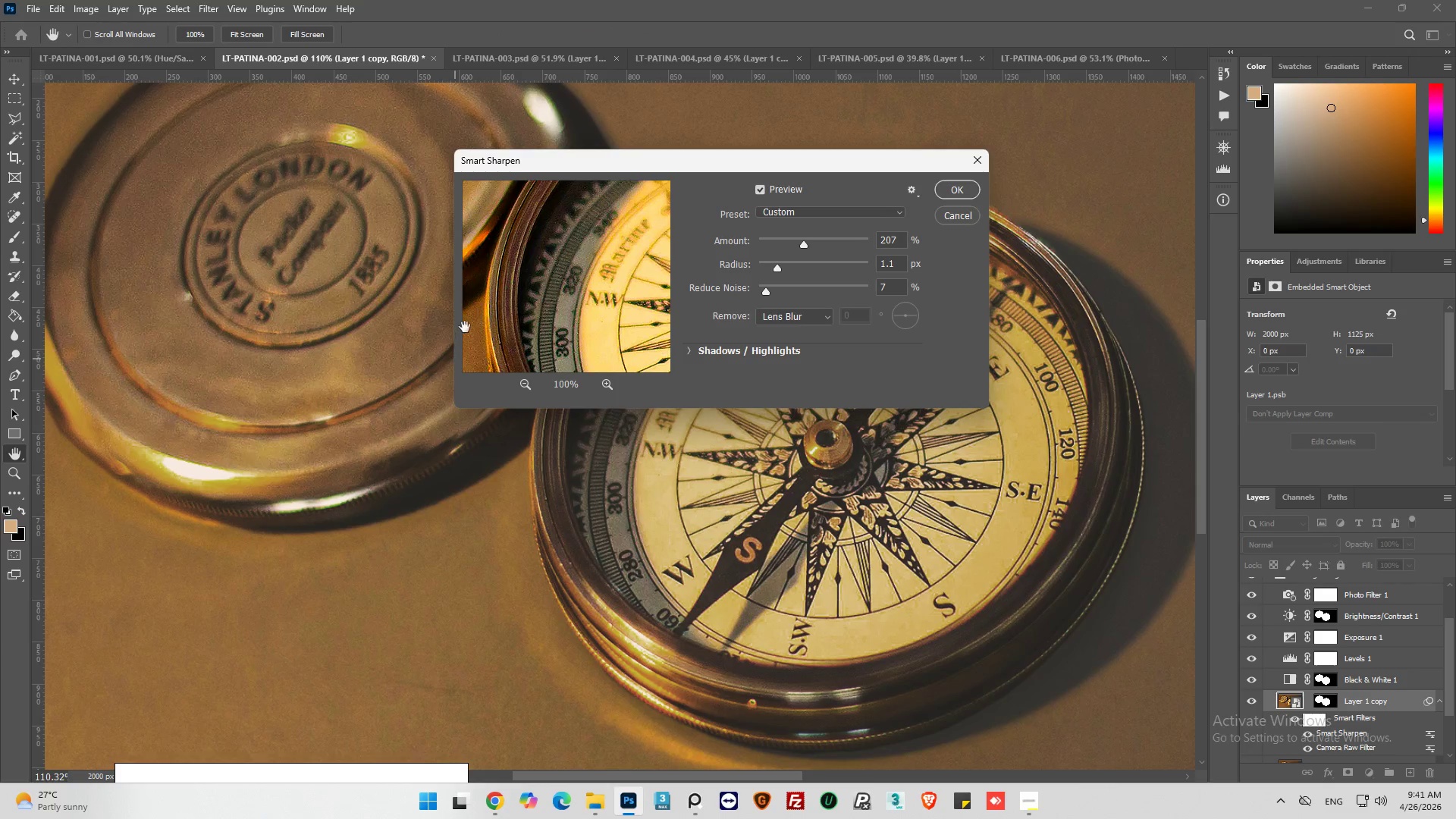 
left_click([762, 184])
 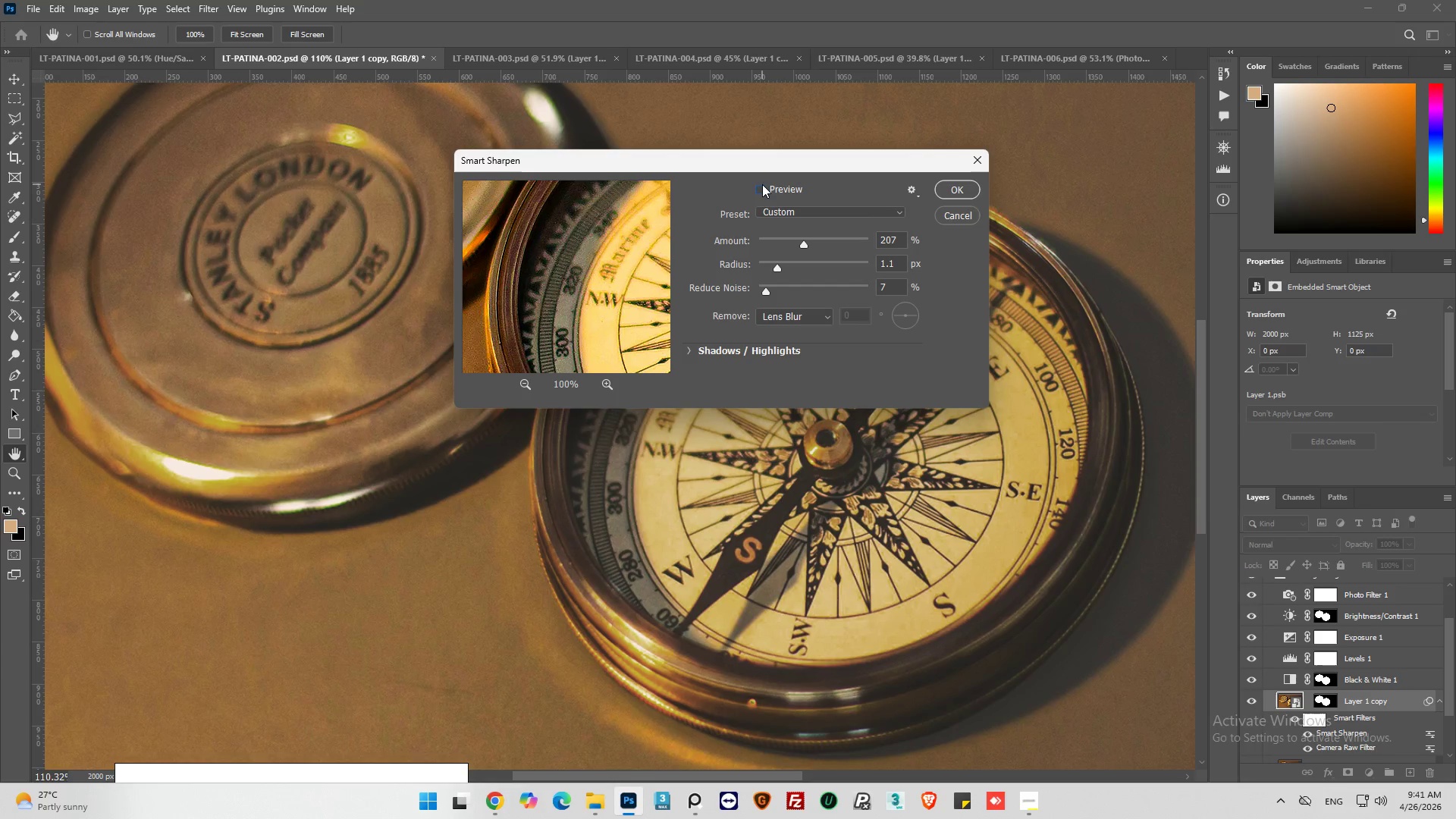 
left_click([762, 184])
 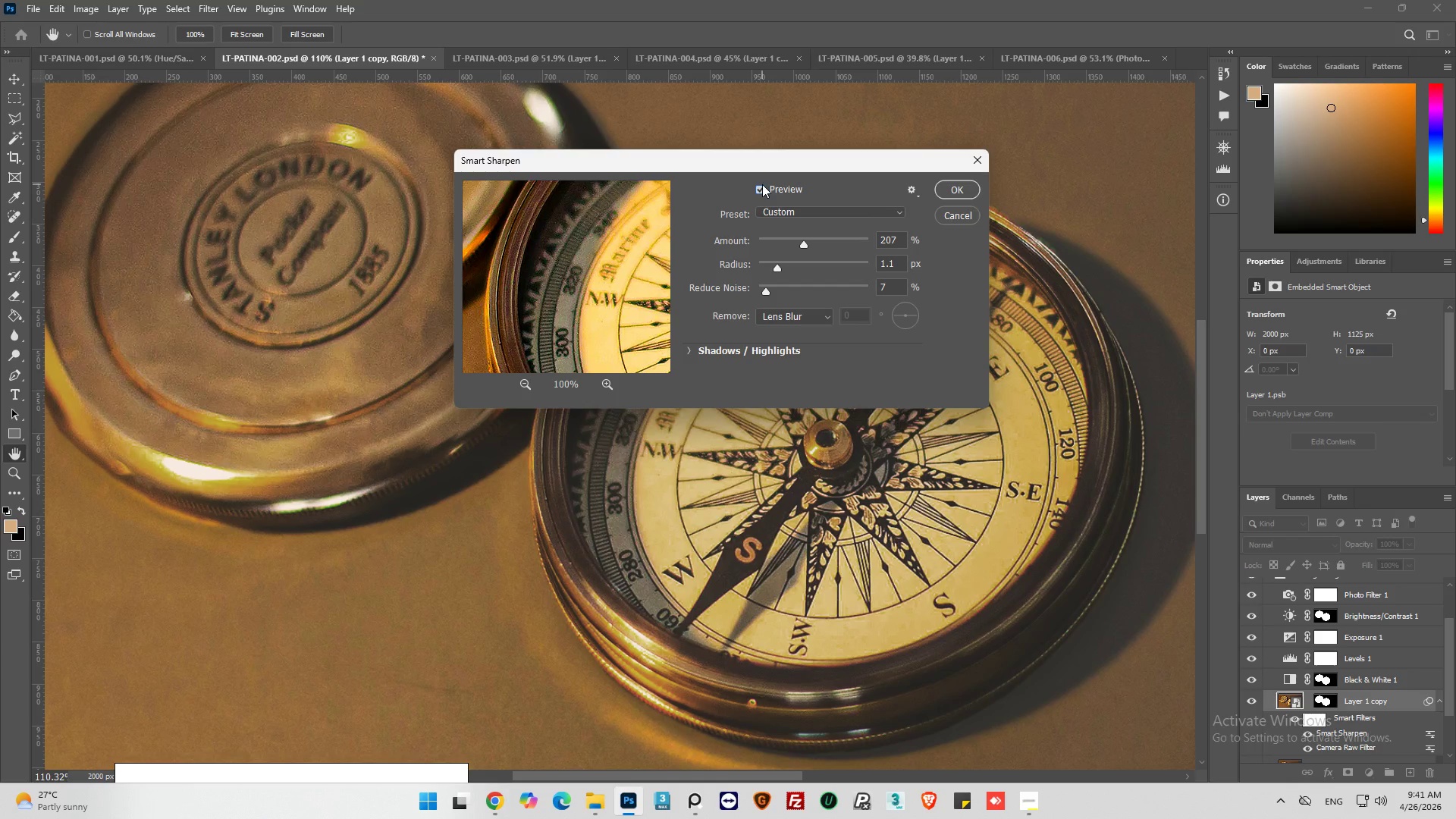 
left_click([762, 184])
 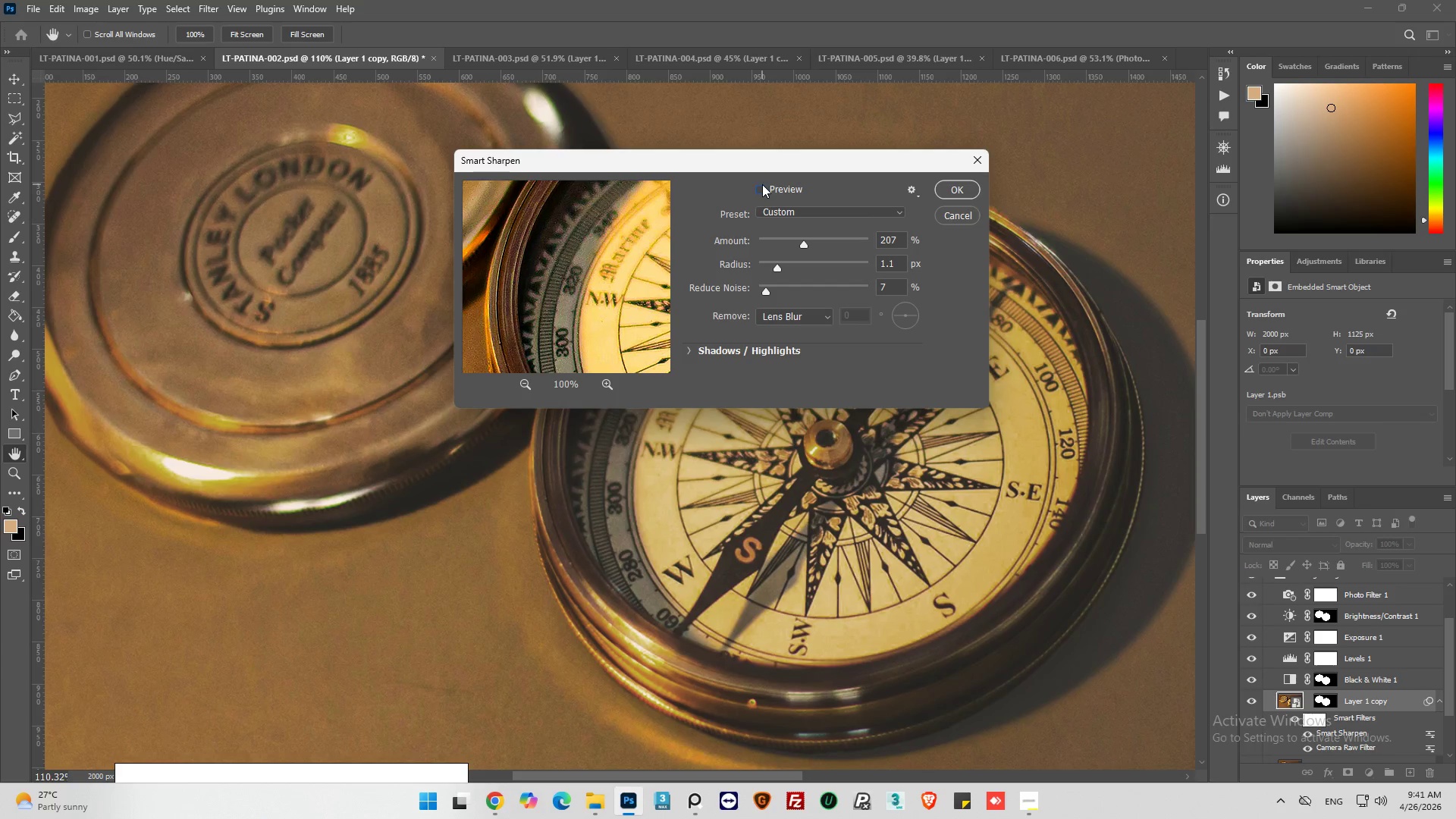 
left_click([762, 184])
 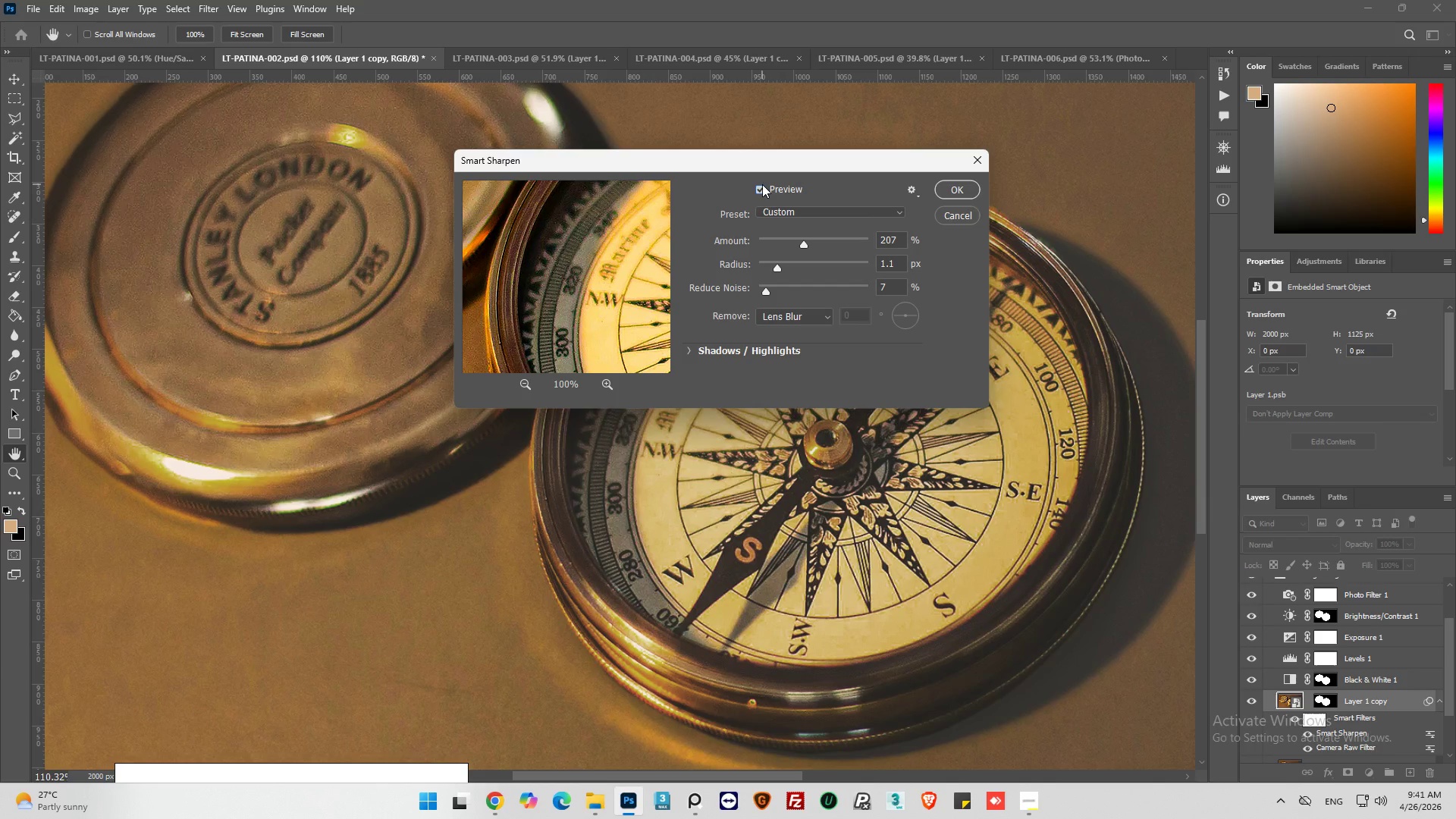 
left_click([762, 184])
 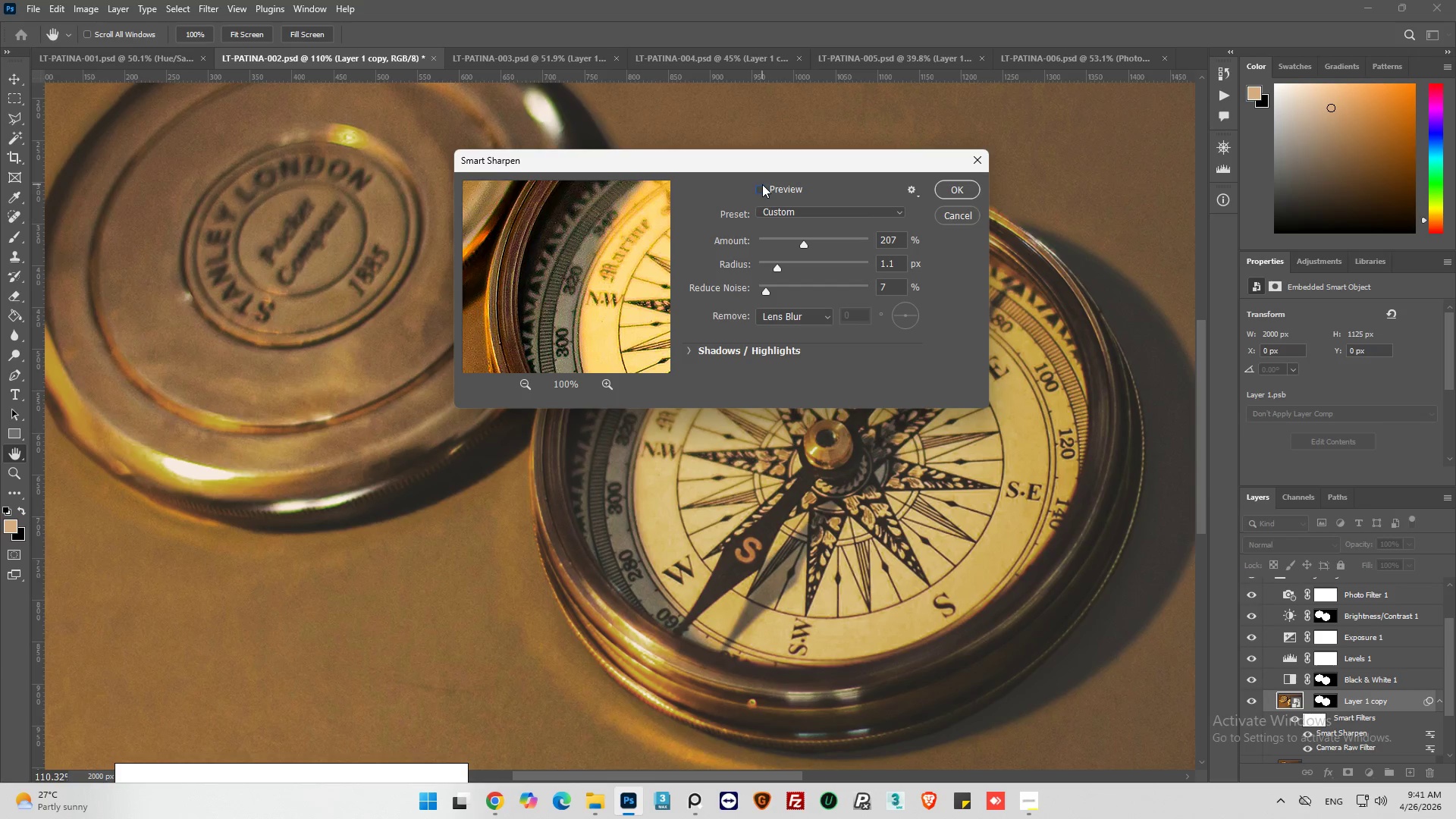 
left_click([762, 184])
 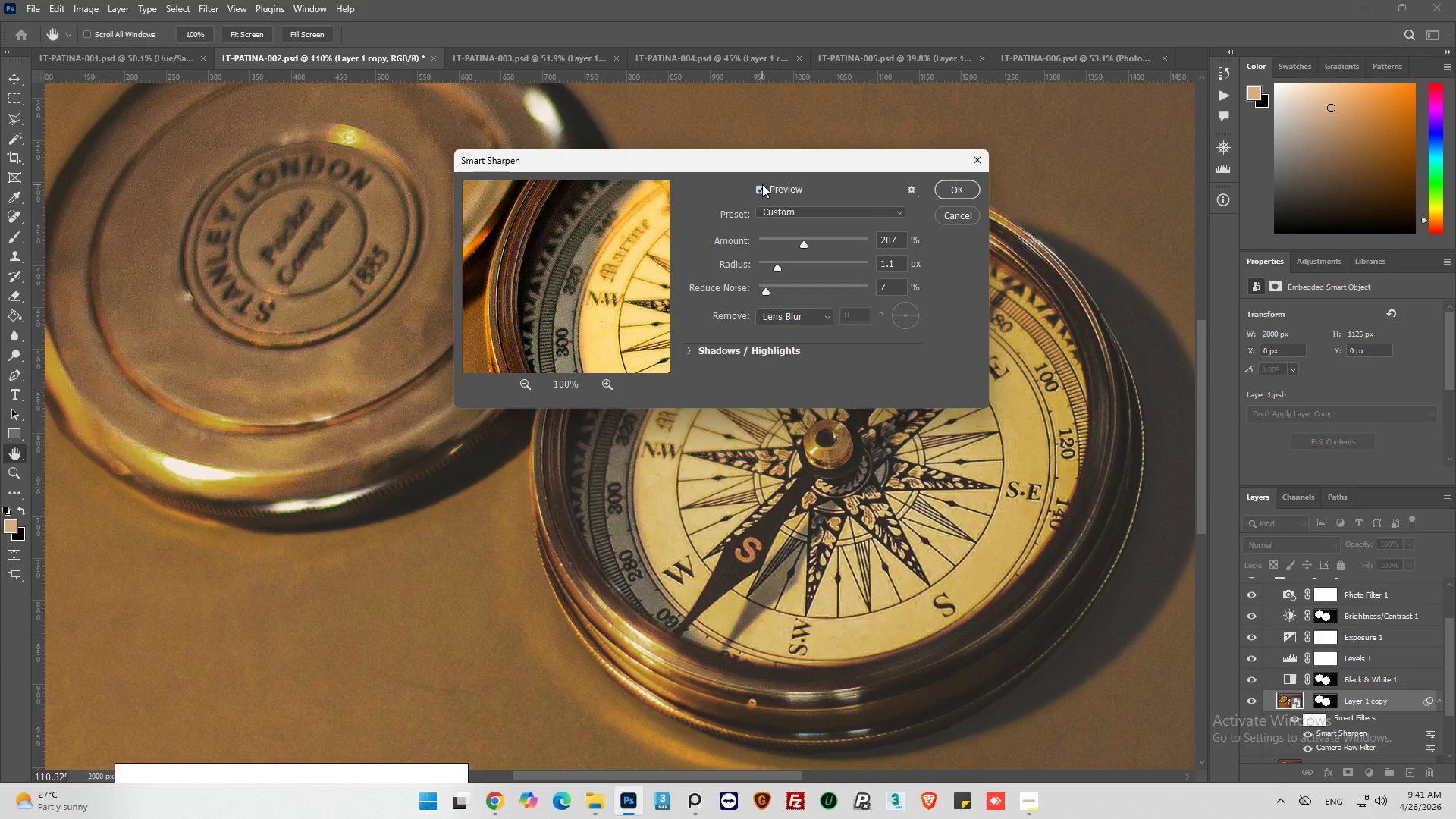 
wait(7.75)
 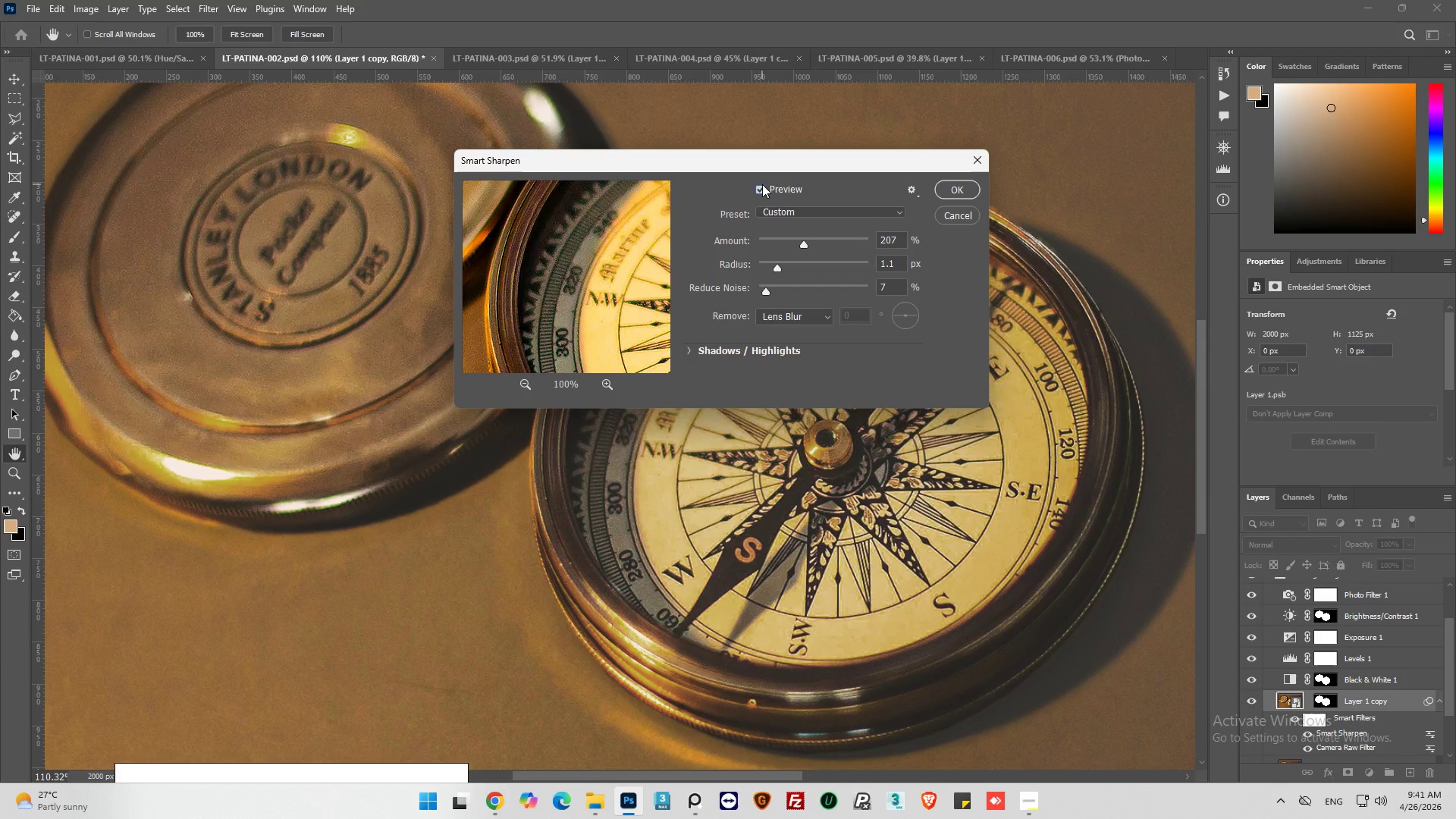 
left_click([762, 184])
 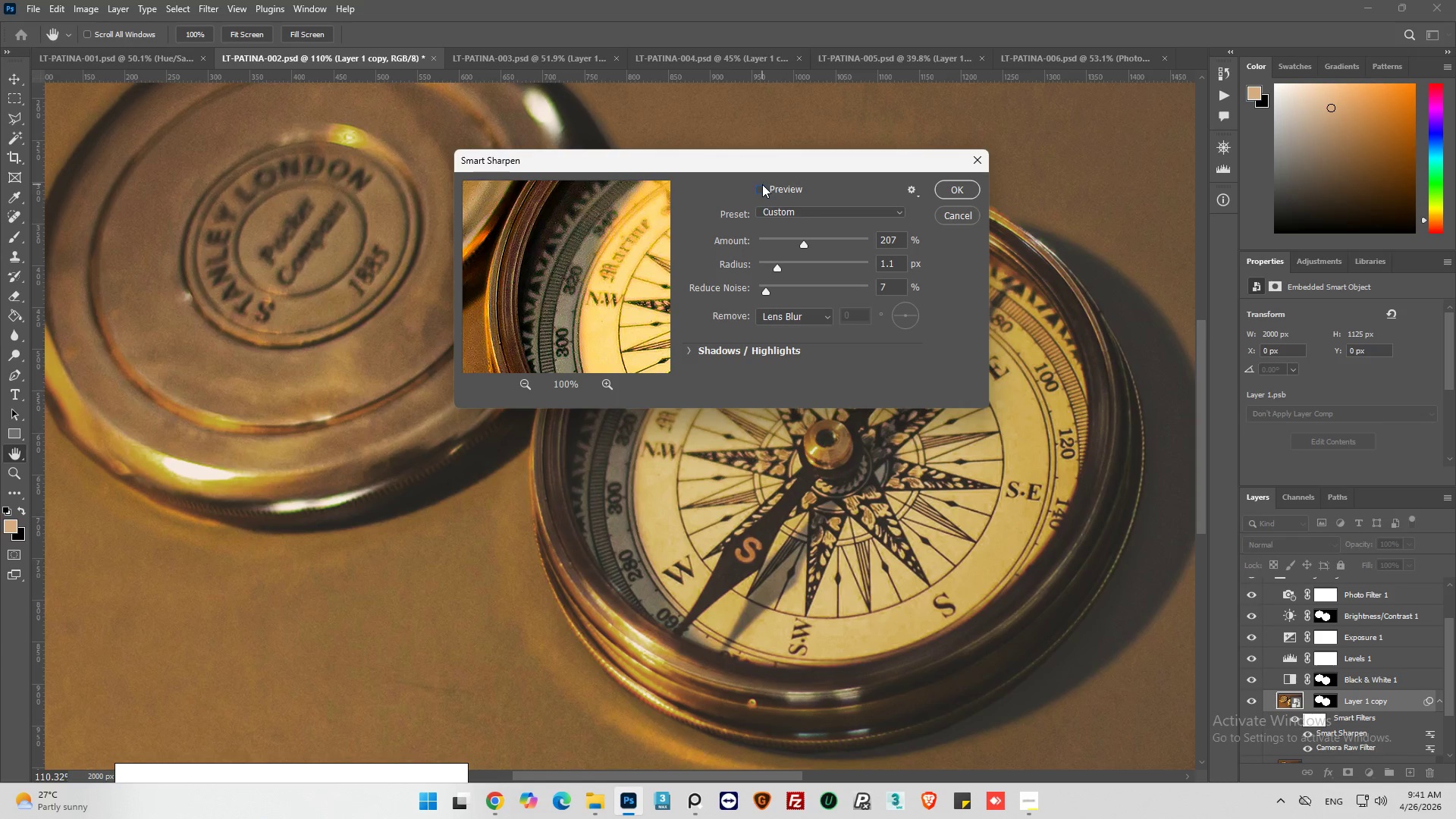 
left_click([762, 184])
 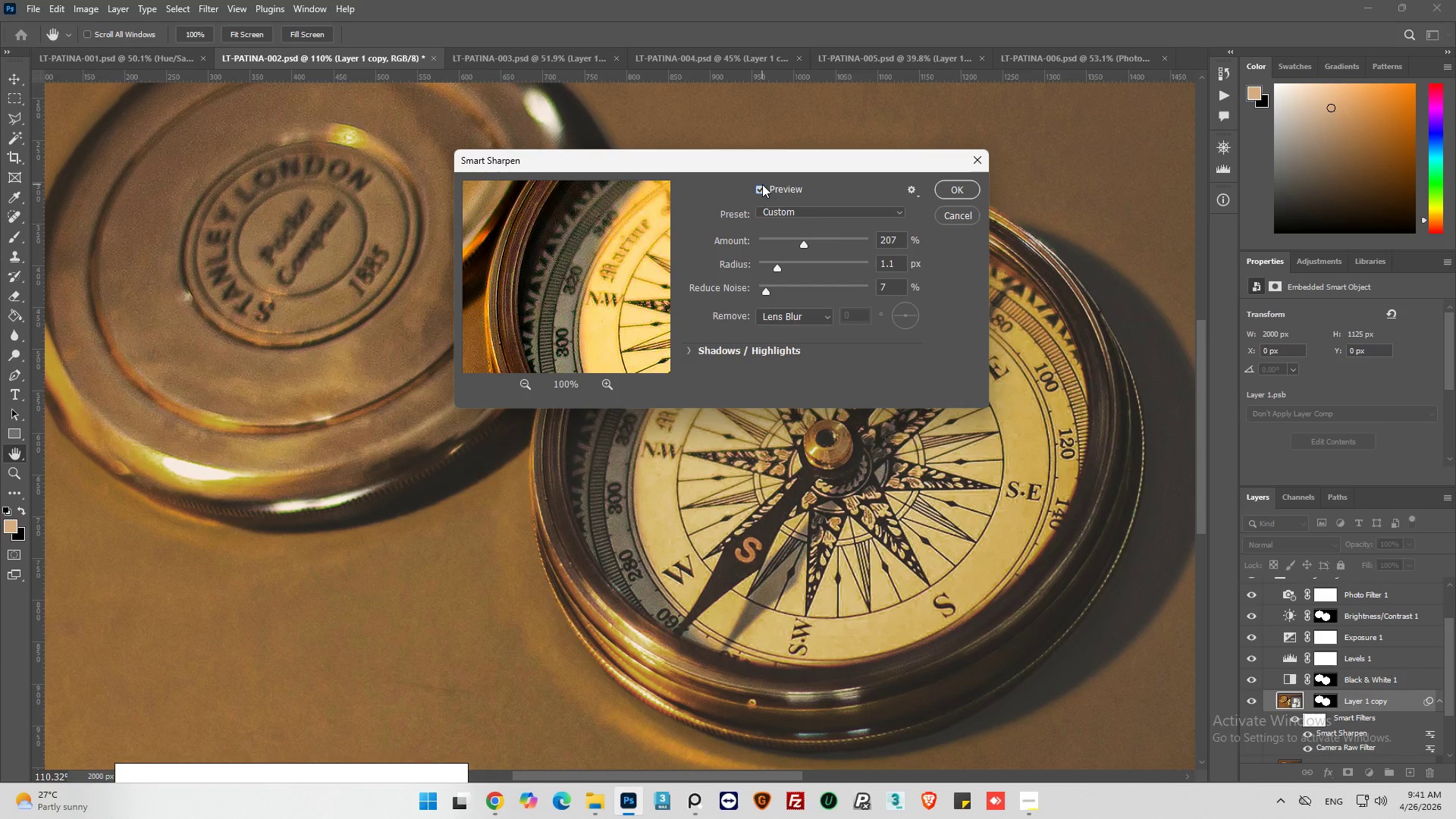 
left_click([762, 184])
 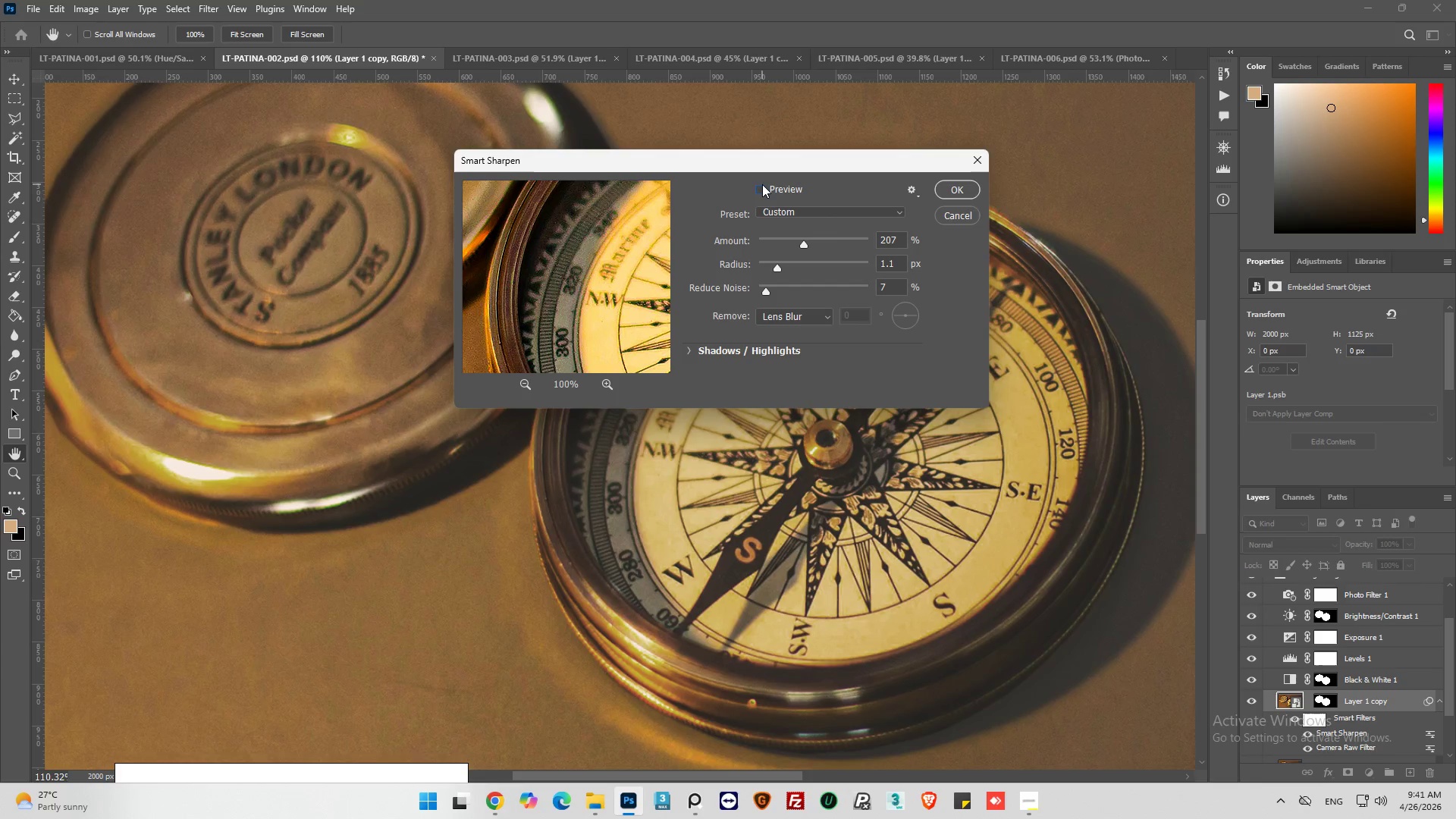 
left_click([762, 184])
 